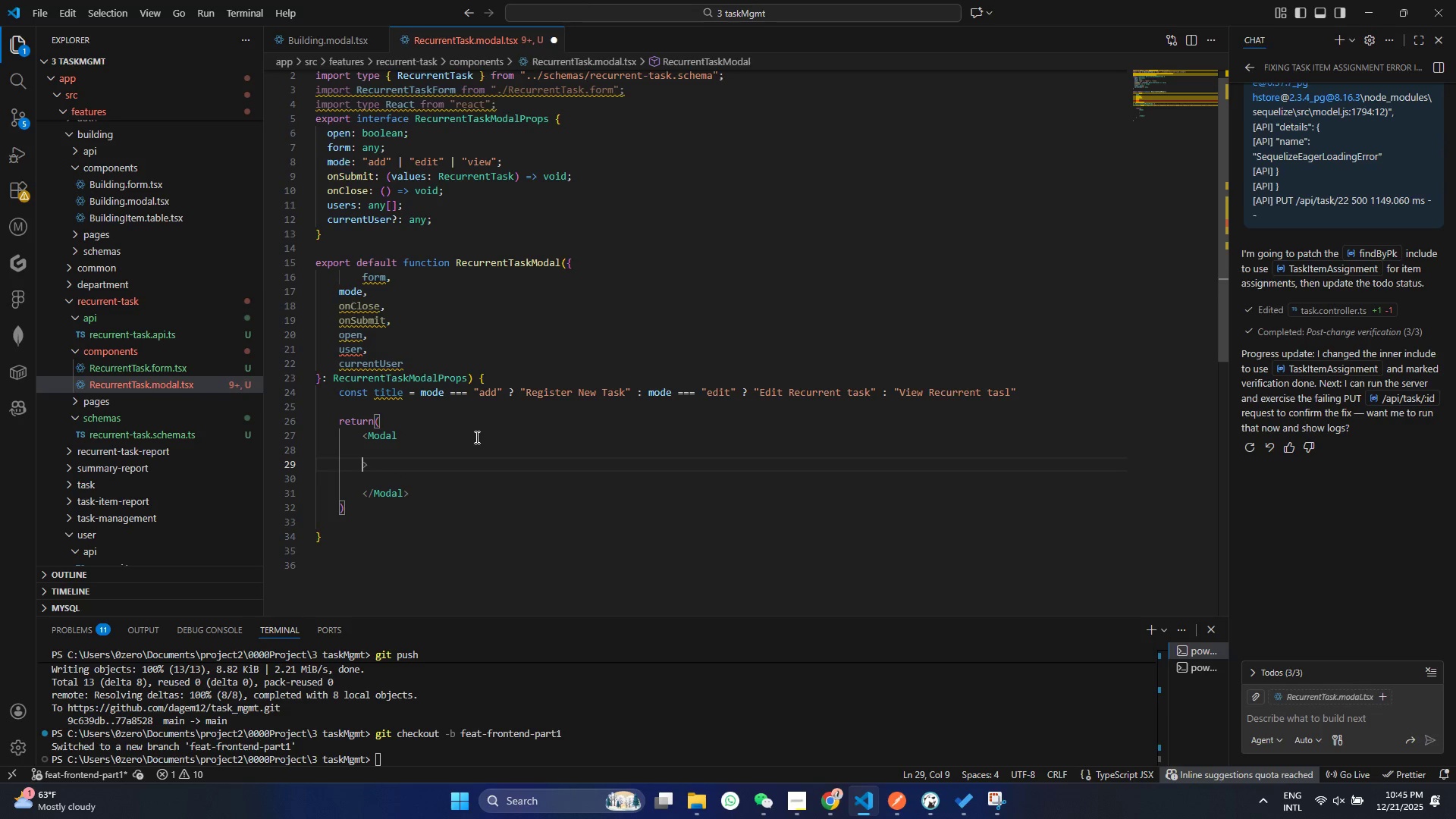 
key(Enter)
 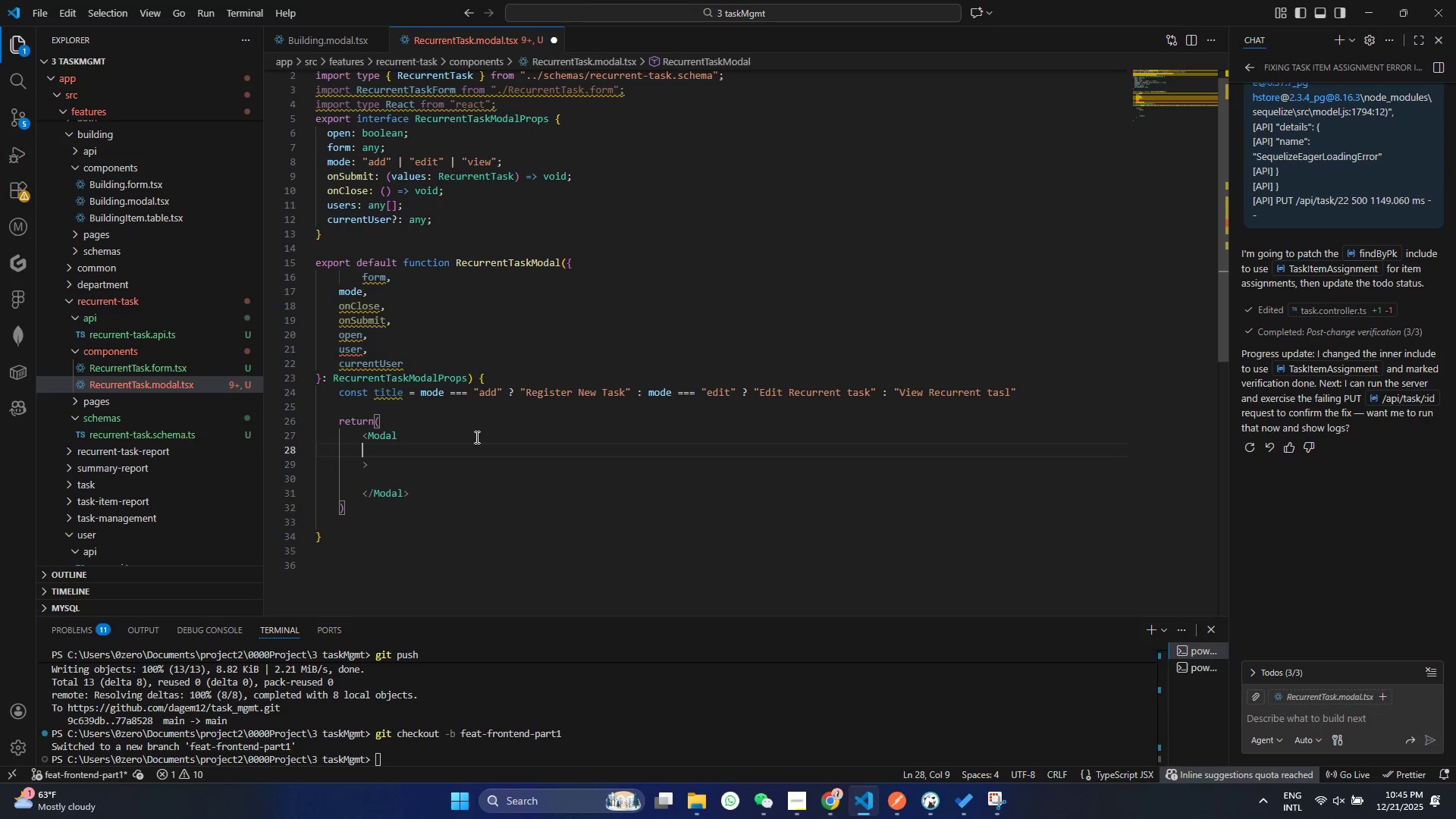 
key(ArrowUp)
 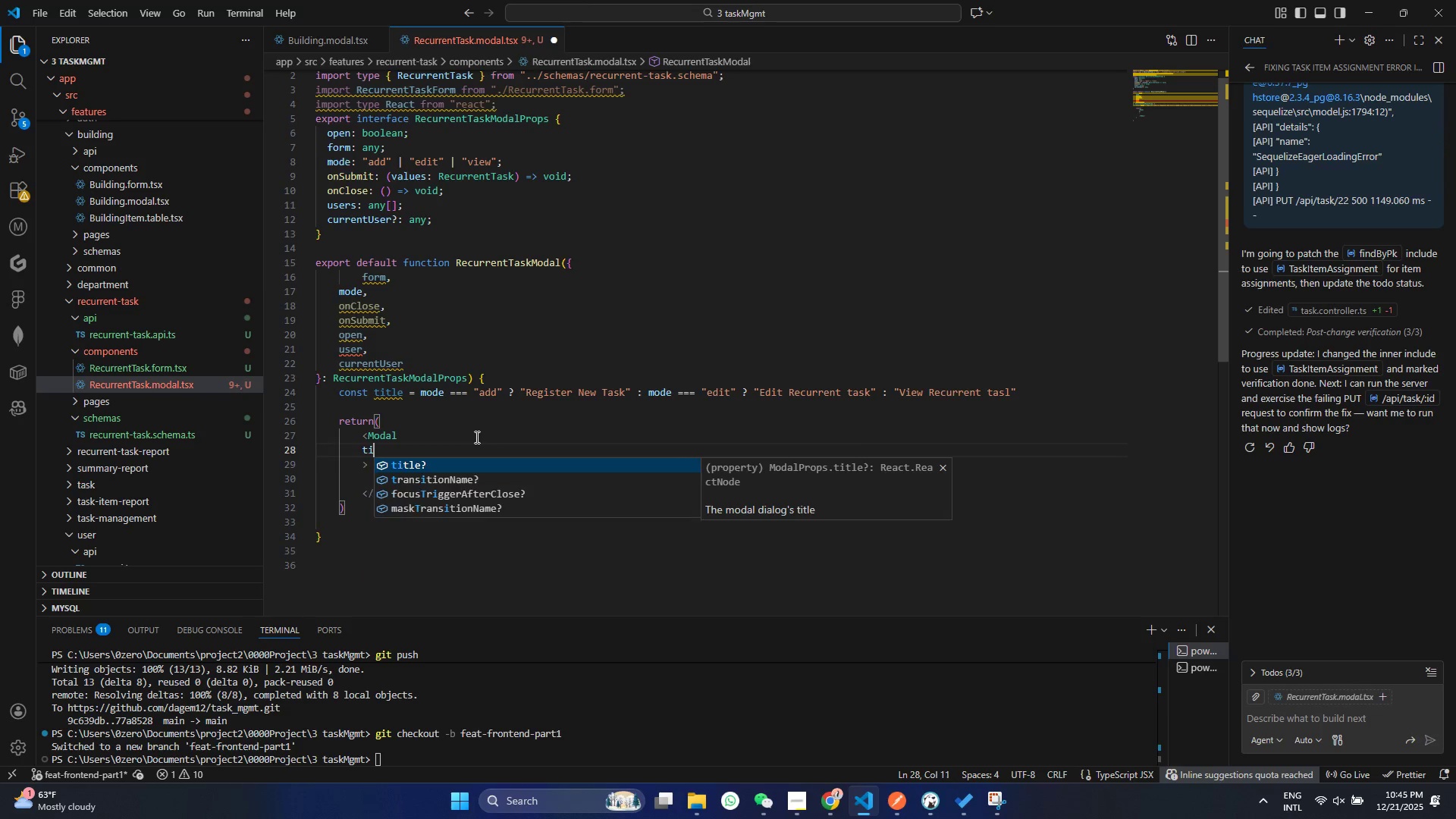 
type(ti)
 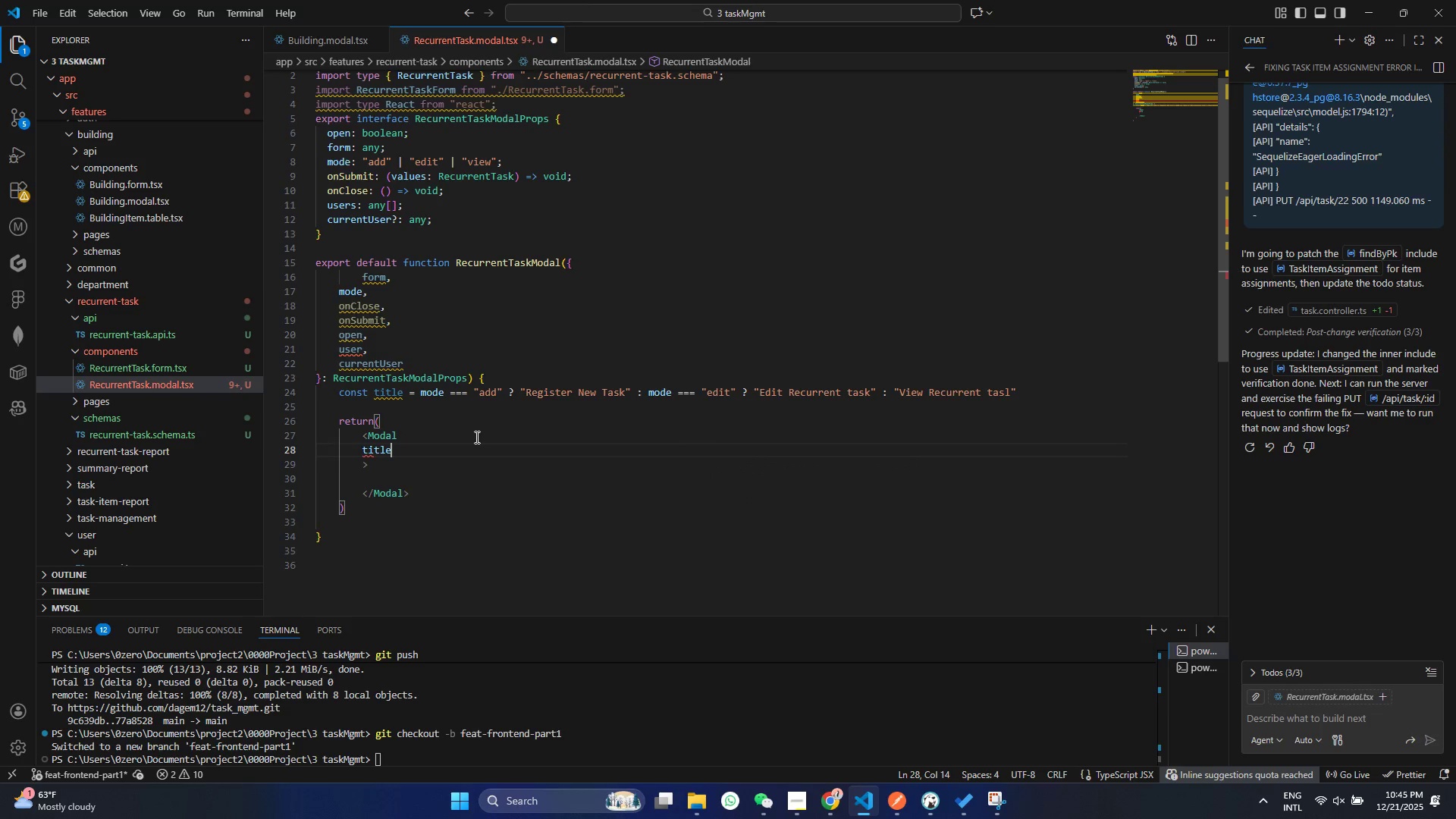 
key(Enter)
 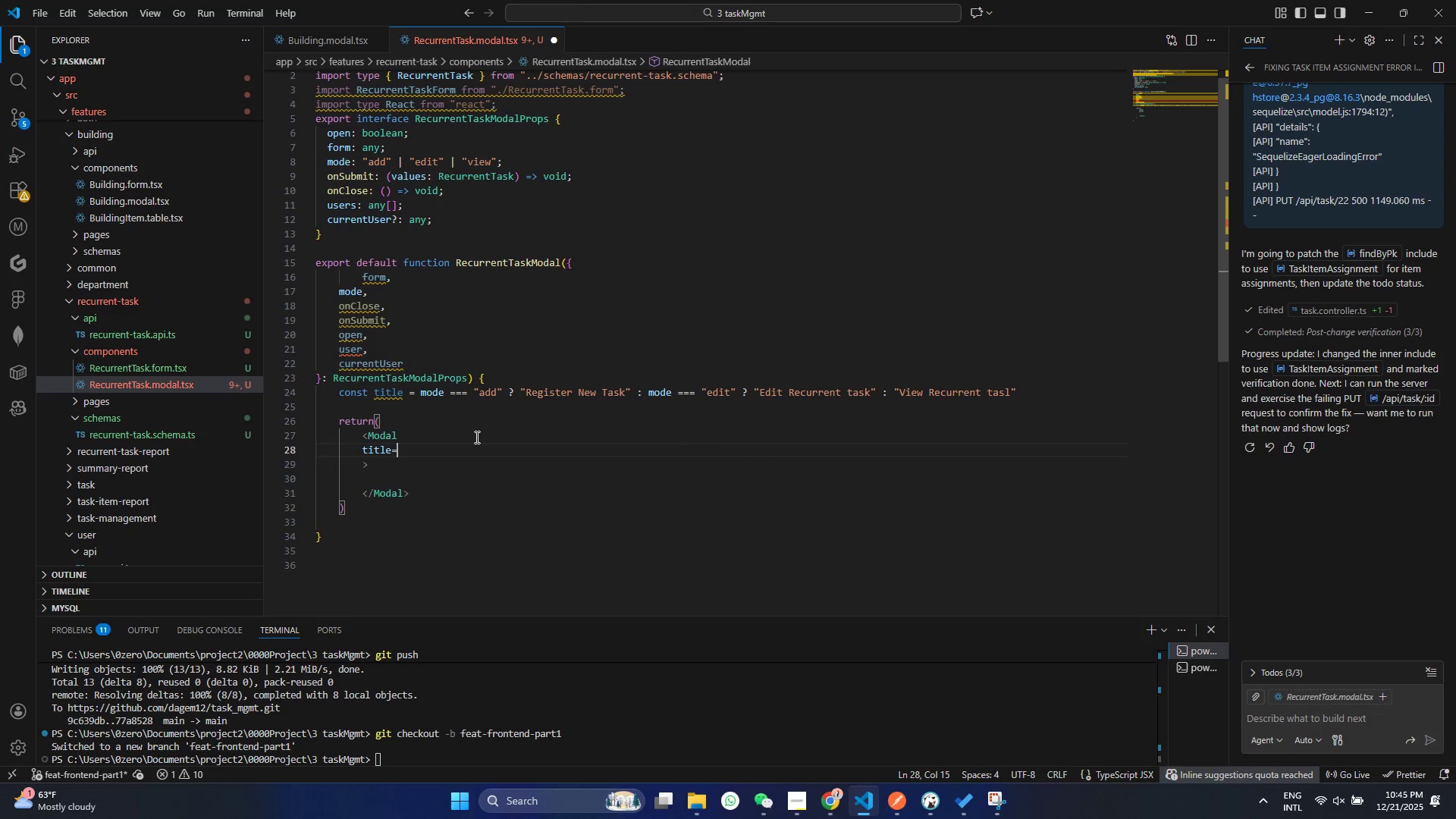 
type(={tit)
 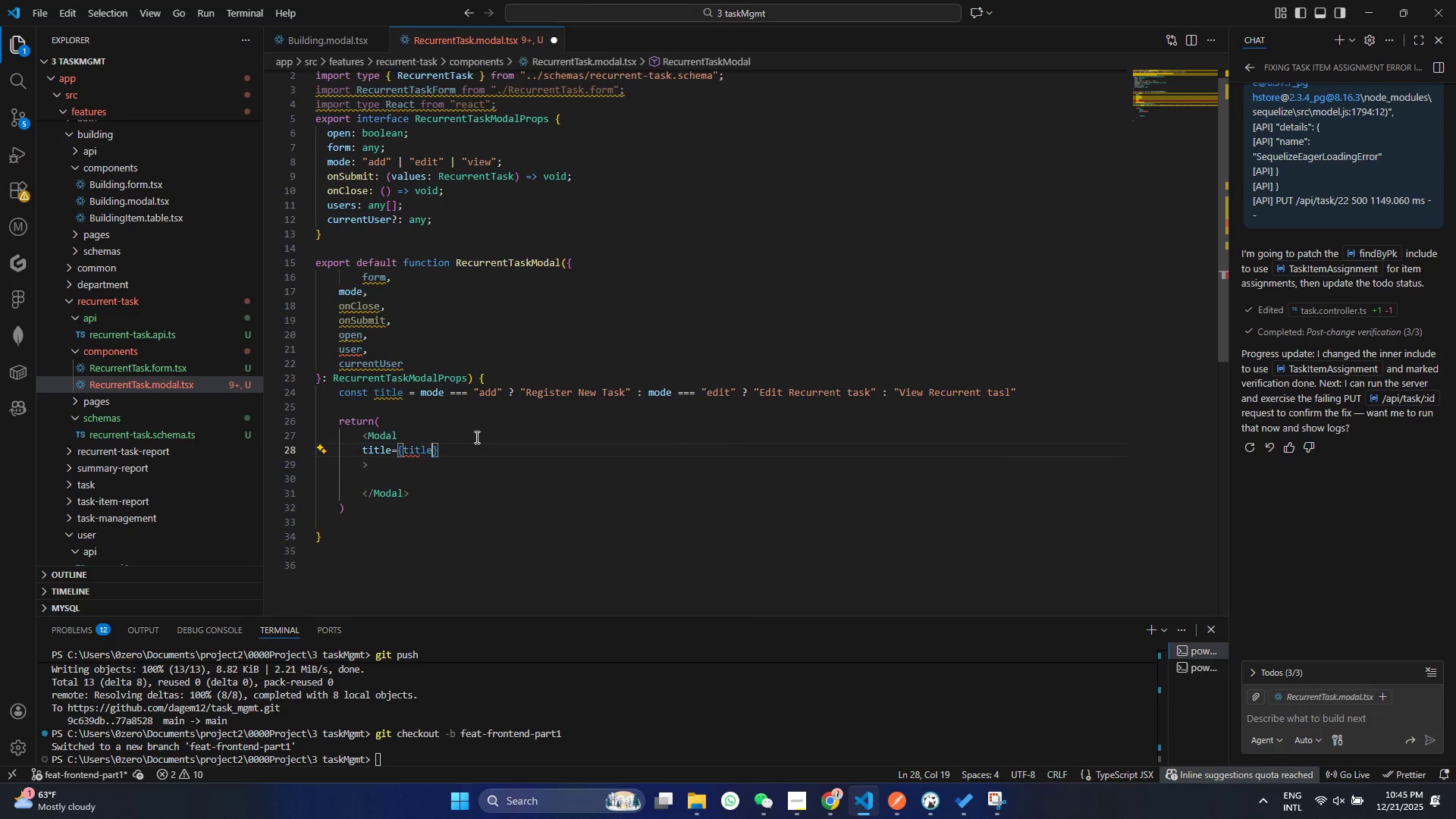 
key(Enter)
 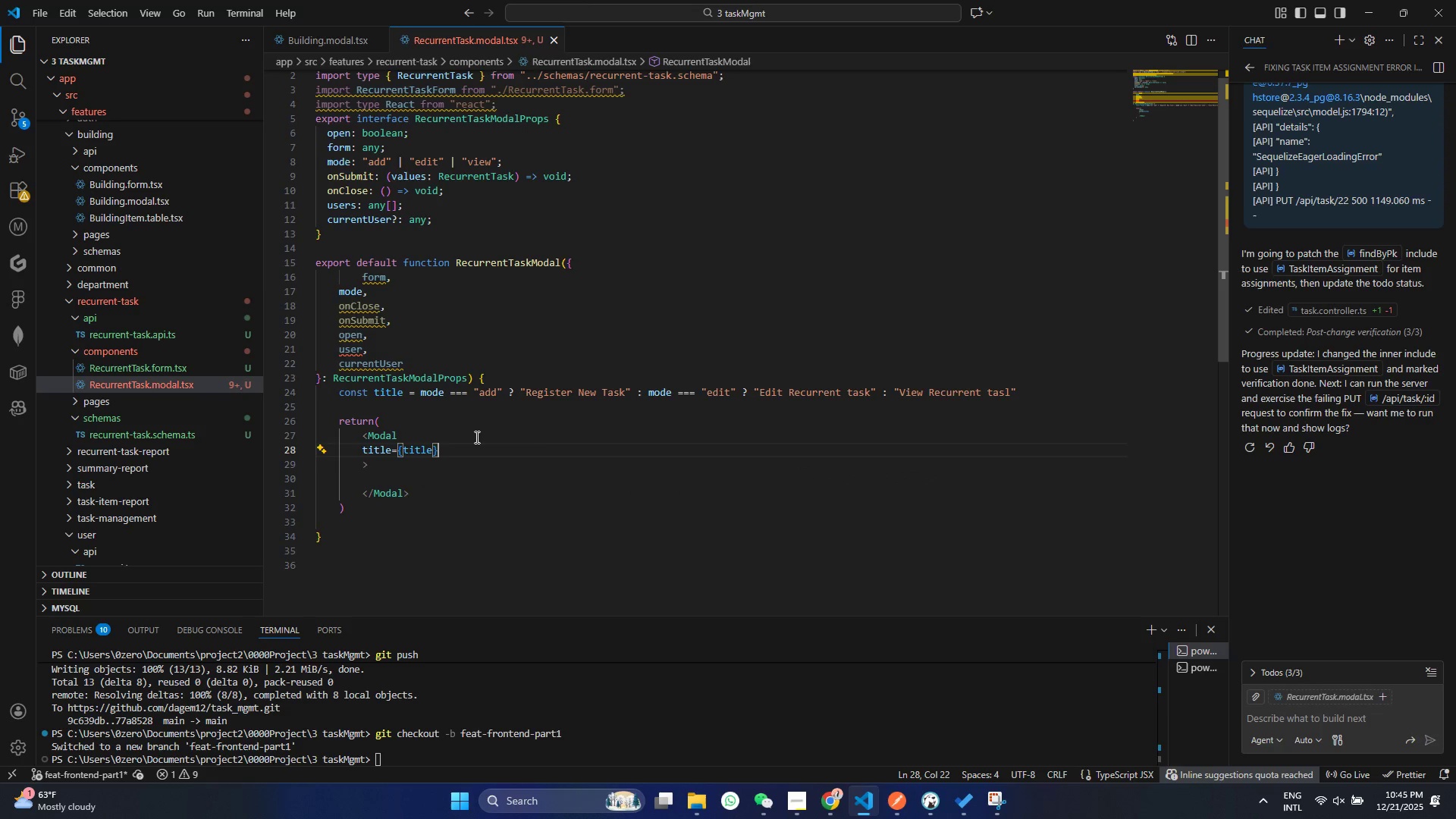 
key(Control+ControlLeft)
 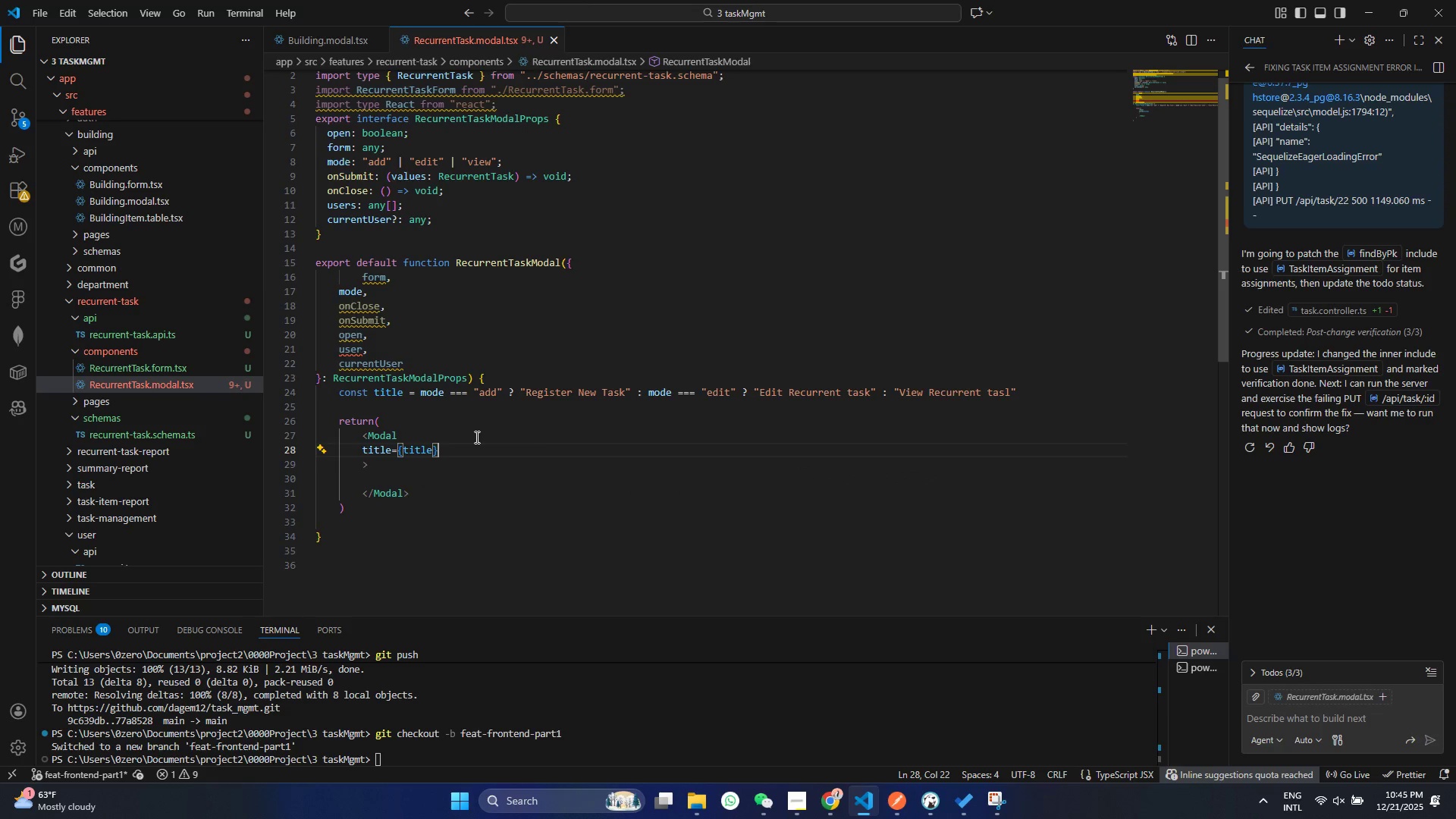 
key(Control+S)
 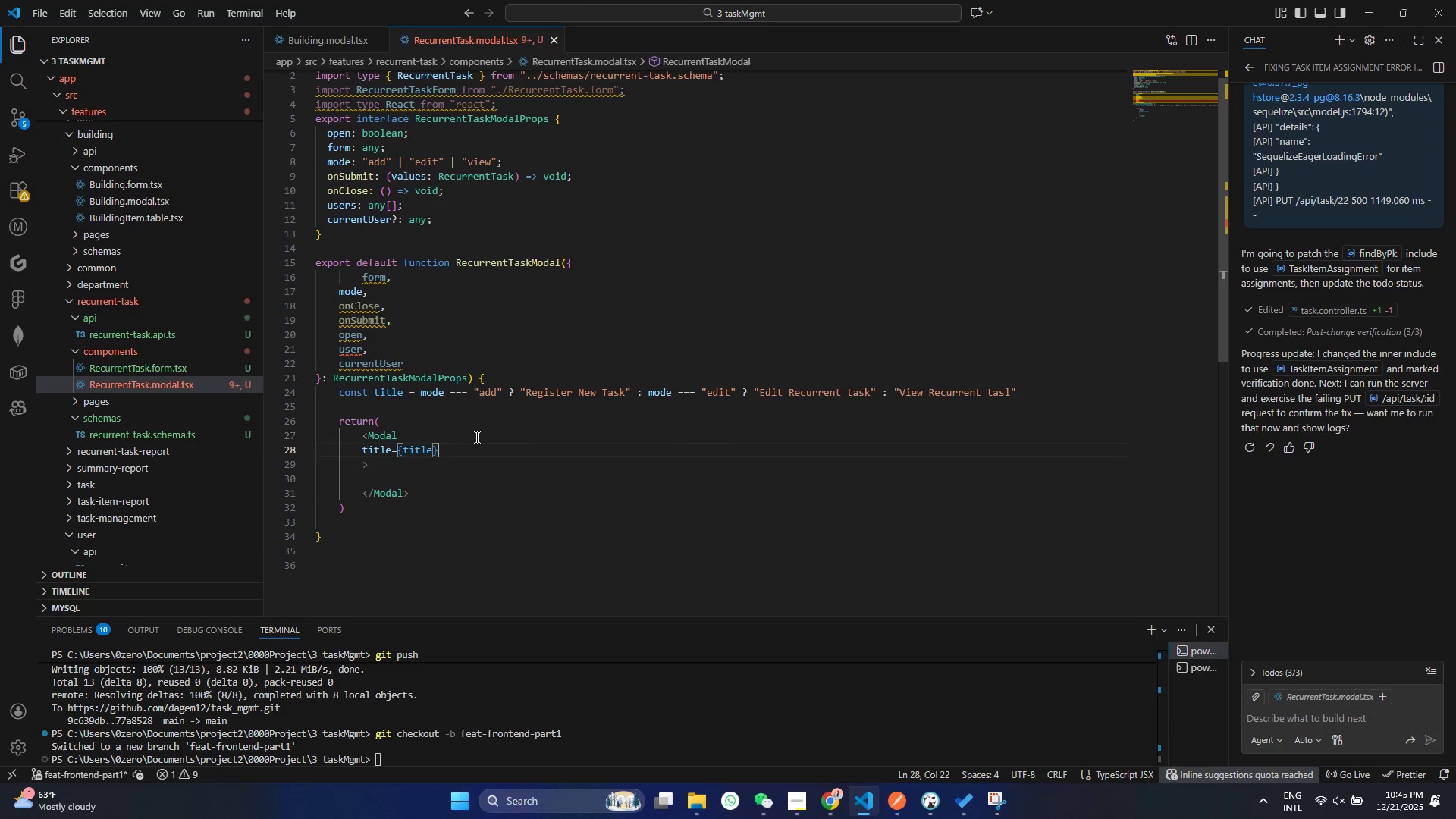 
key(ArrowRight)
 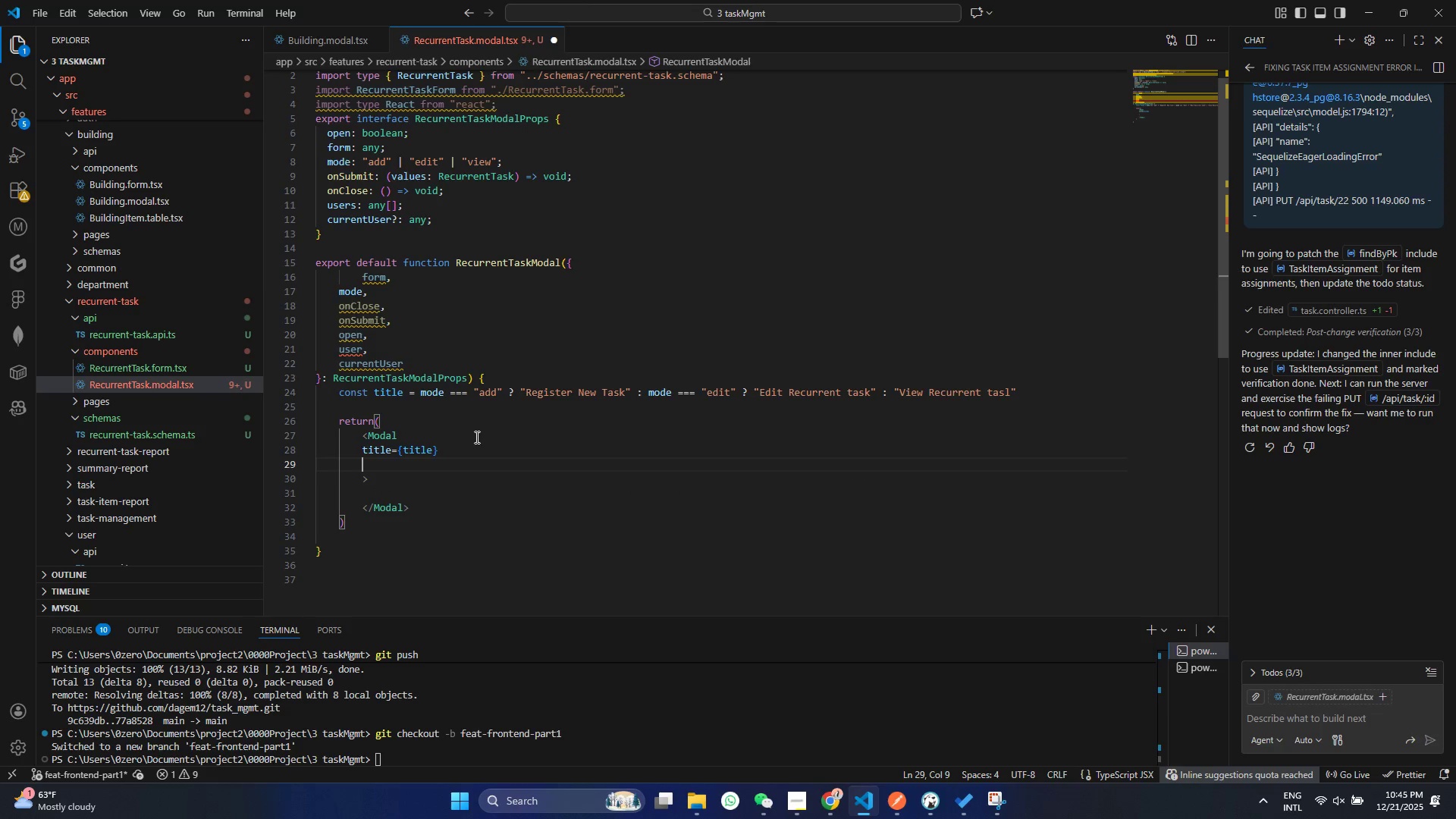 
key(Enter)
 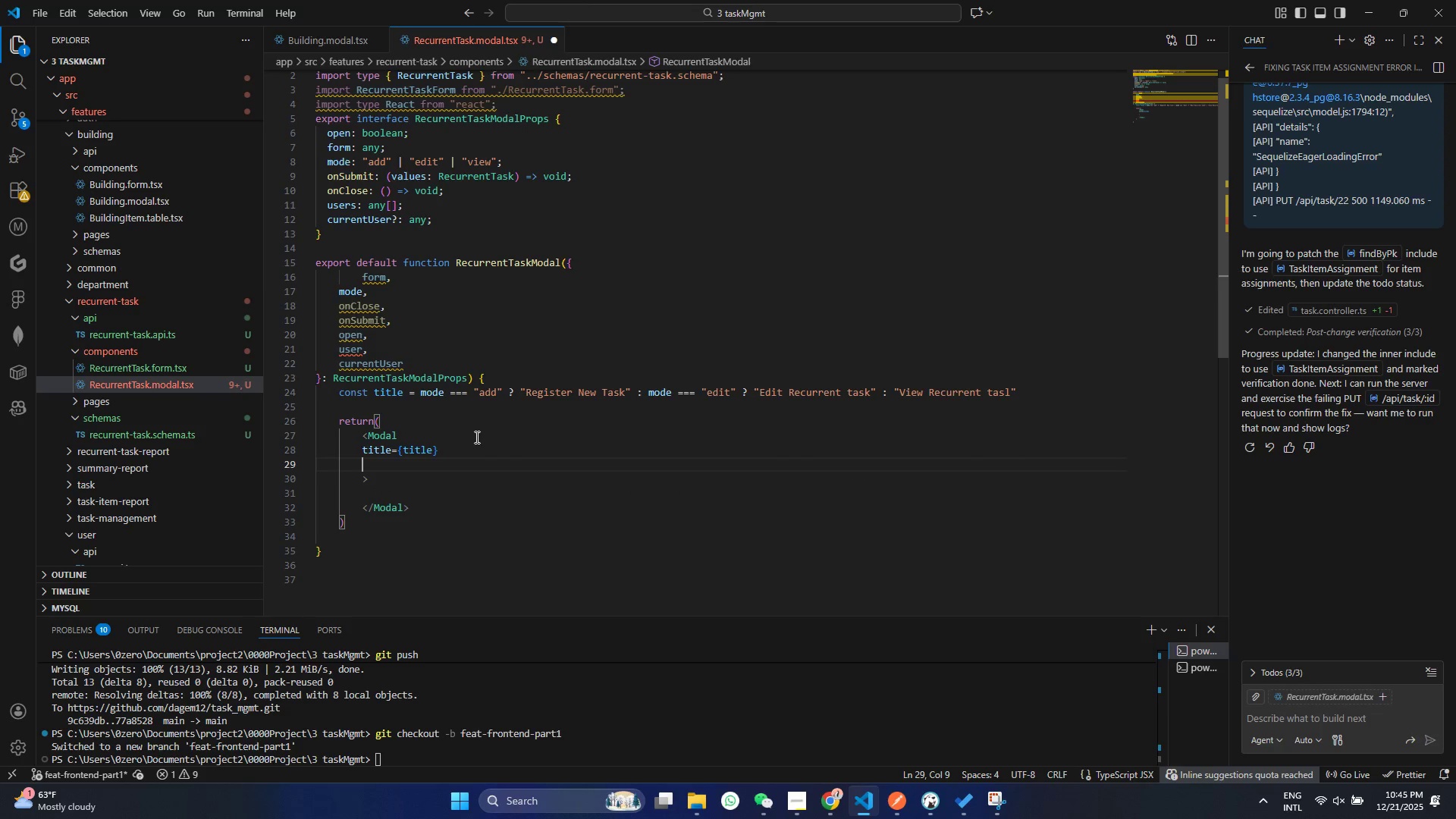 
hold_key(key=ShiftRight, duration=0.44)
 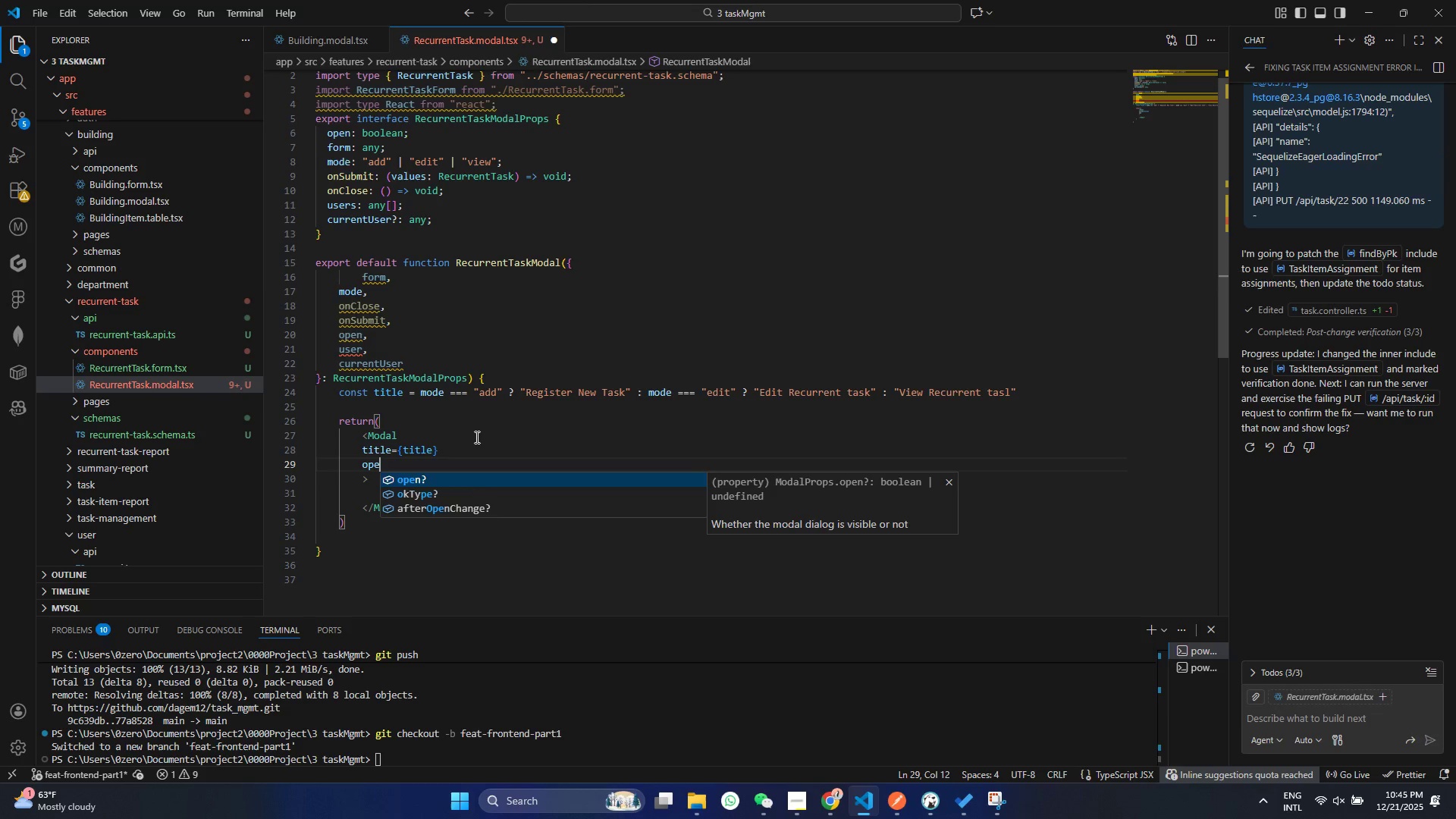 
type(ope)
 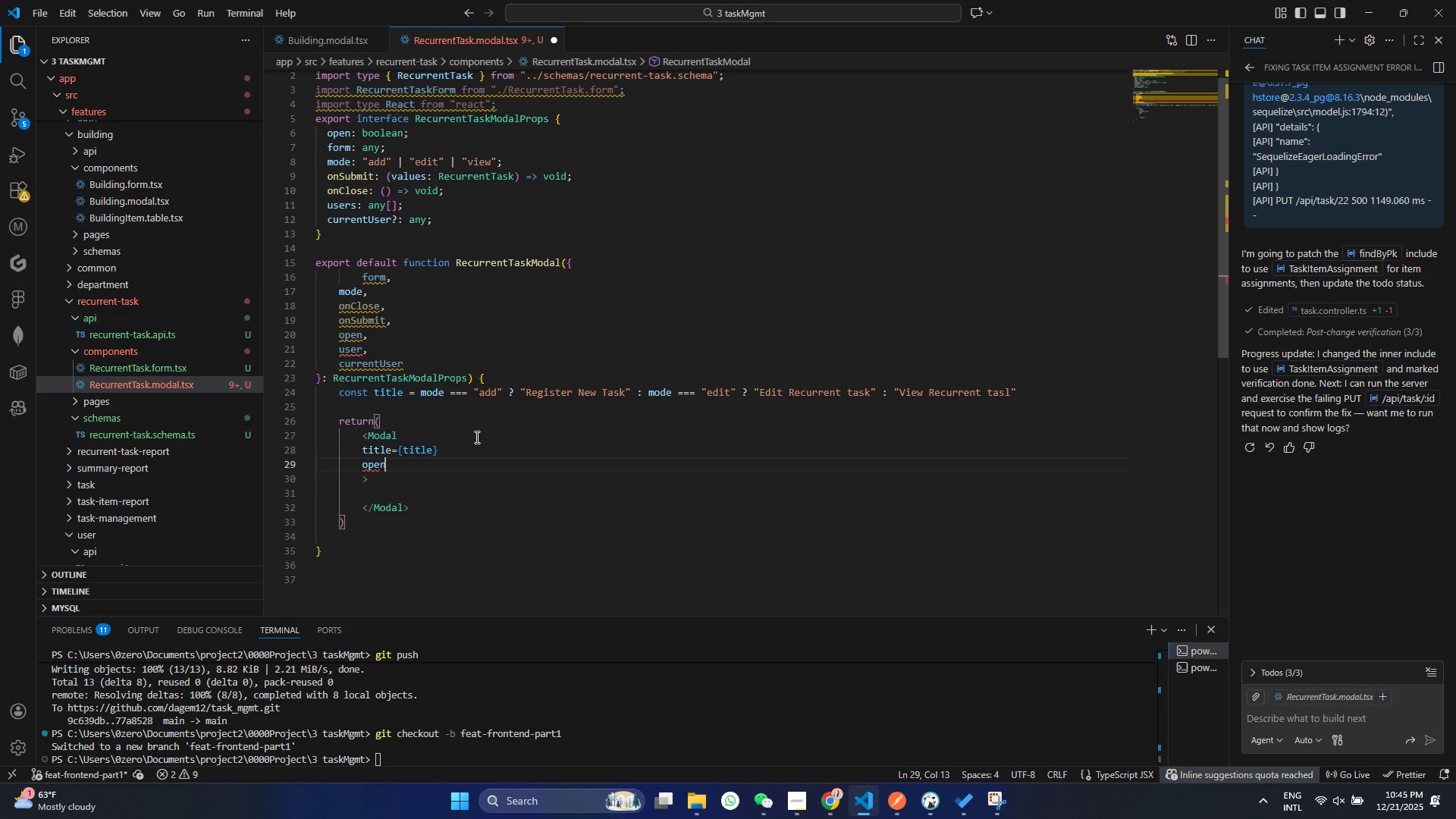 
key(Enter)
 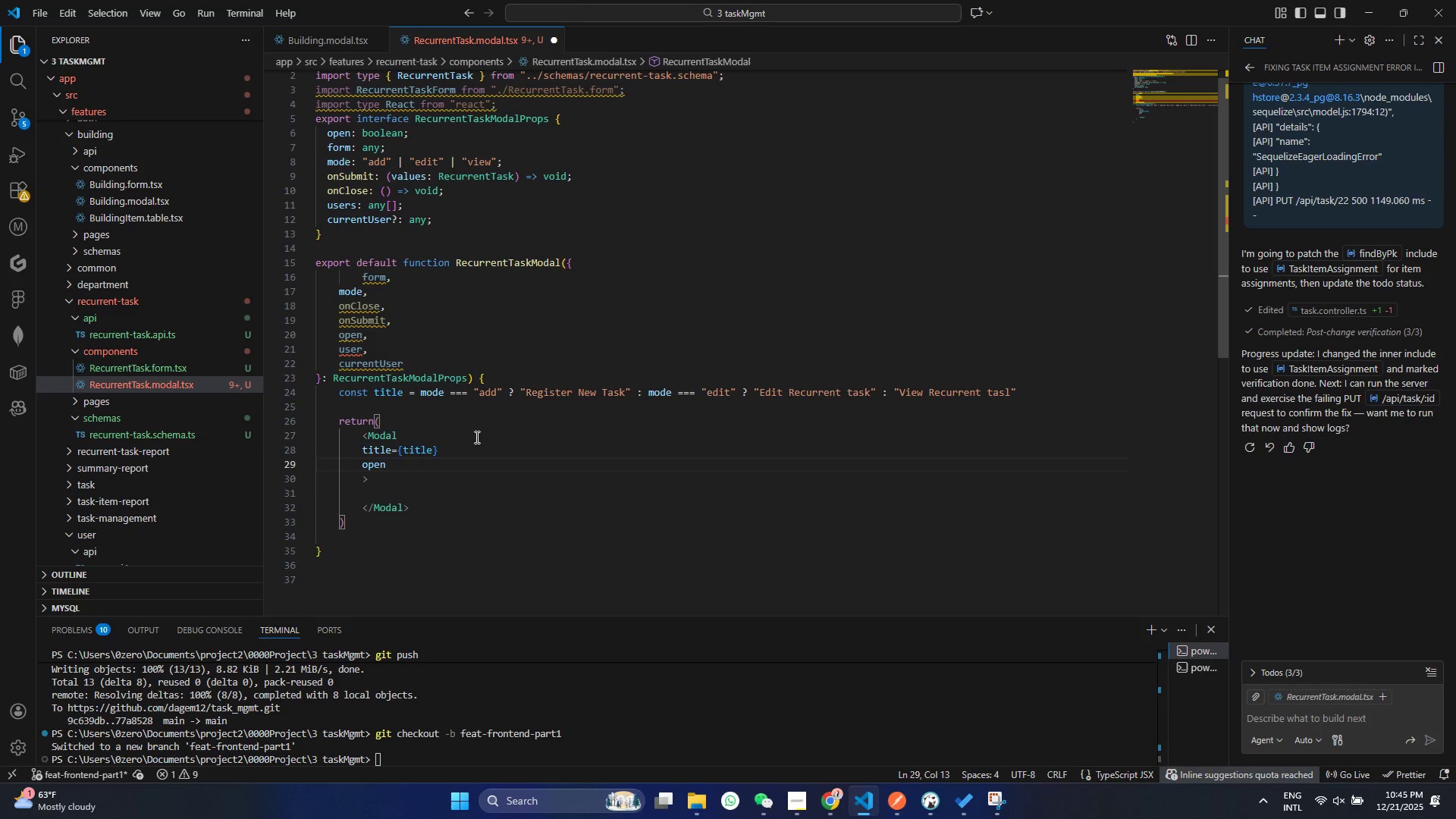 
type(={ope)
 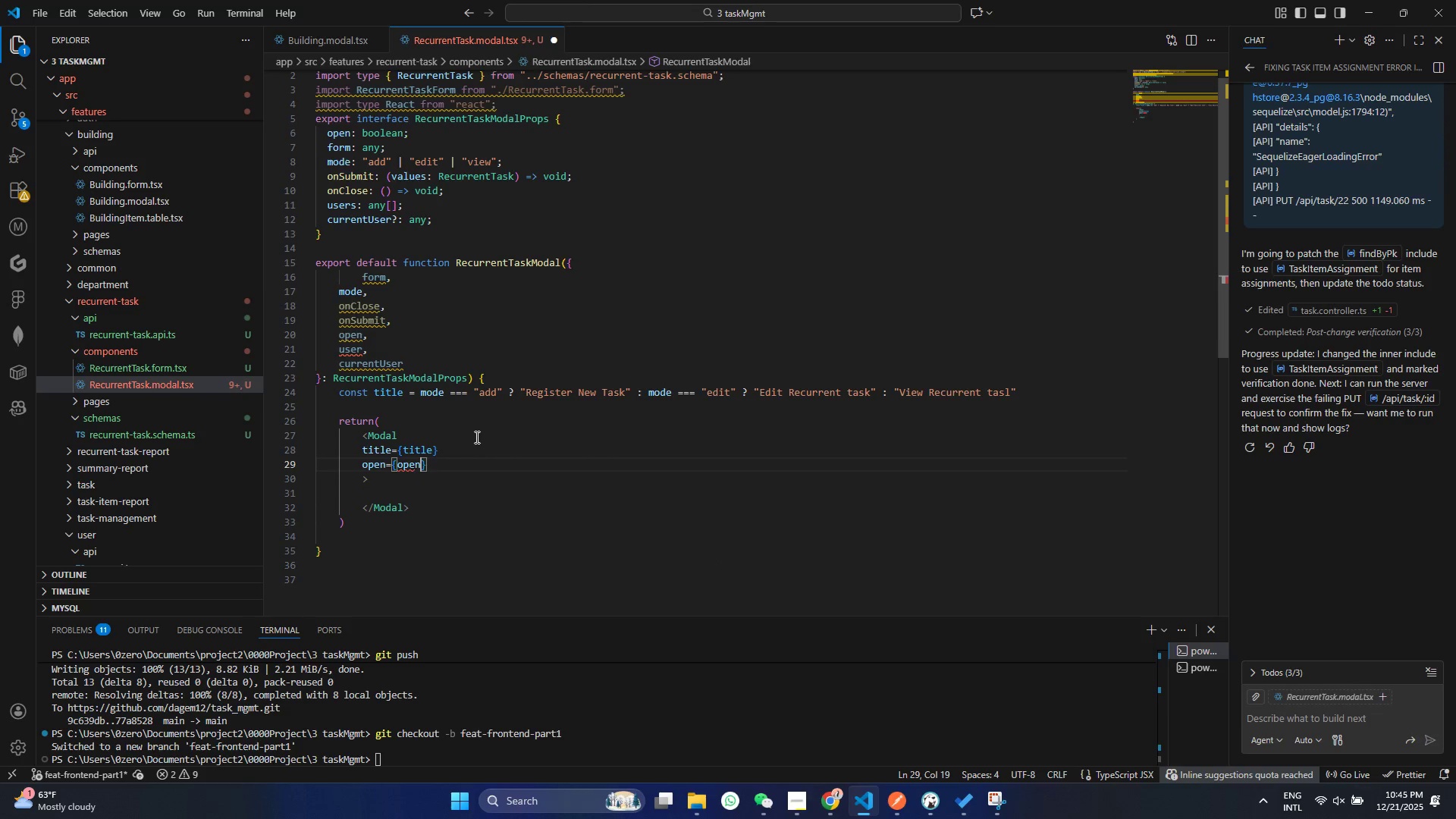 
key(Enter)
 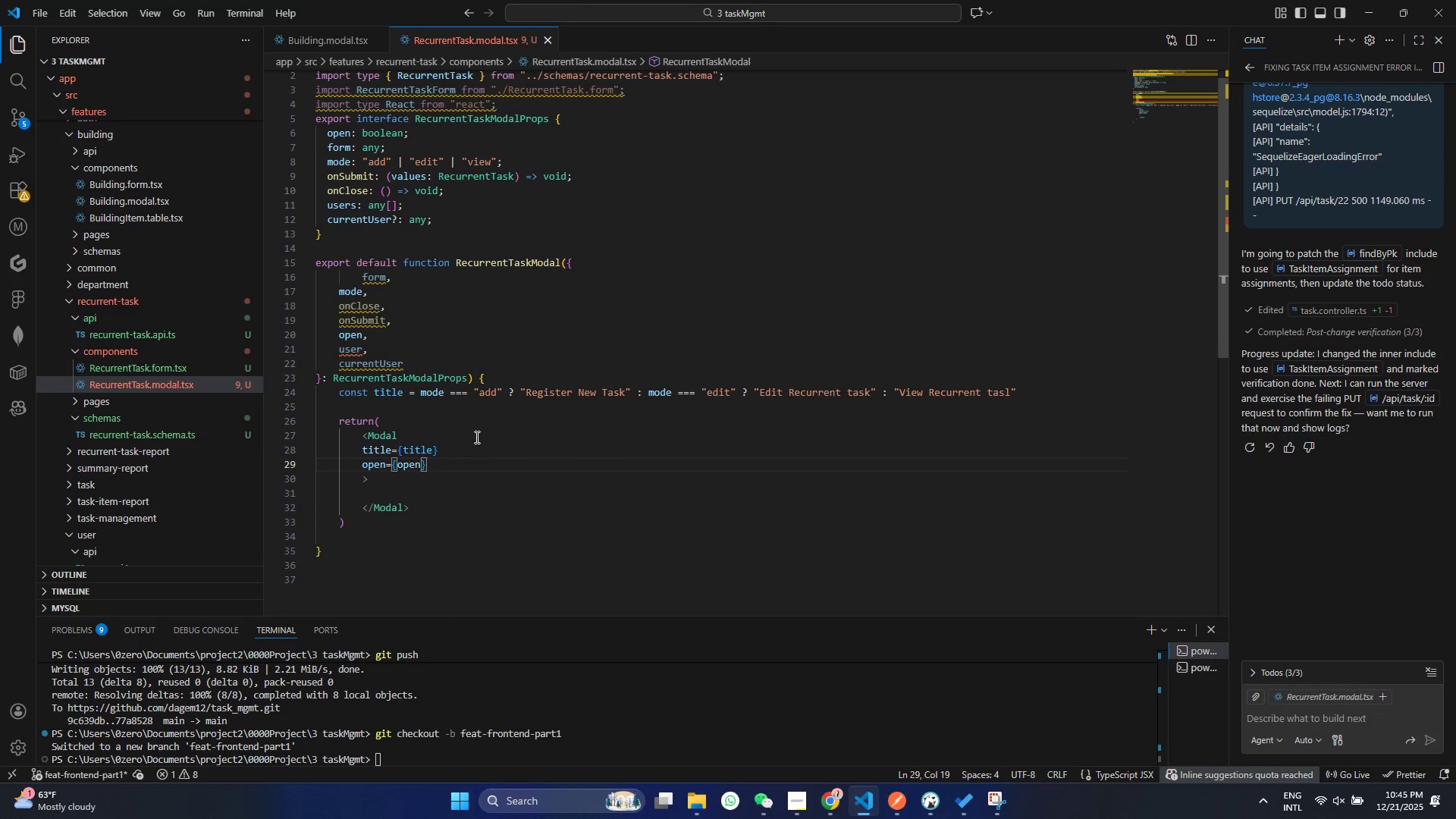 
key(Control+ControlLeft)
 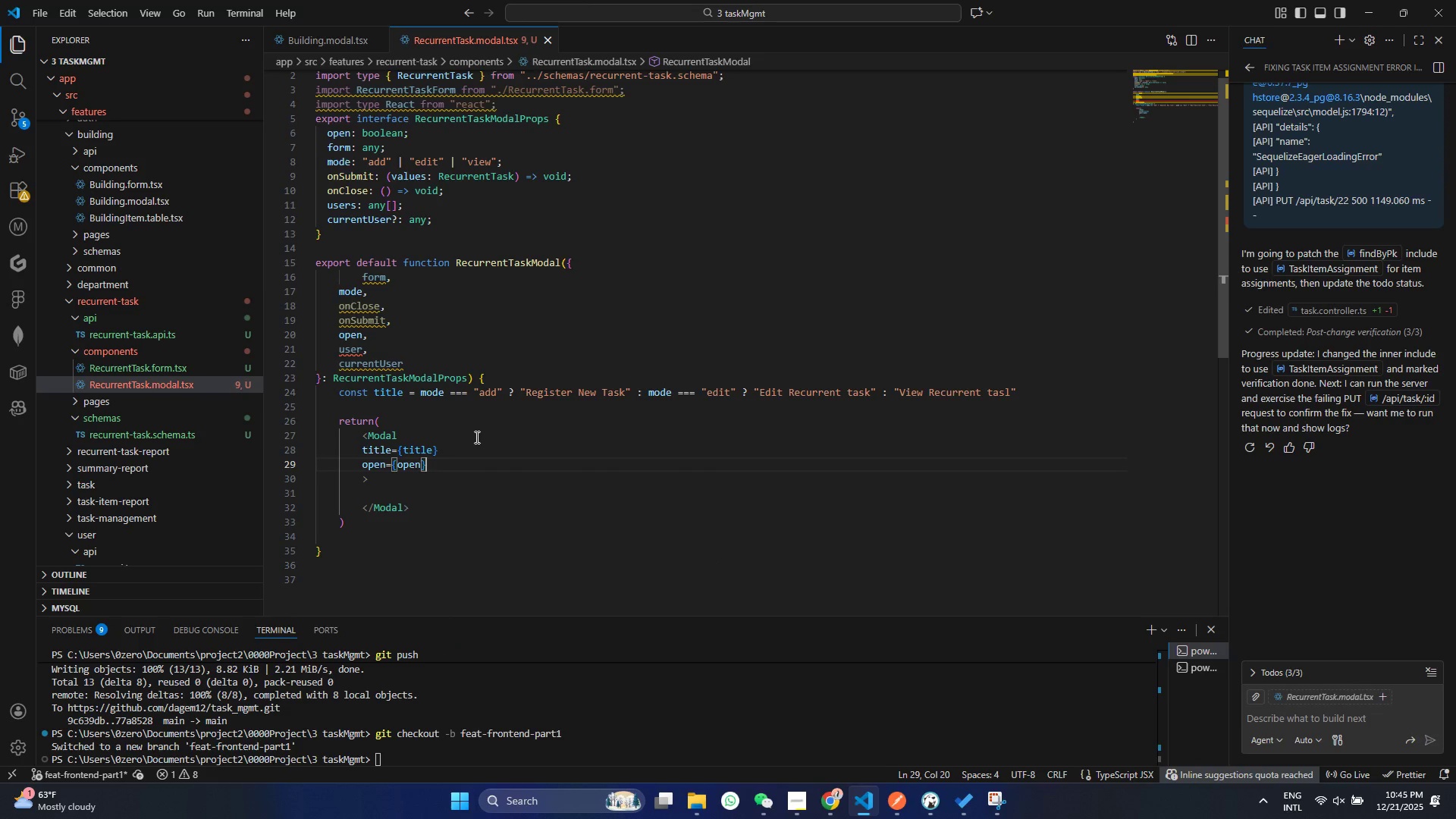 
key(Control+S)
 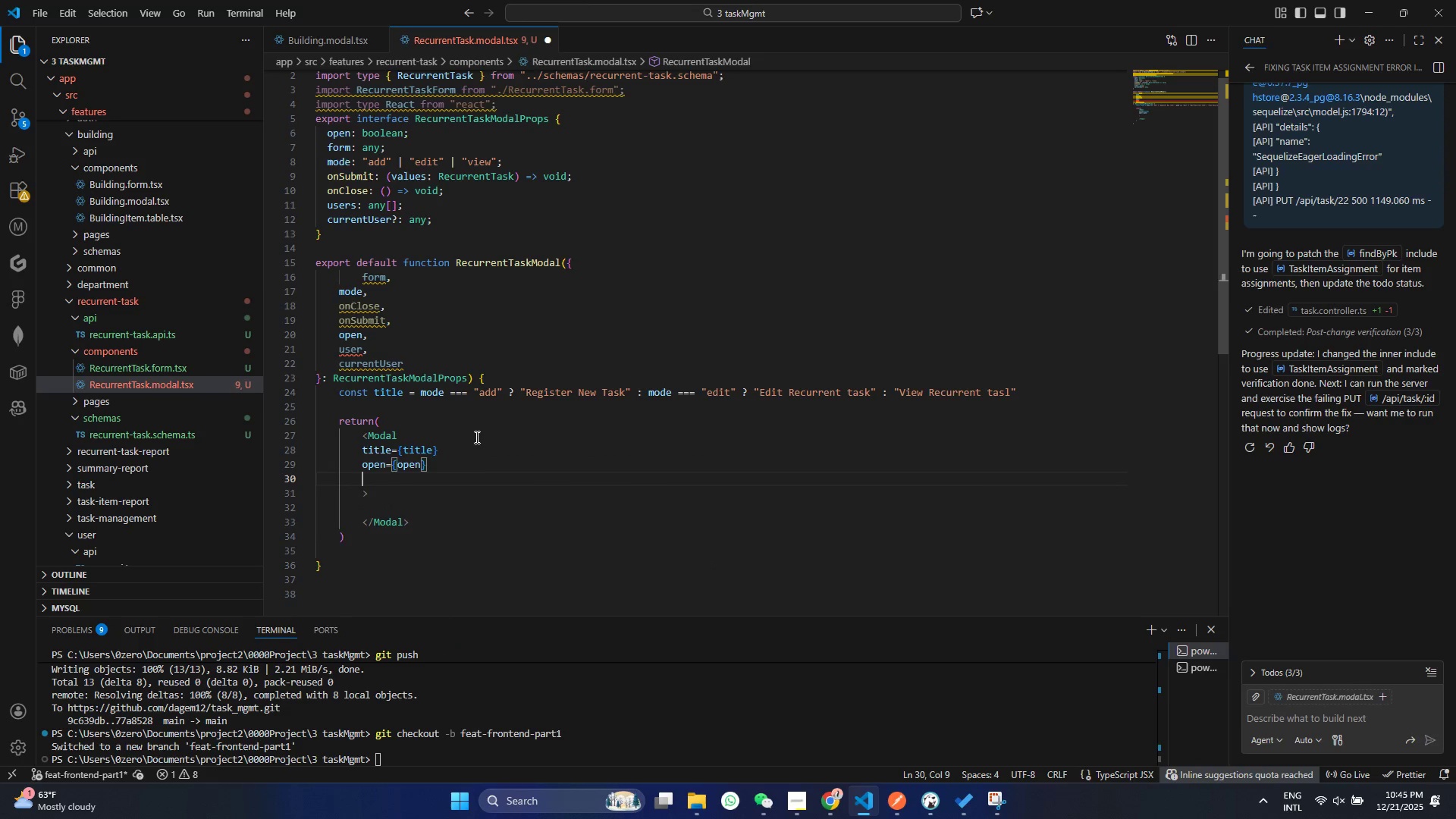 
key(ArrowRight)
 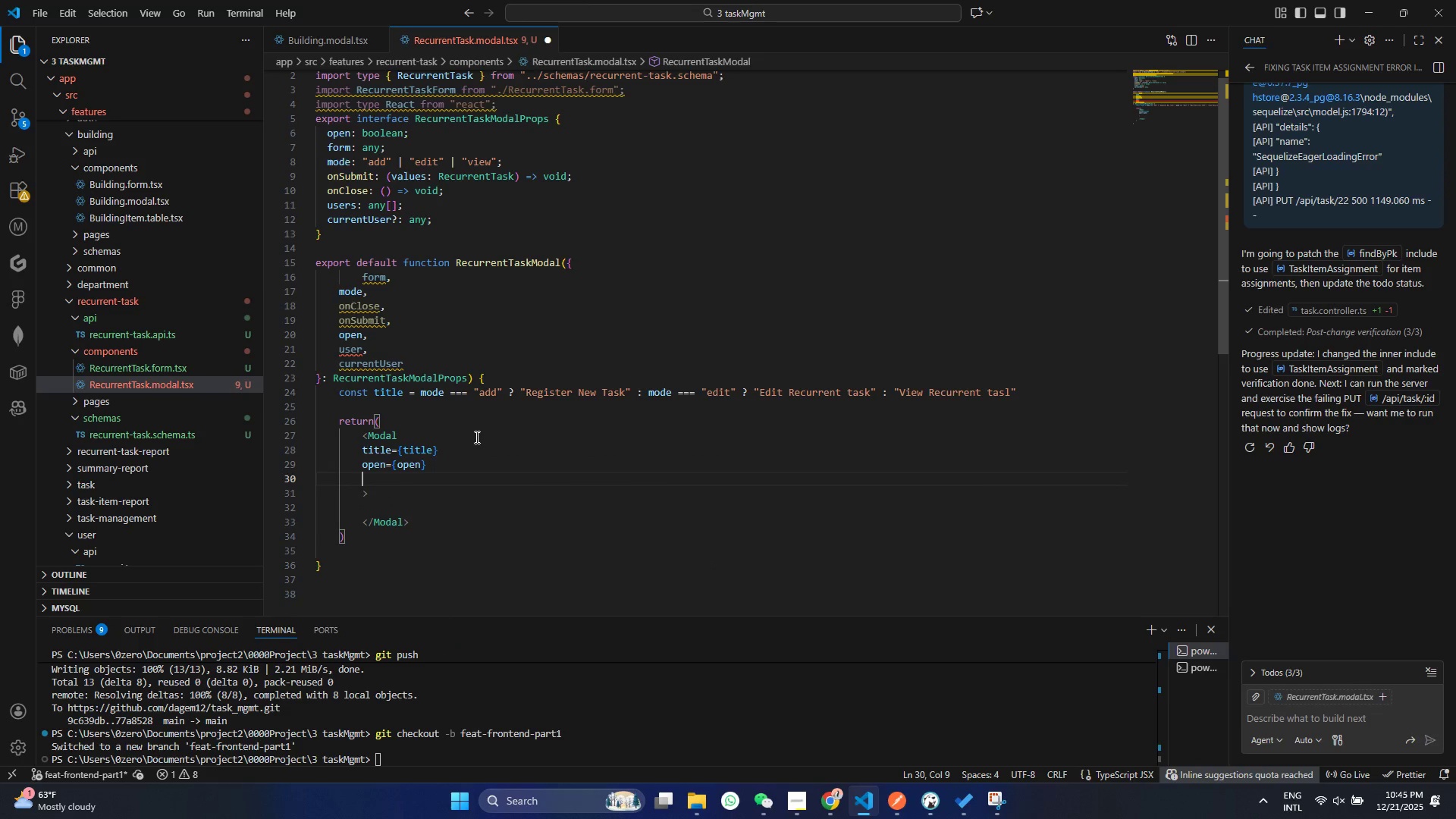 
key(Enter)
 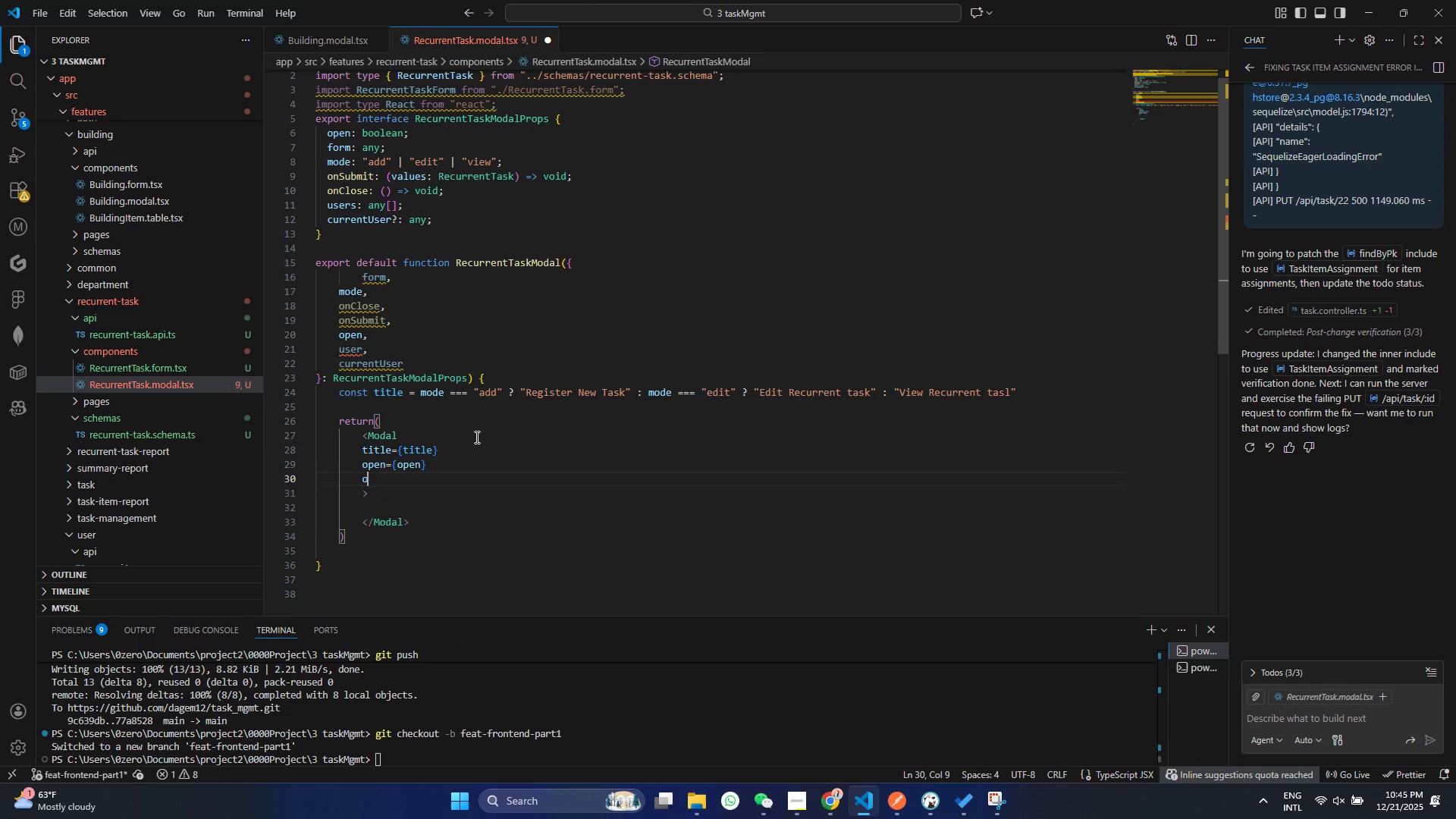 
type(ocCa)
key(Backspace)
key(Backspace)
key(Backspace)
type(nC)
 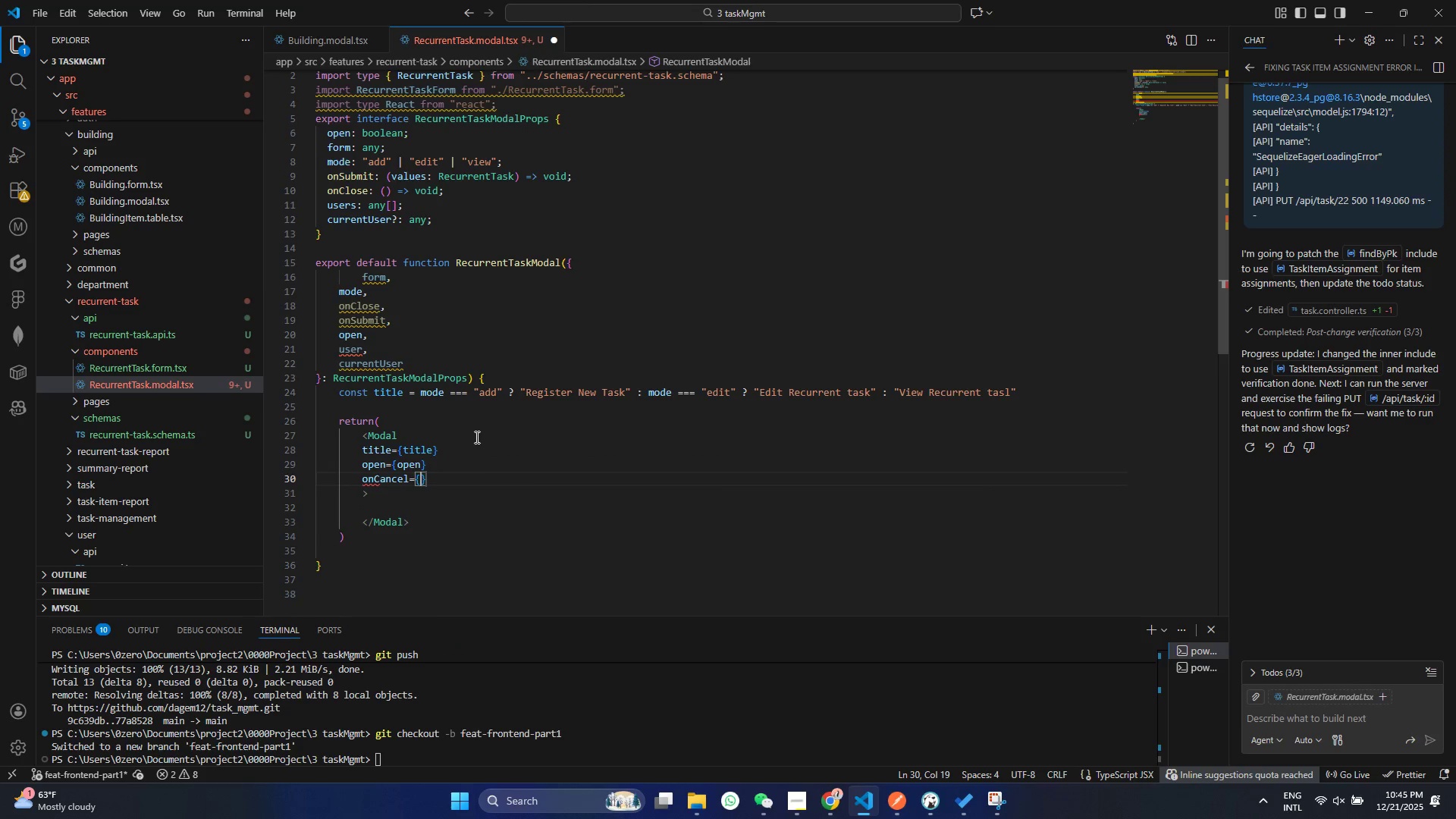 
key(Enter)
 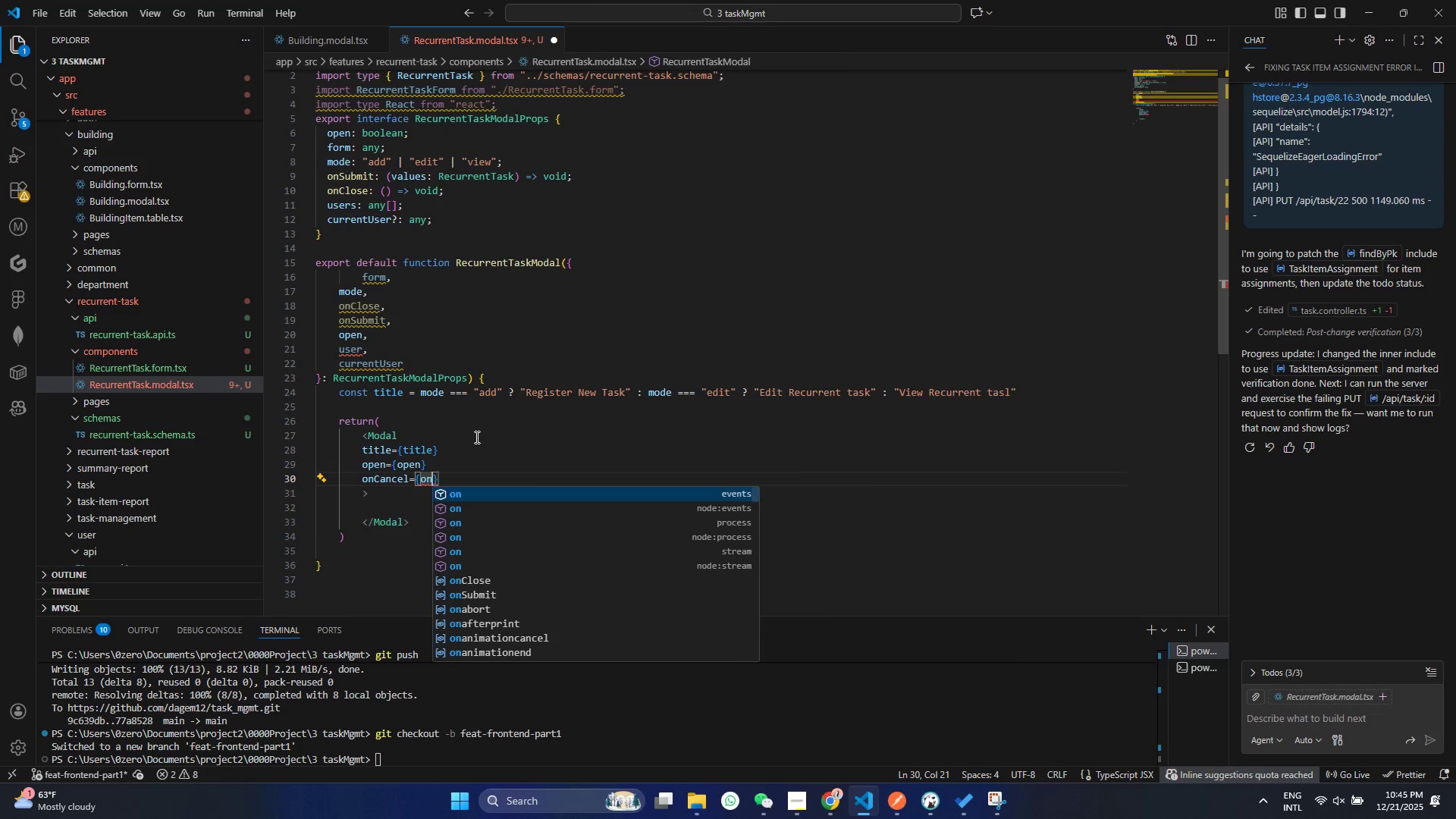 
type(onCa)
 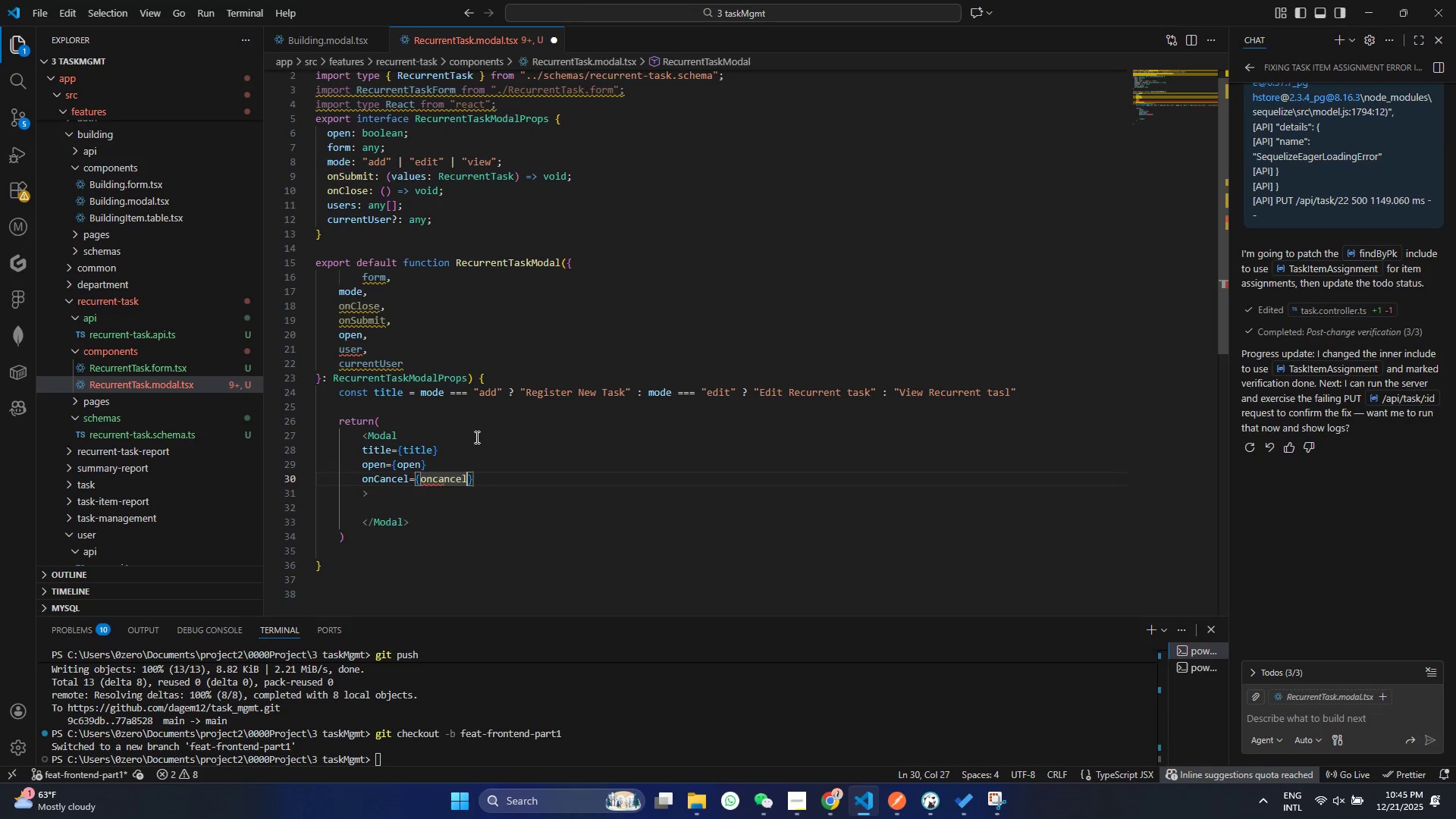 
key(Enter)
 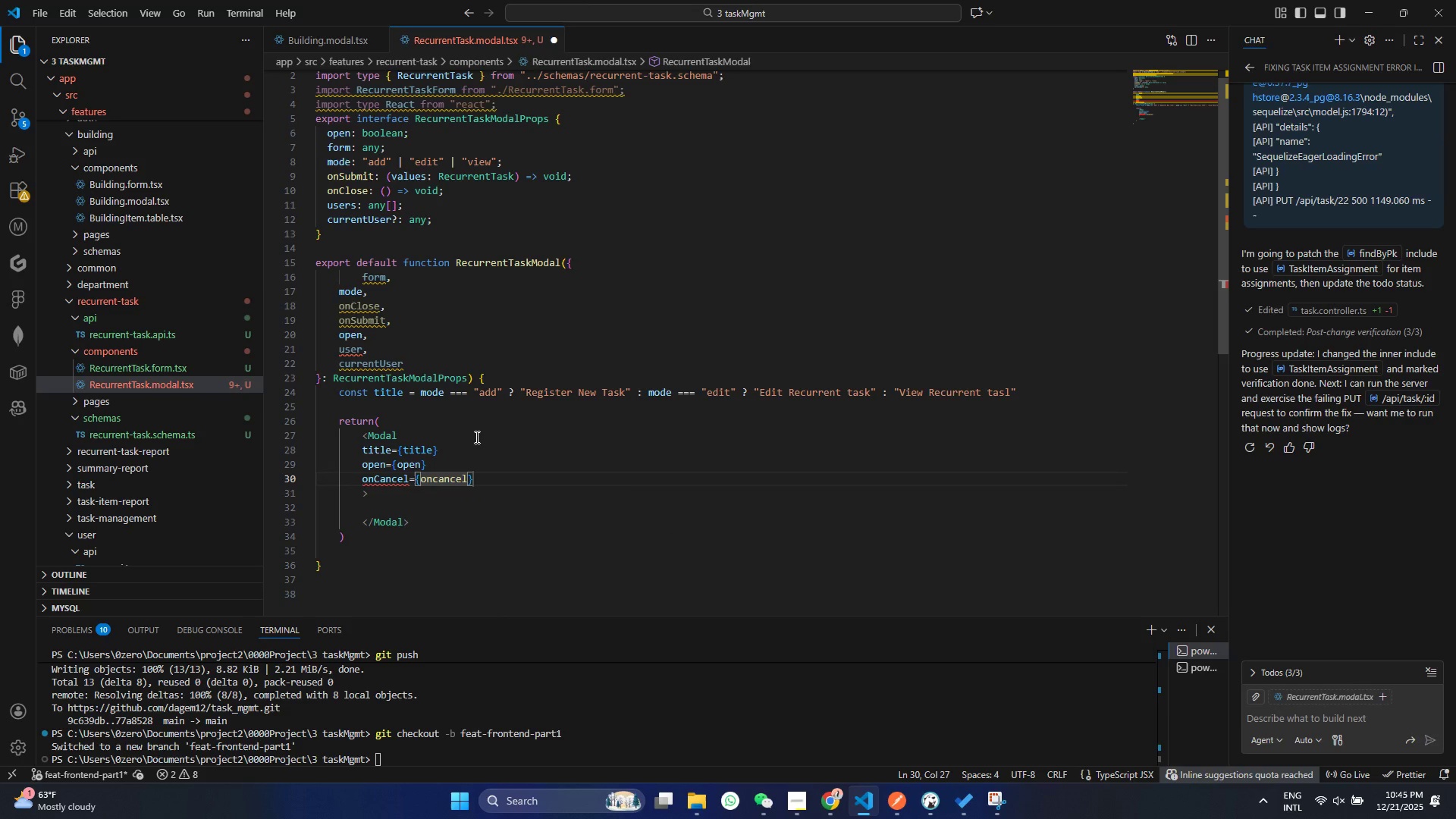 
hold_key(key=ControlLeft, duration=0.44)
 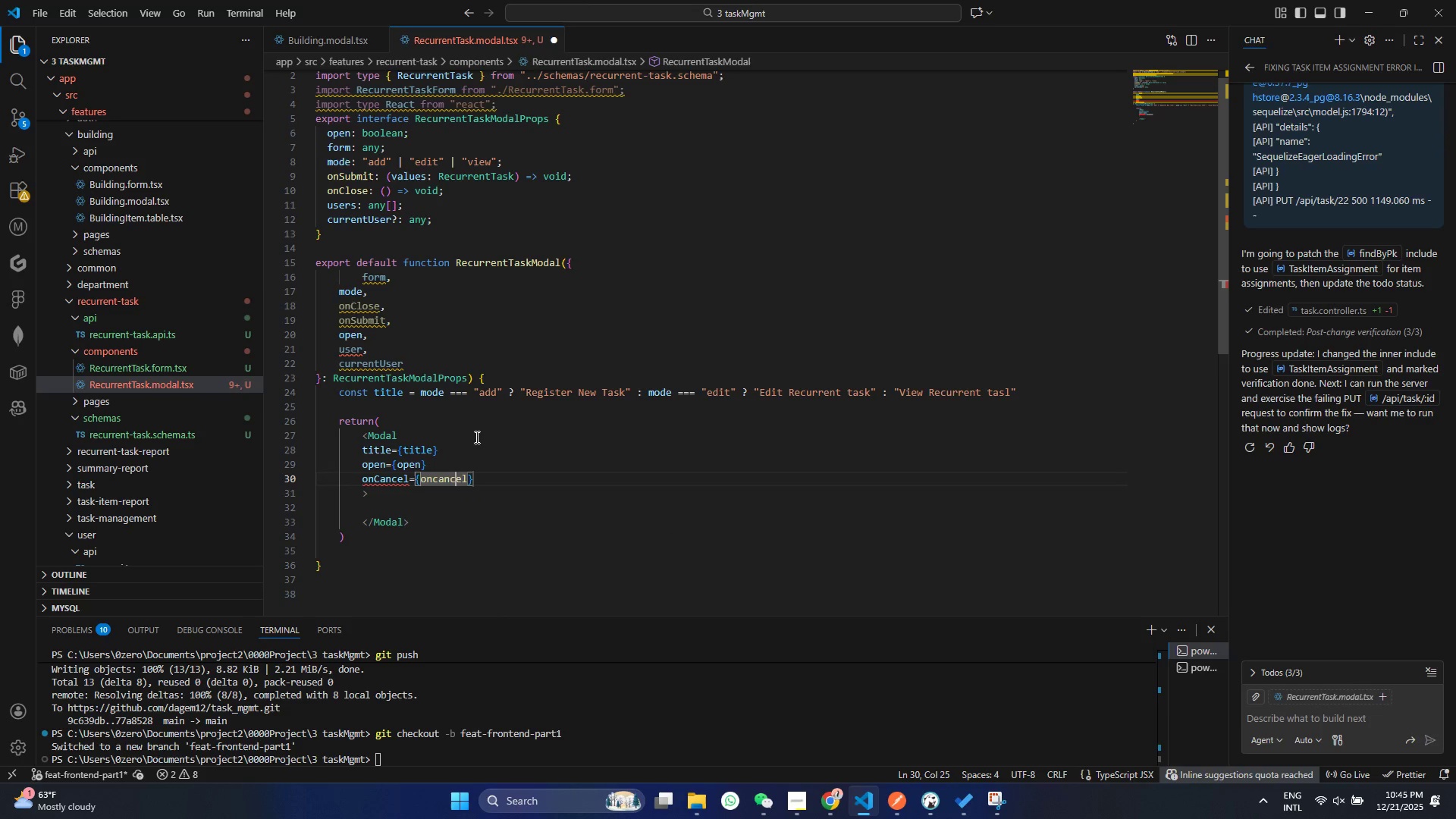 
key(ArrowLeft)
 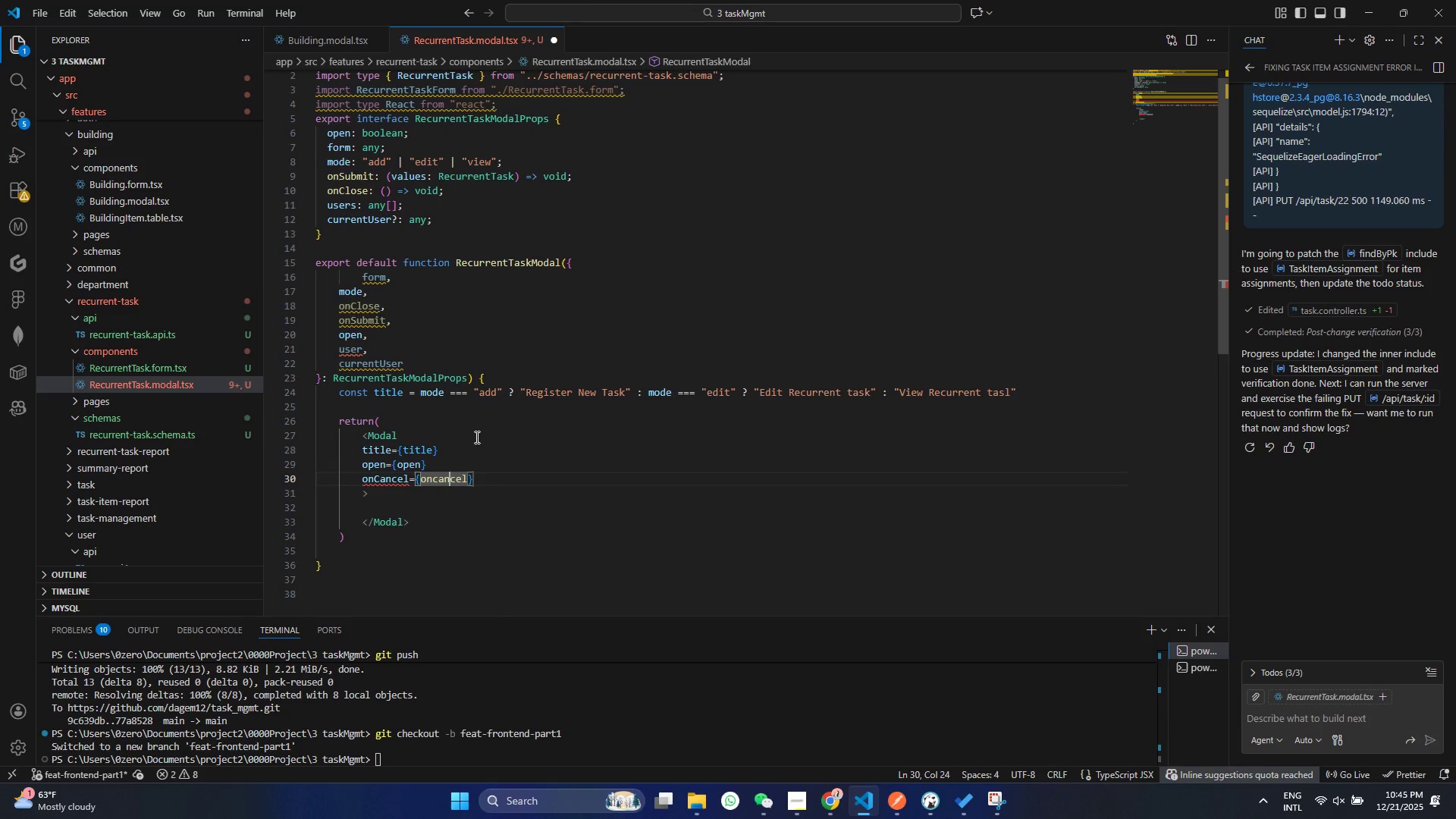 
key(ArrowLeft)
 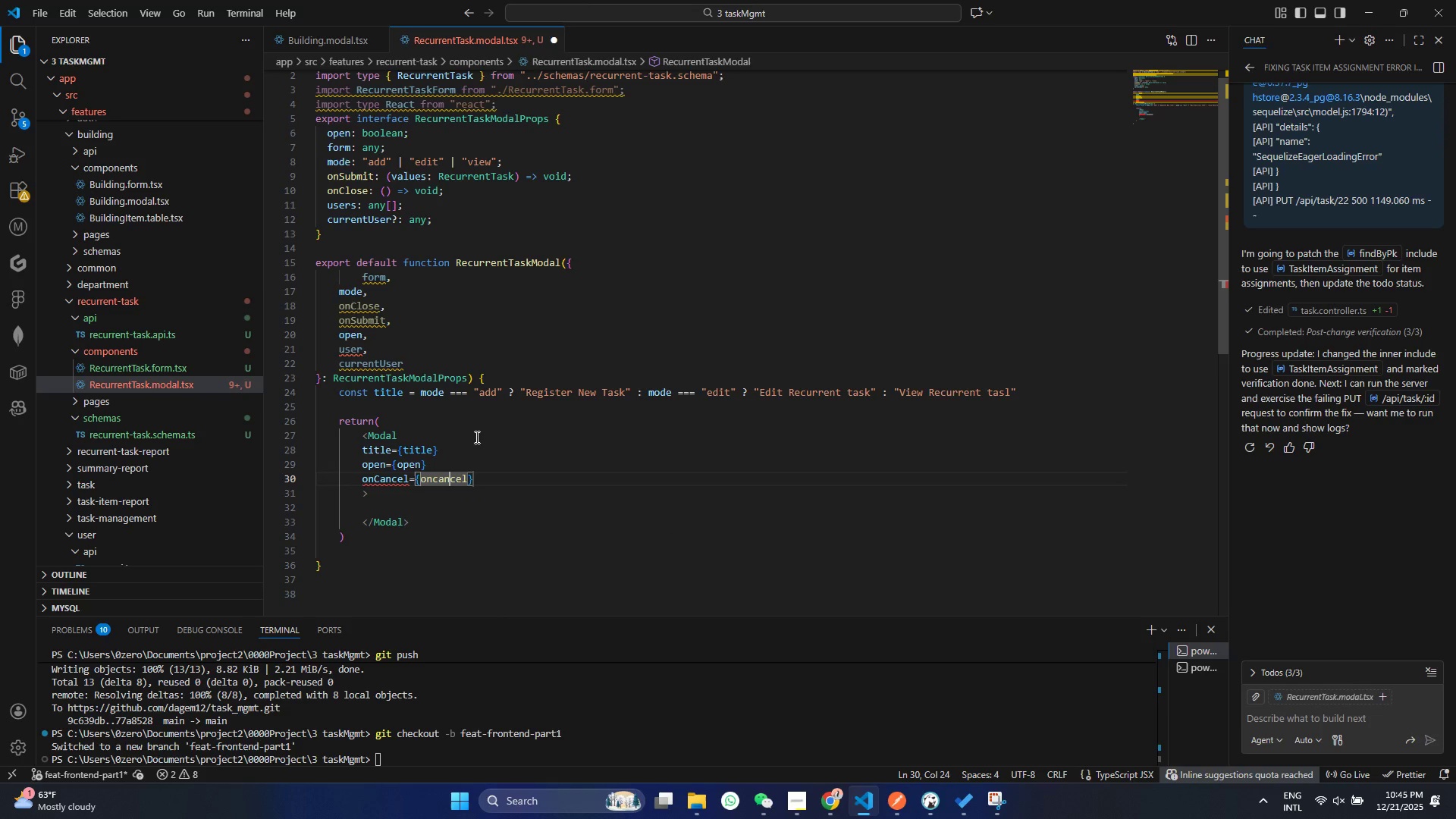 
key(ArrowLeft)
 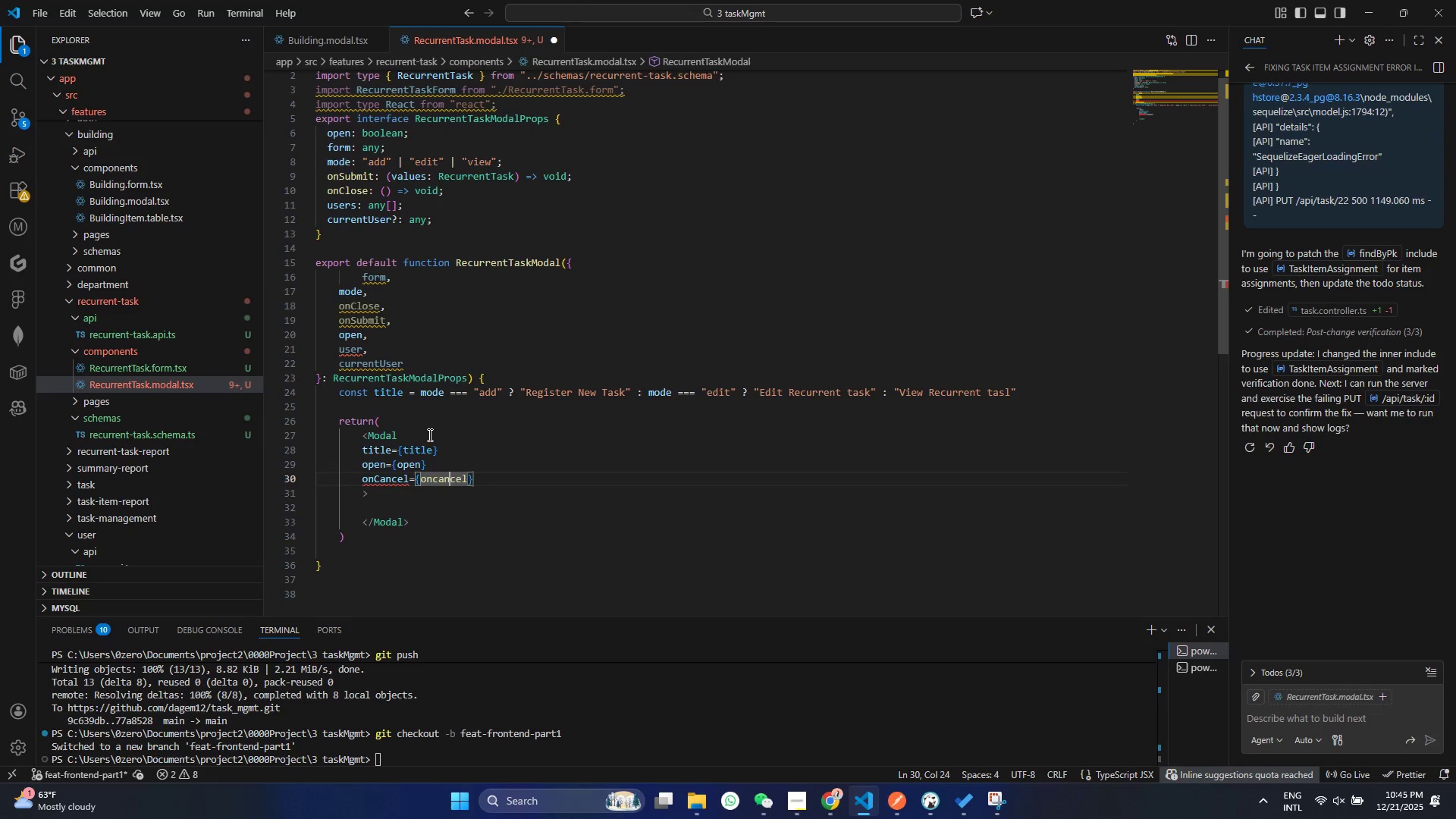 
double_click([442, 473])
 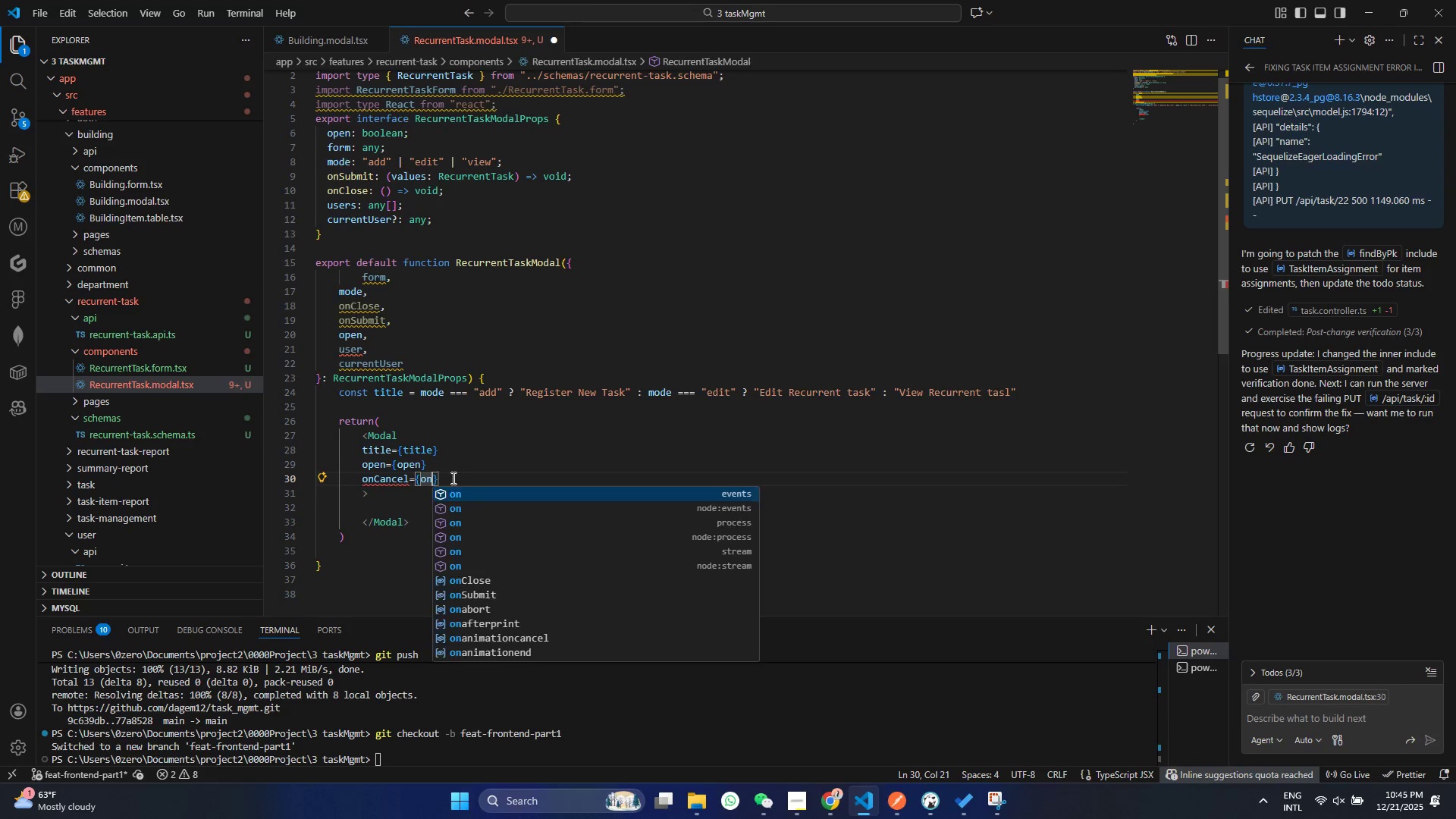 
type(onC)
 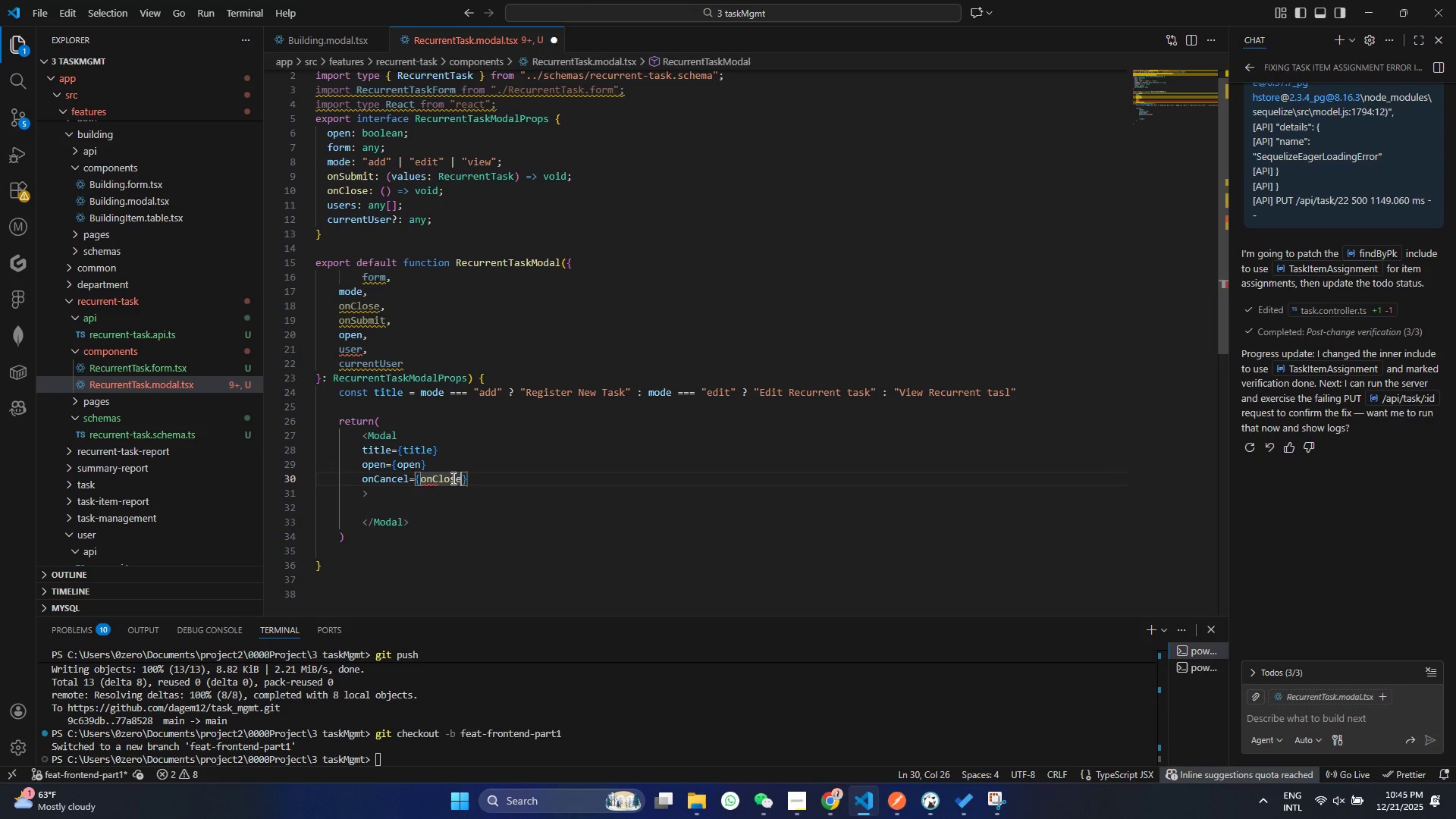 
key(Enter)
 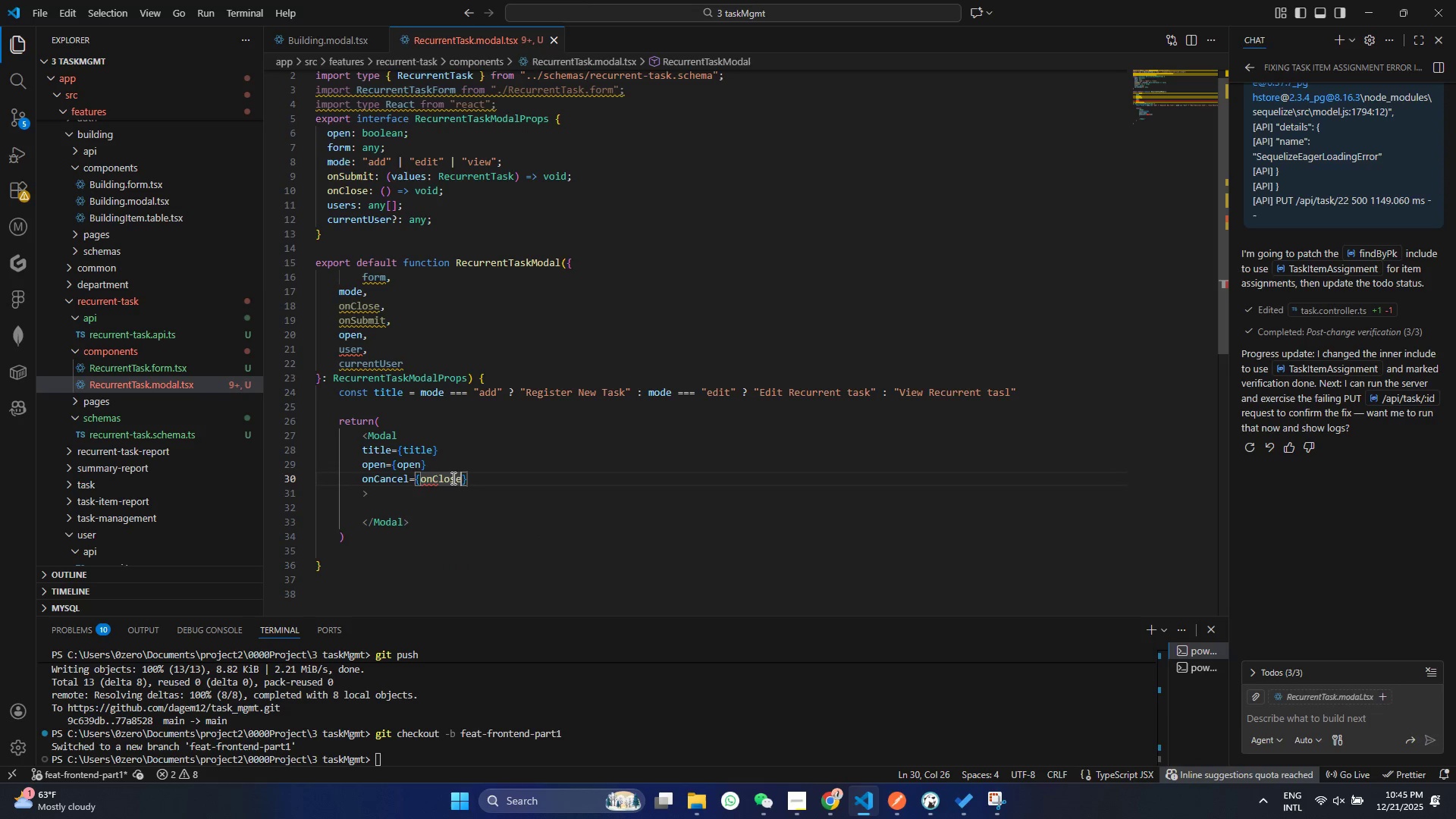 
key(Control+ControlLeft)
 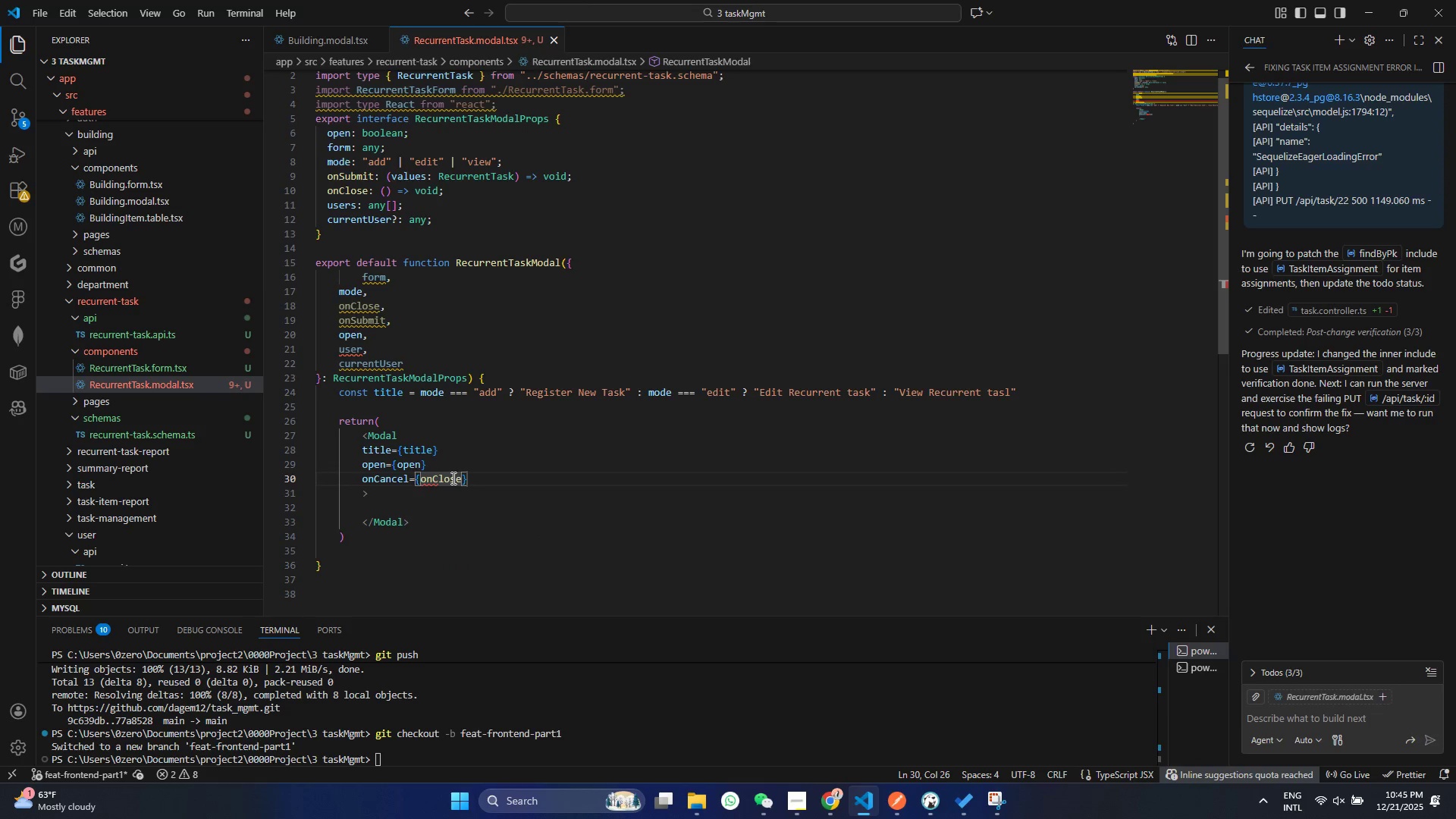 
key(S)
 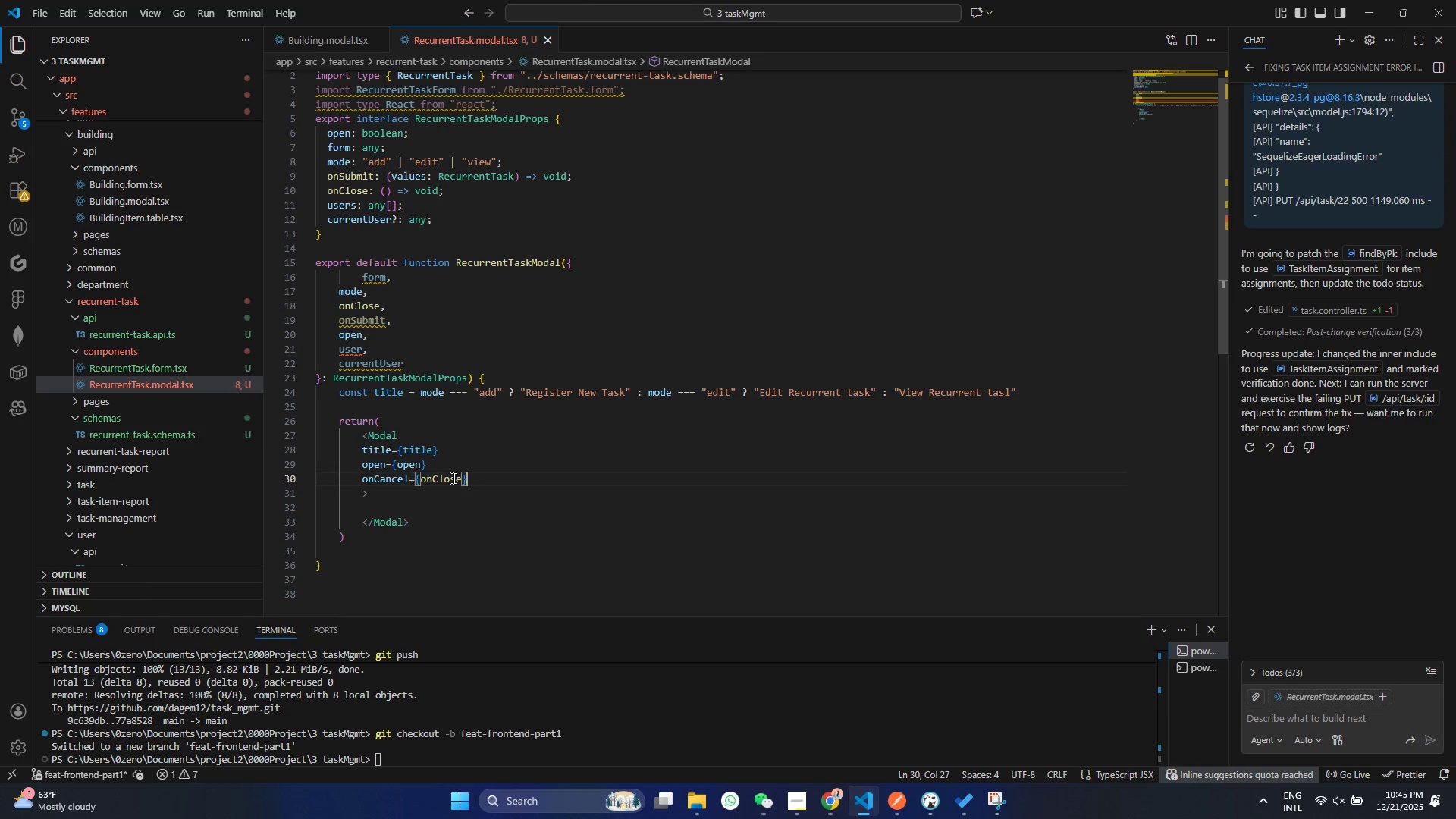 
key(ArrowRight)
 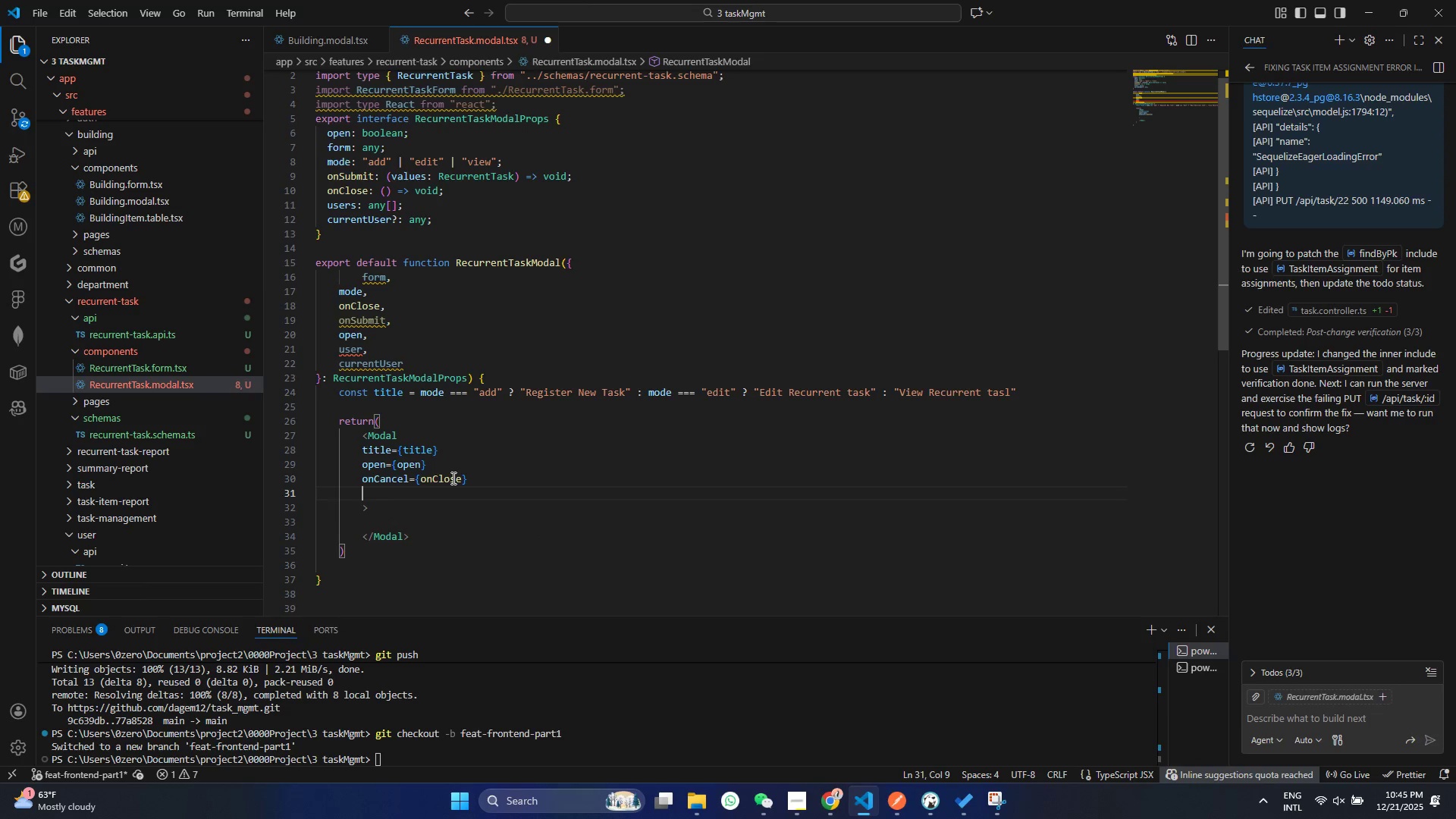 
key(Enter)
 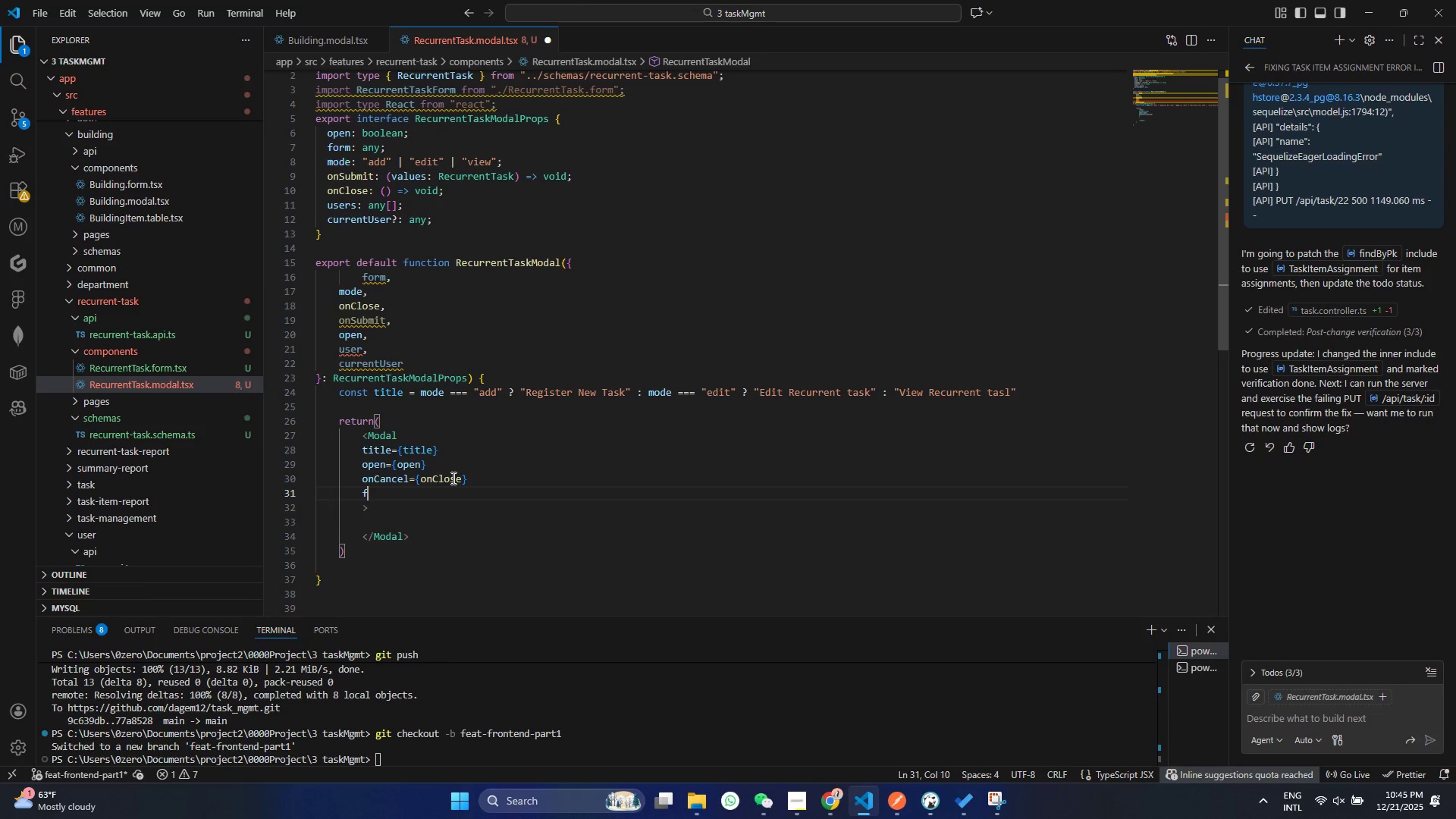 
type(foot)
 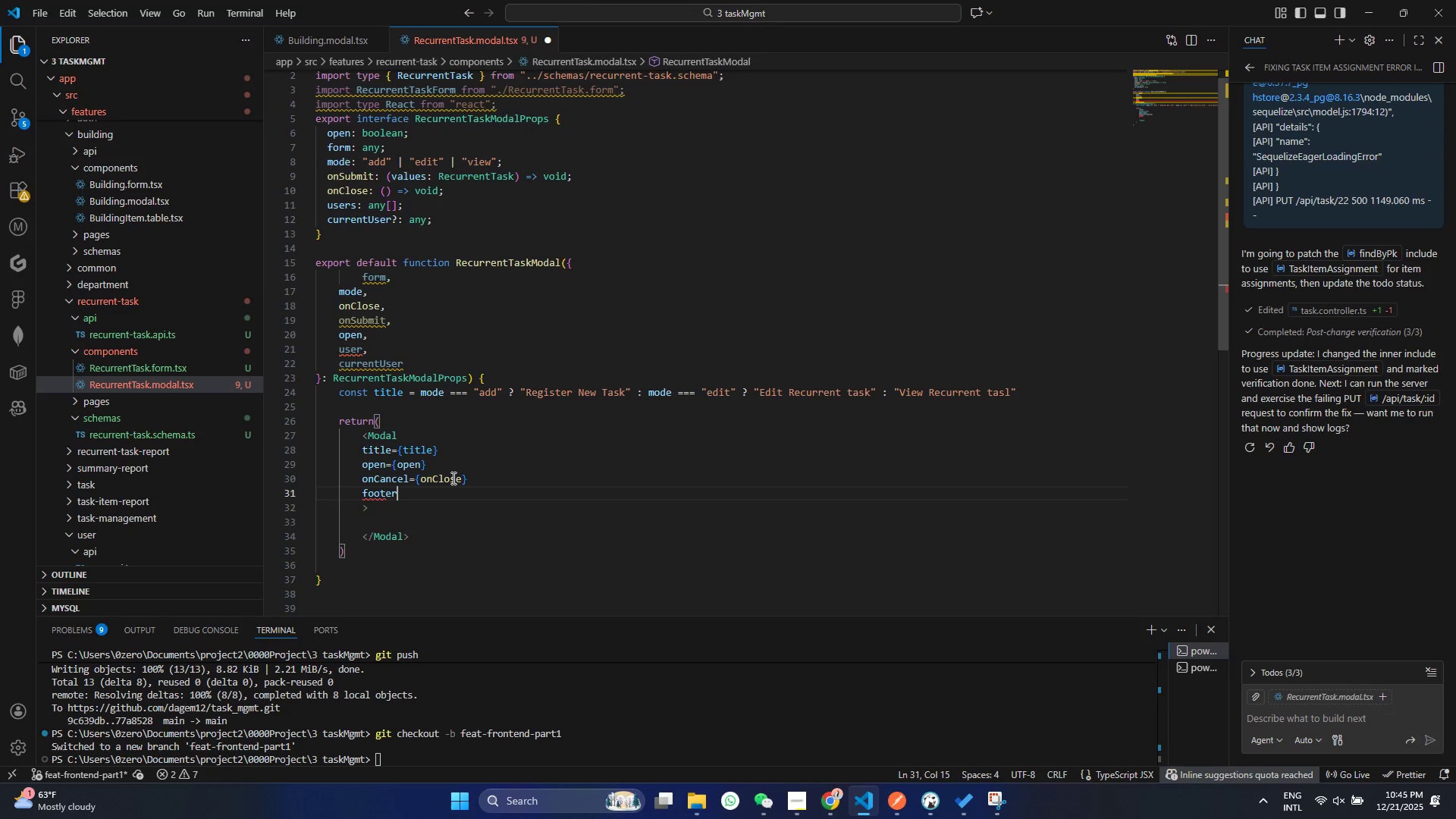 
key(Enter)
 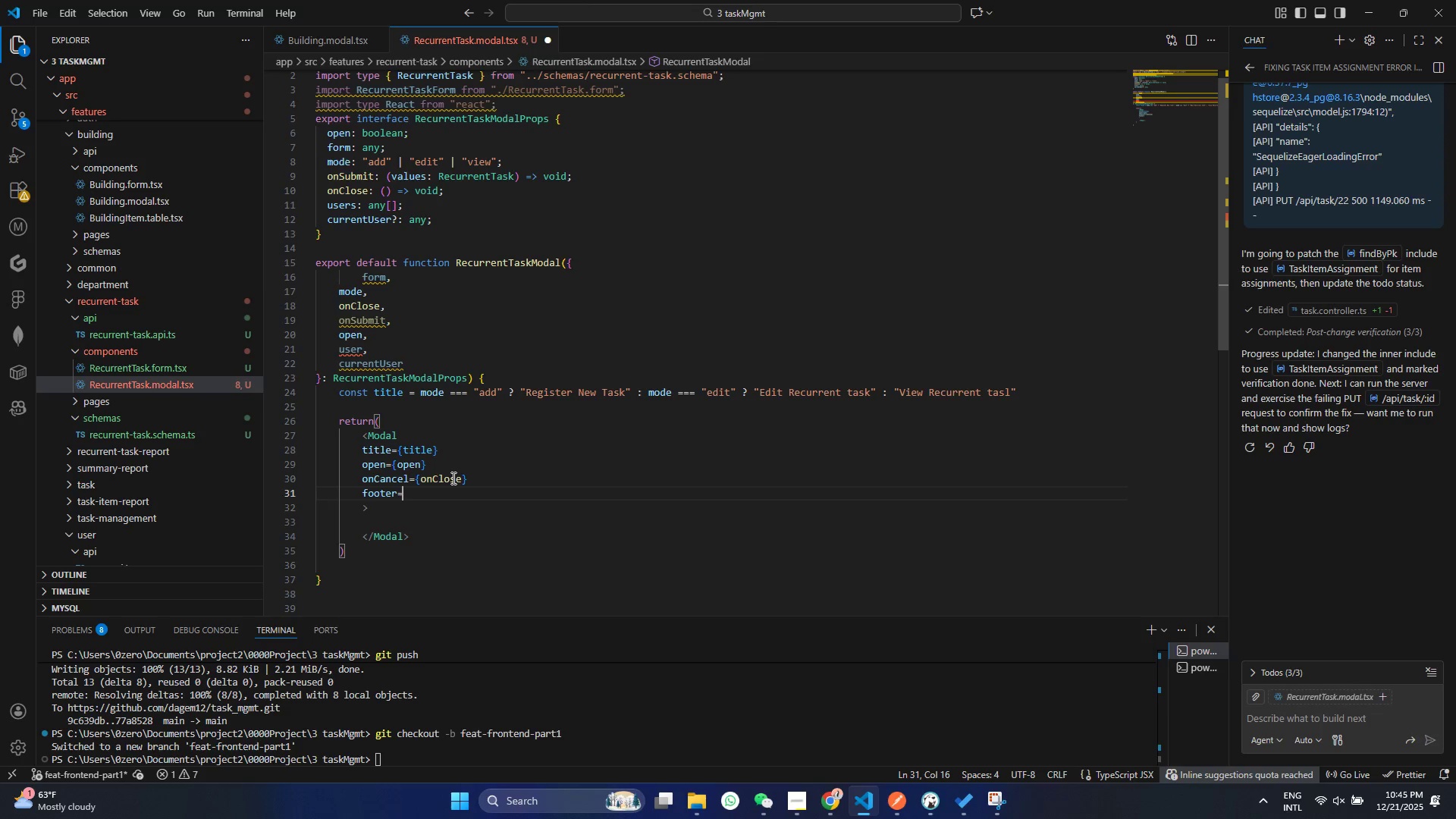 
type(={null)
 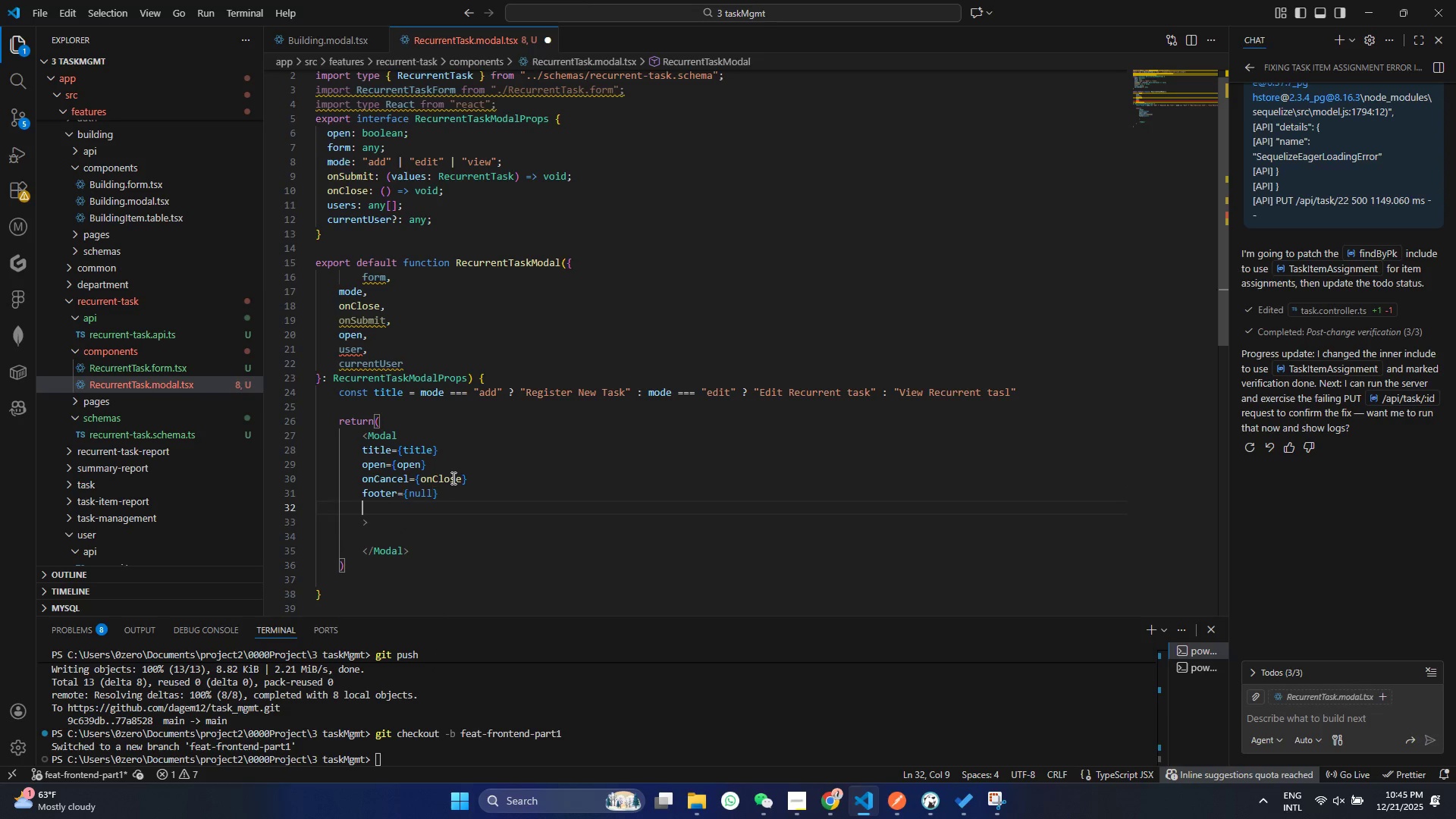 
 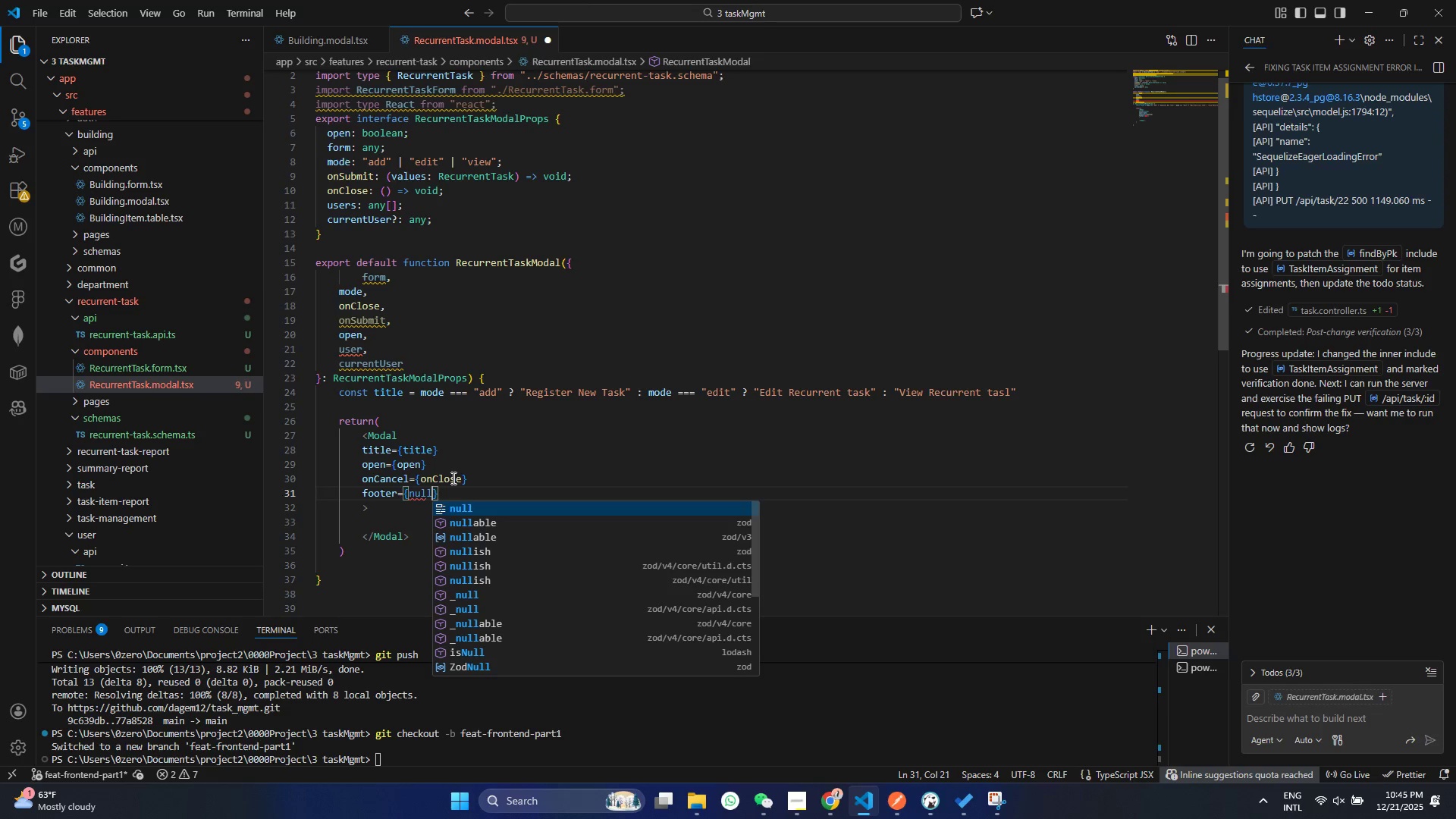 
key(Control+ControlLeft)
 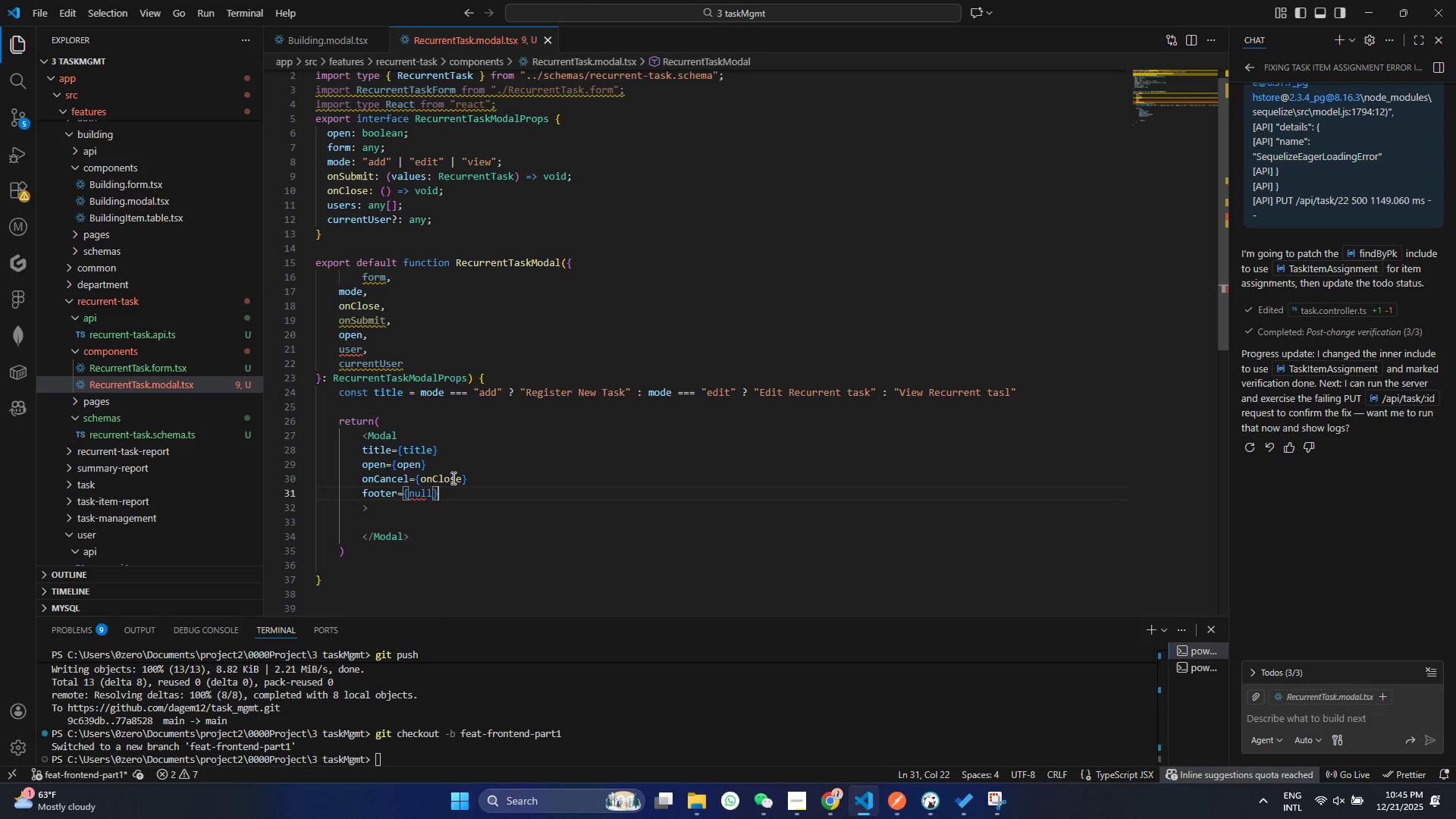 
key(Control+S)
 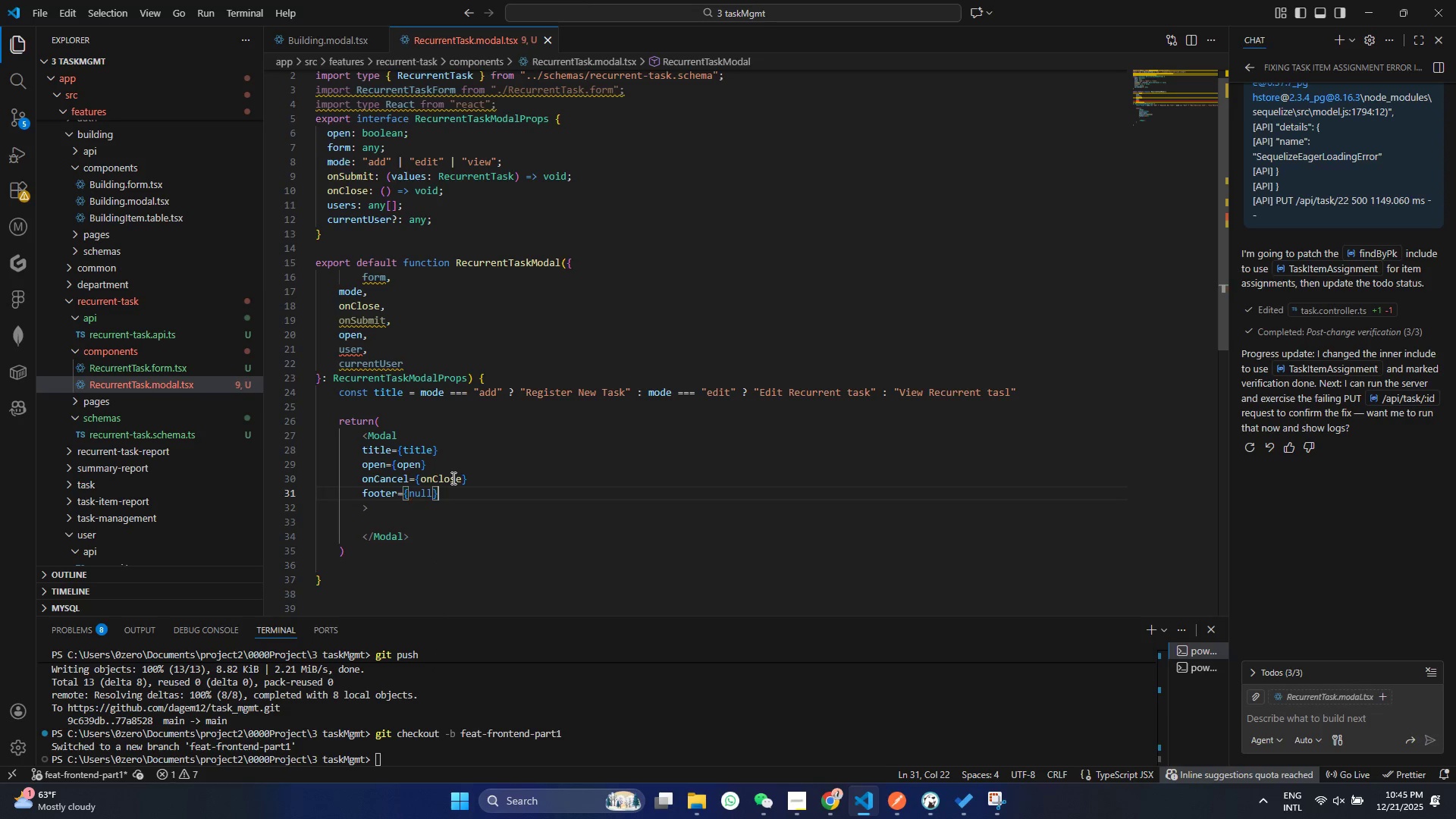 
key(ArrowRight)
 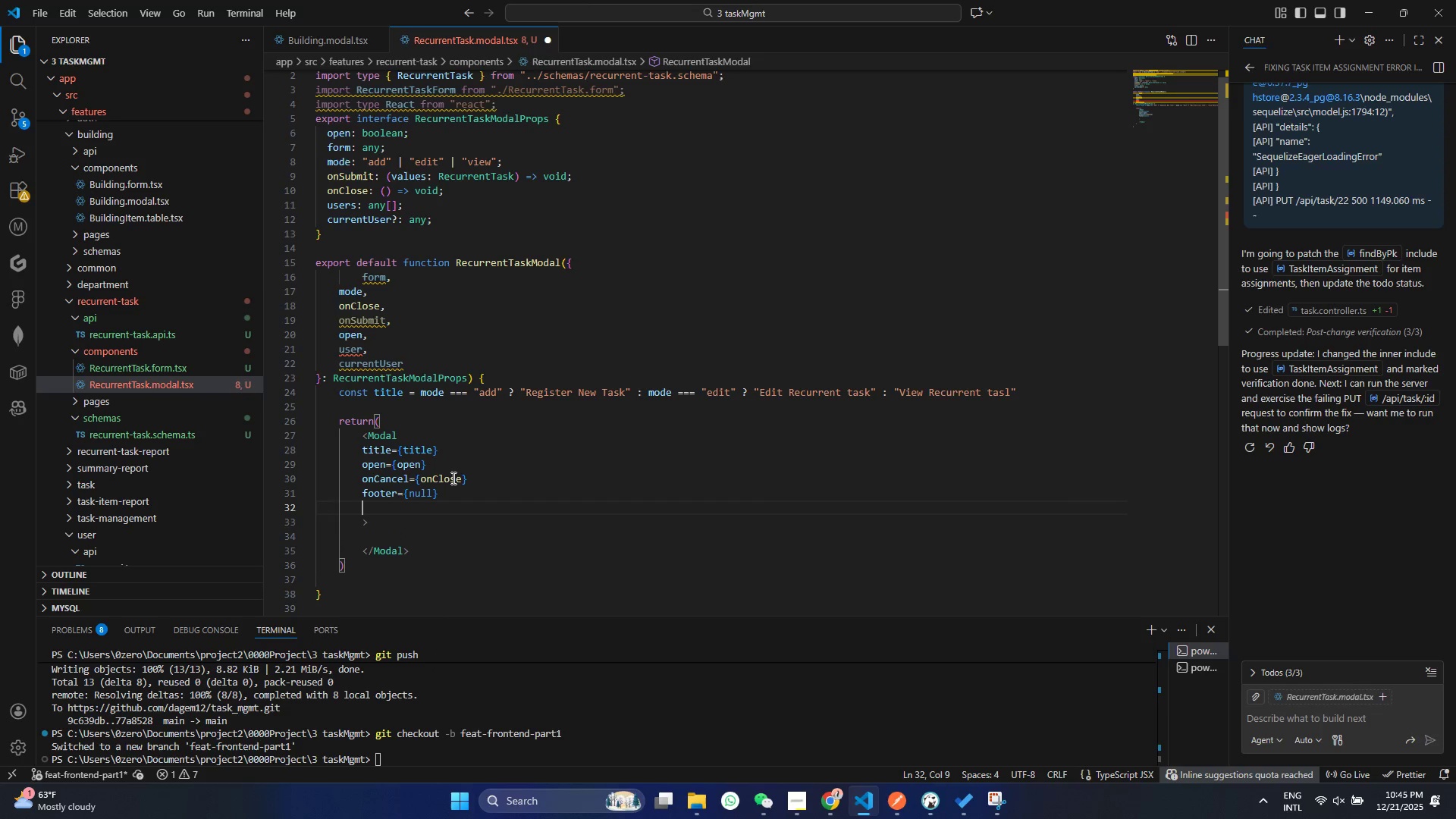 
key(Enter)
 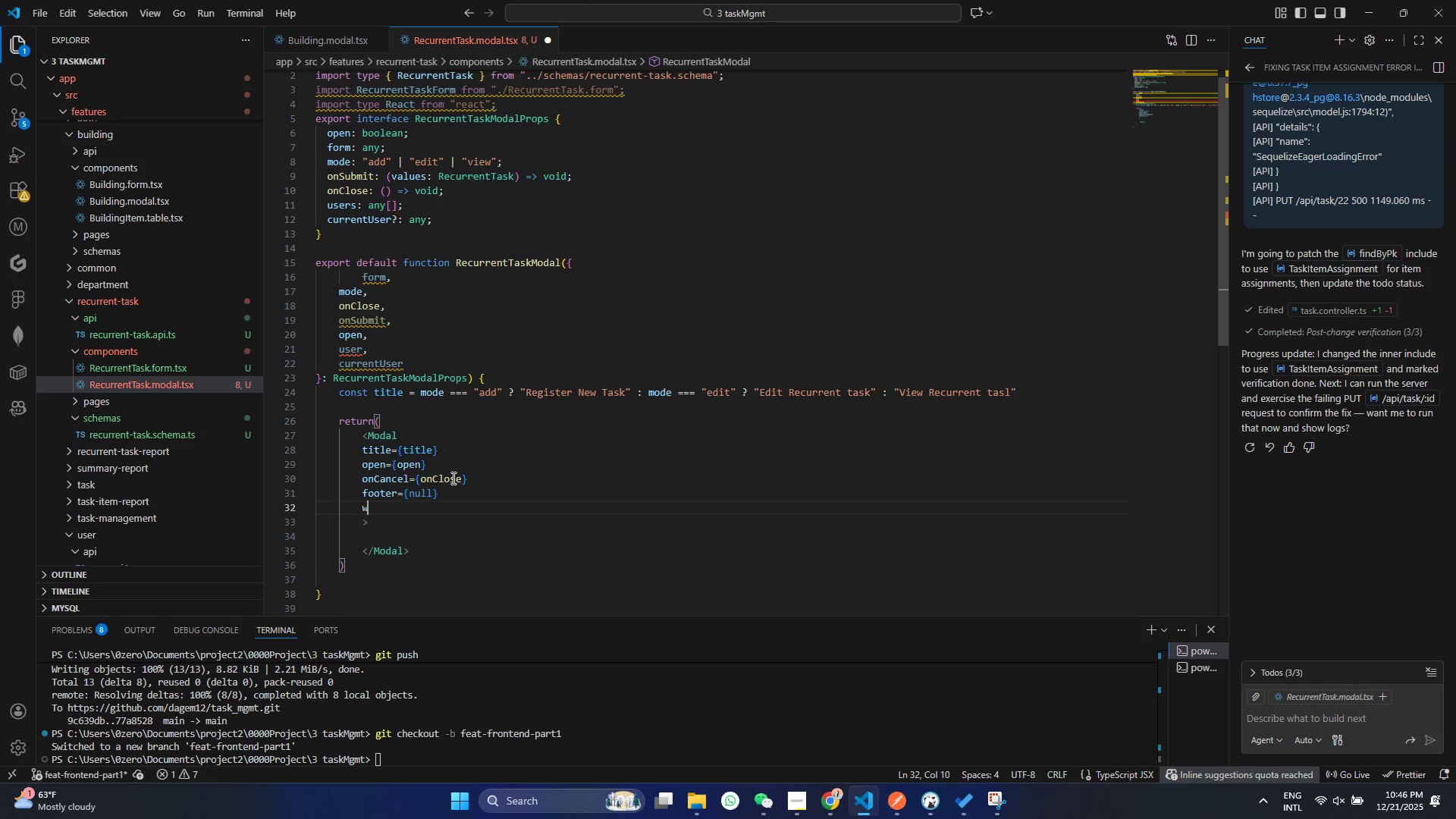 
type(wie)
 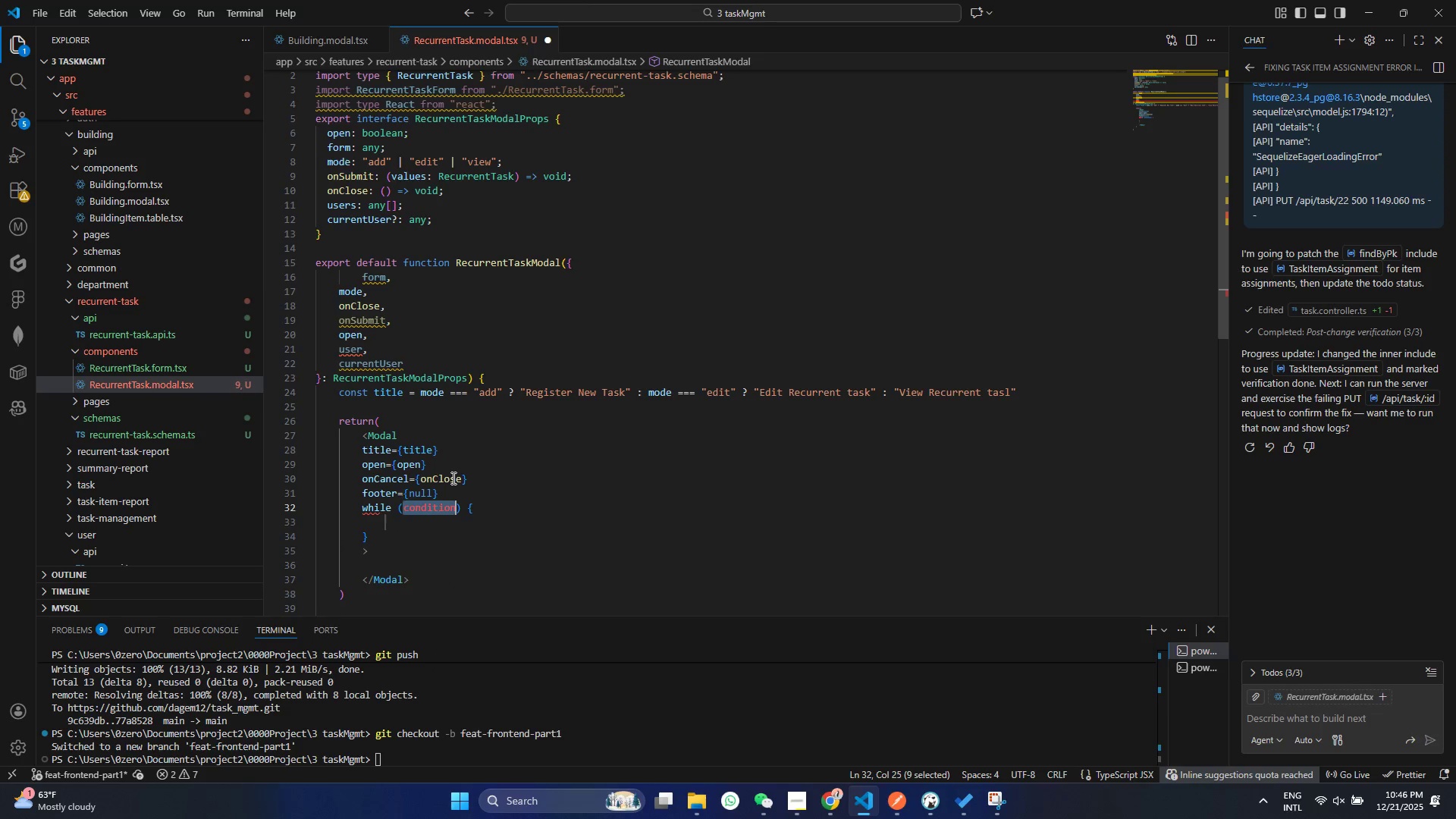 
key(Enter)
 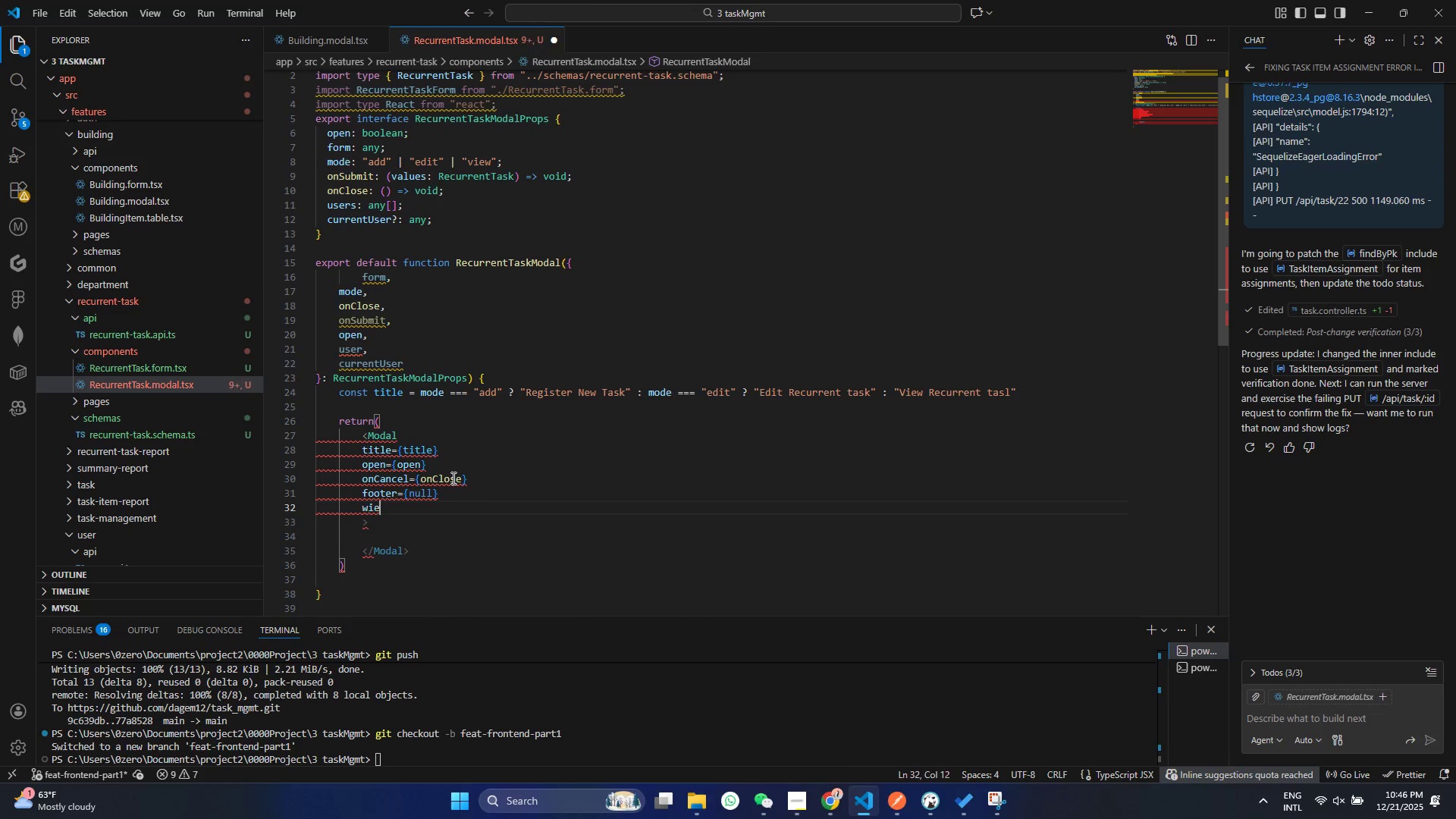 
key(Control+ControlLeft)
 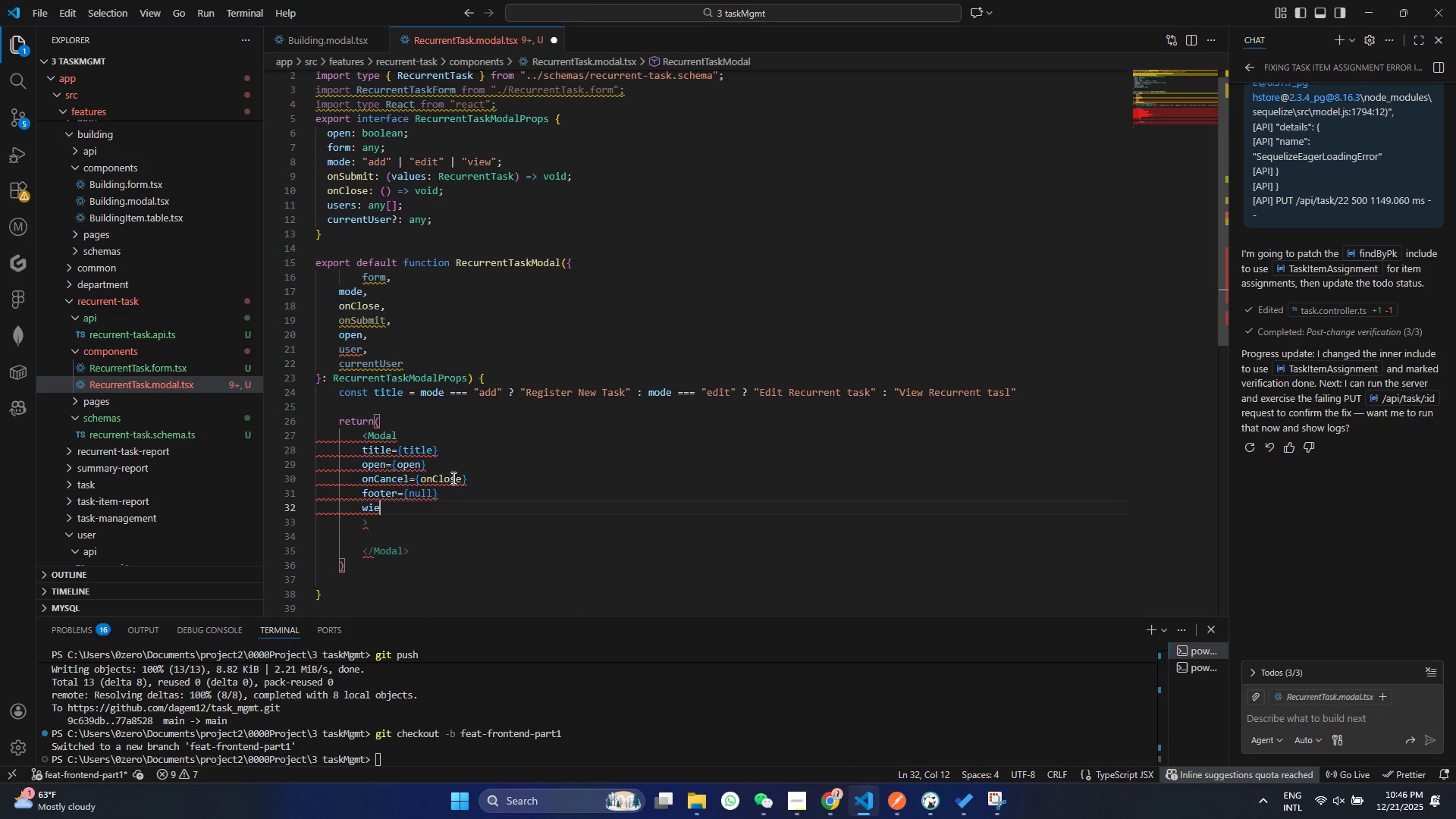 
key(Control+Z)
 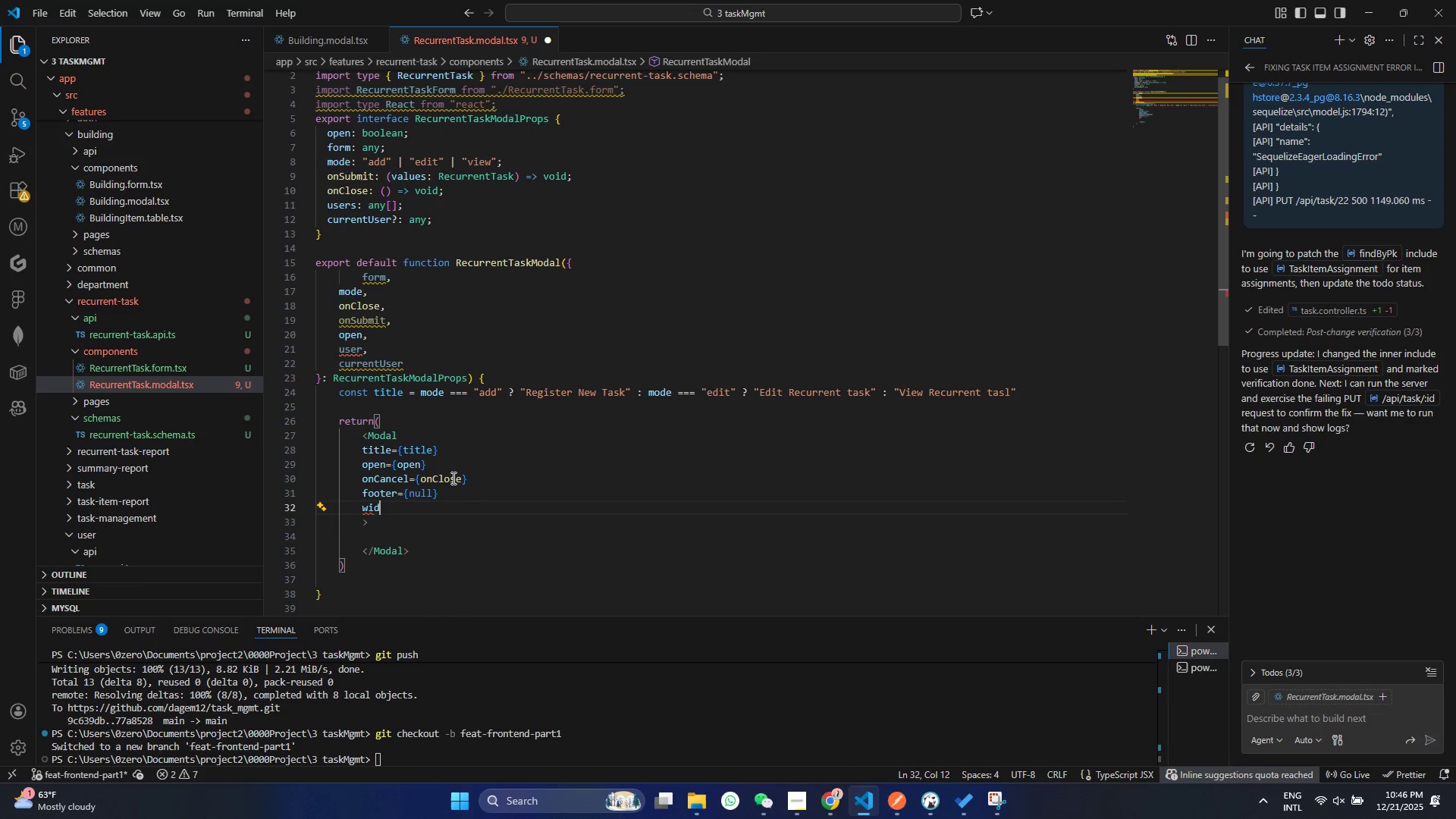 
key(Backspace)
type(dtj)
key(Backspace)
type(h)
 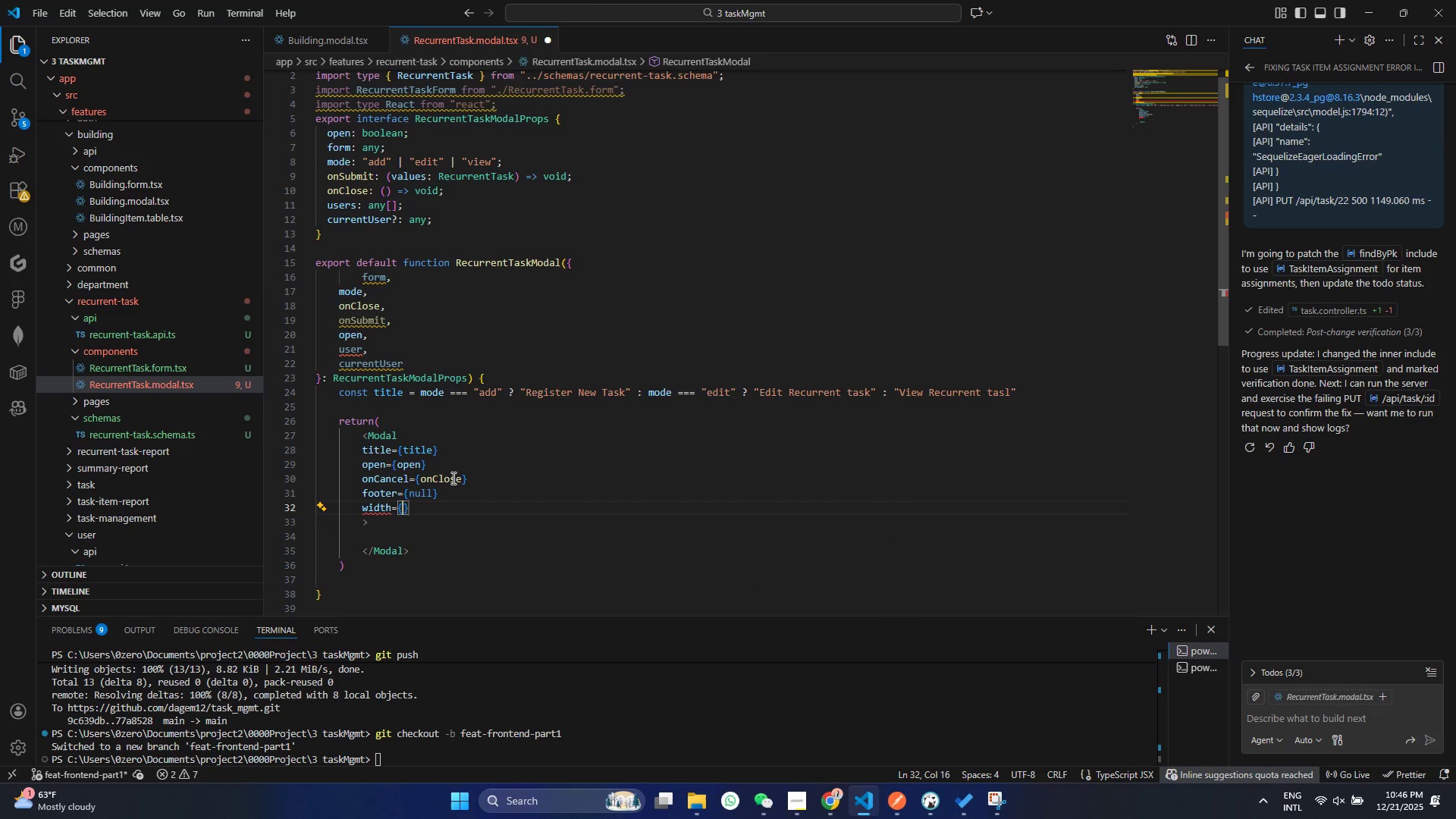 
key(Enter)
 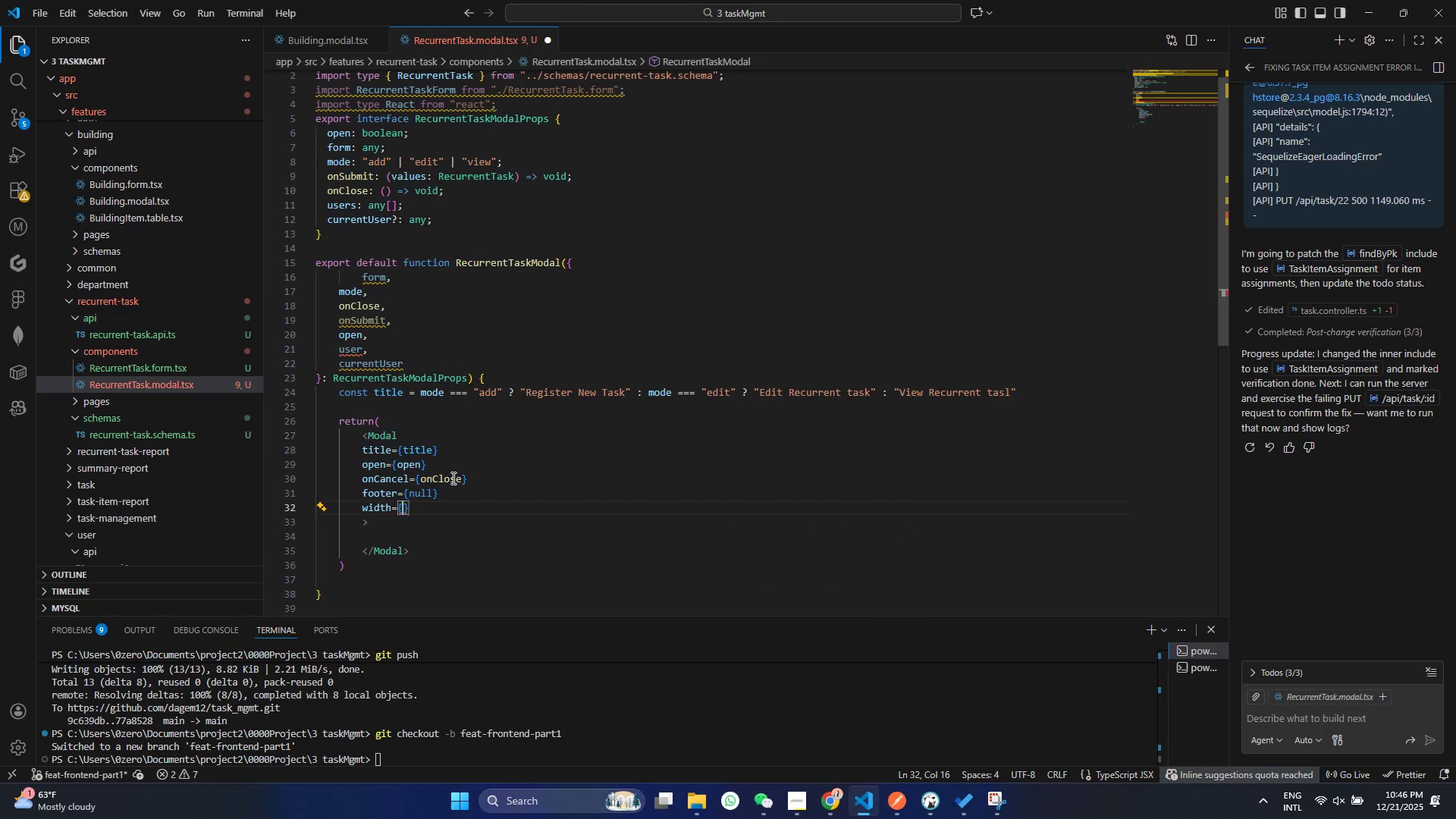 
key(Control+ControlLeft)
 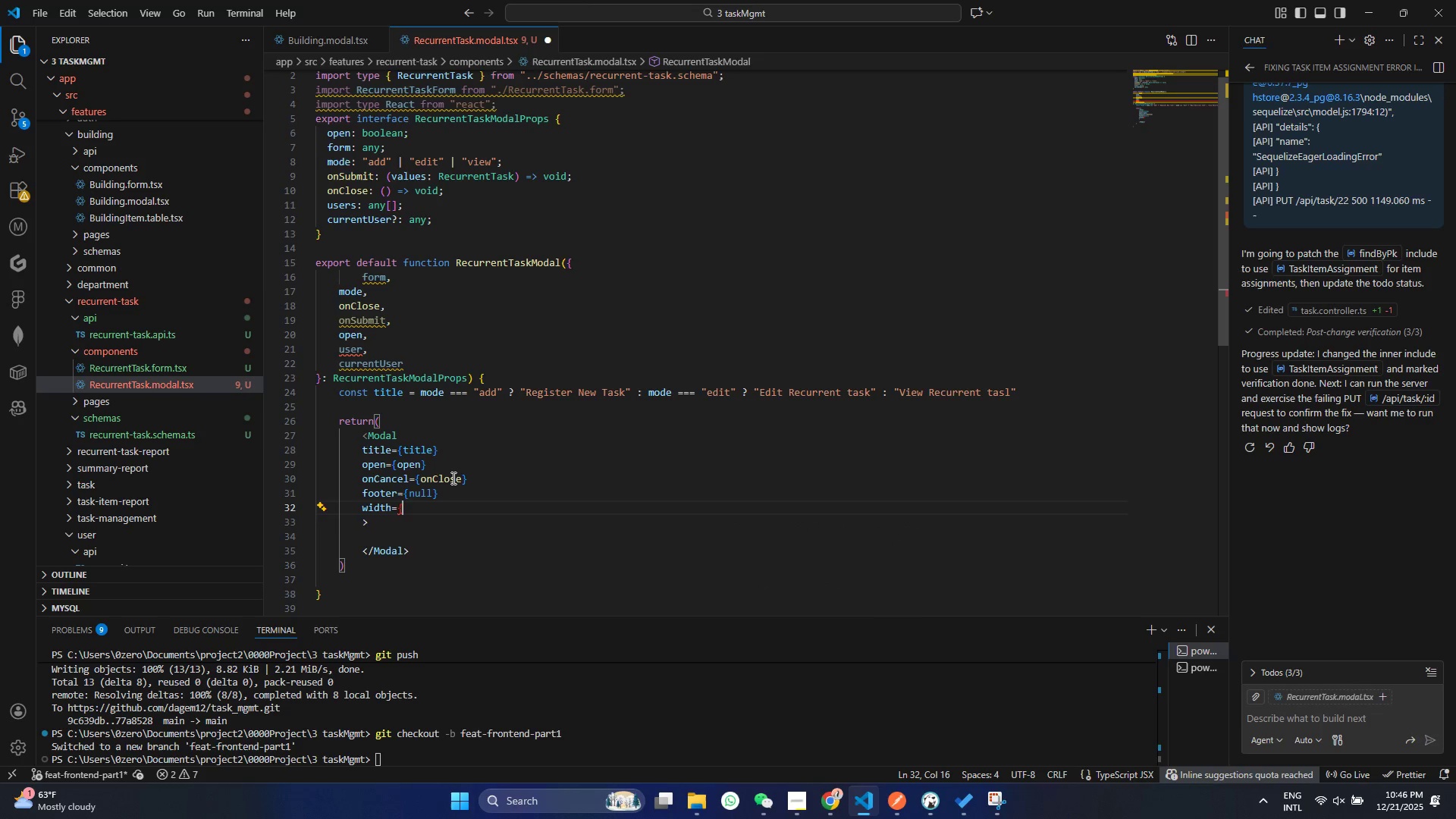 
key(ArrowRight)
 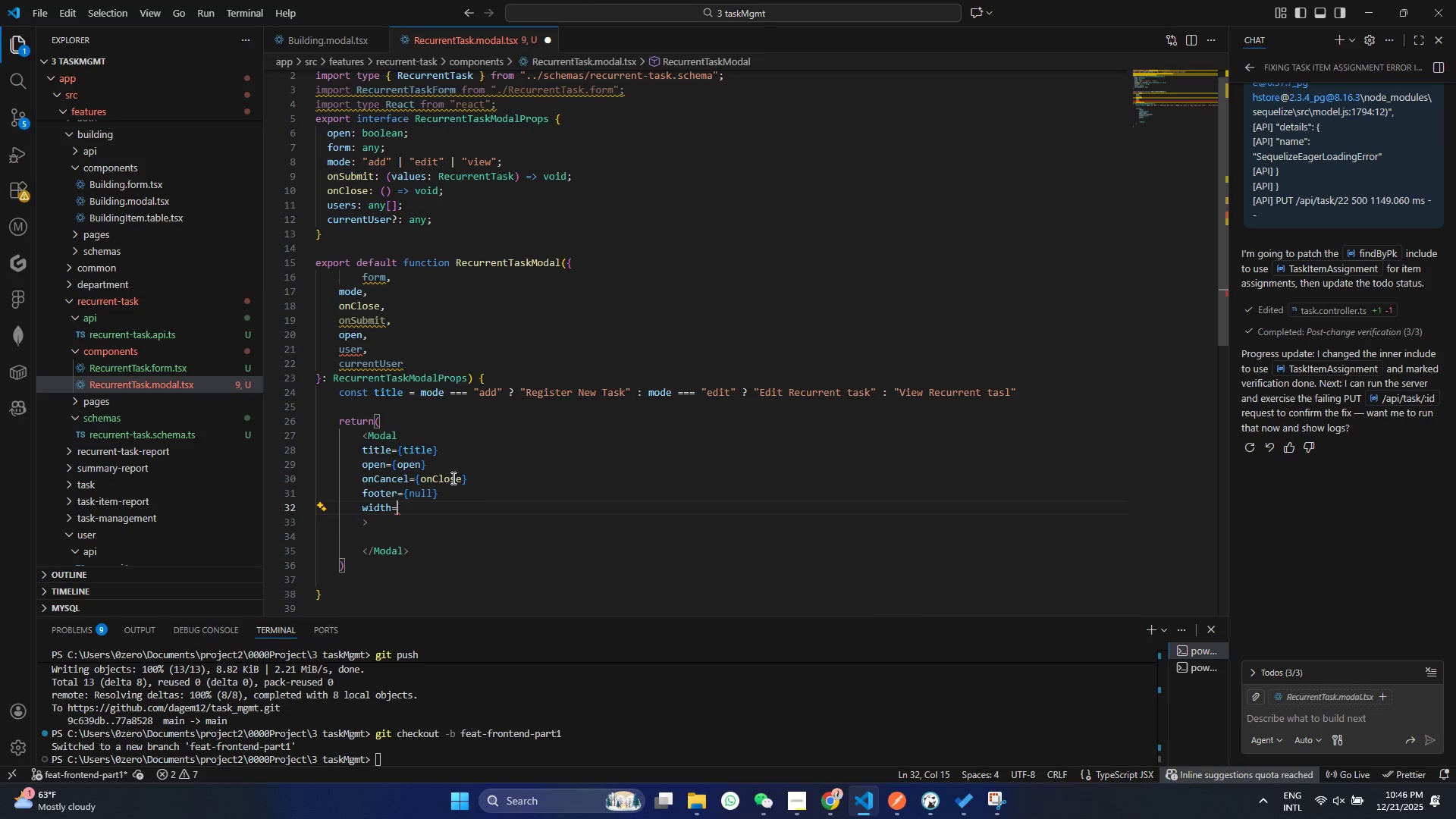 
key(Backspace)
 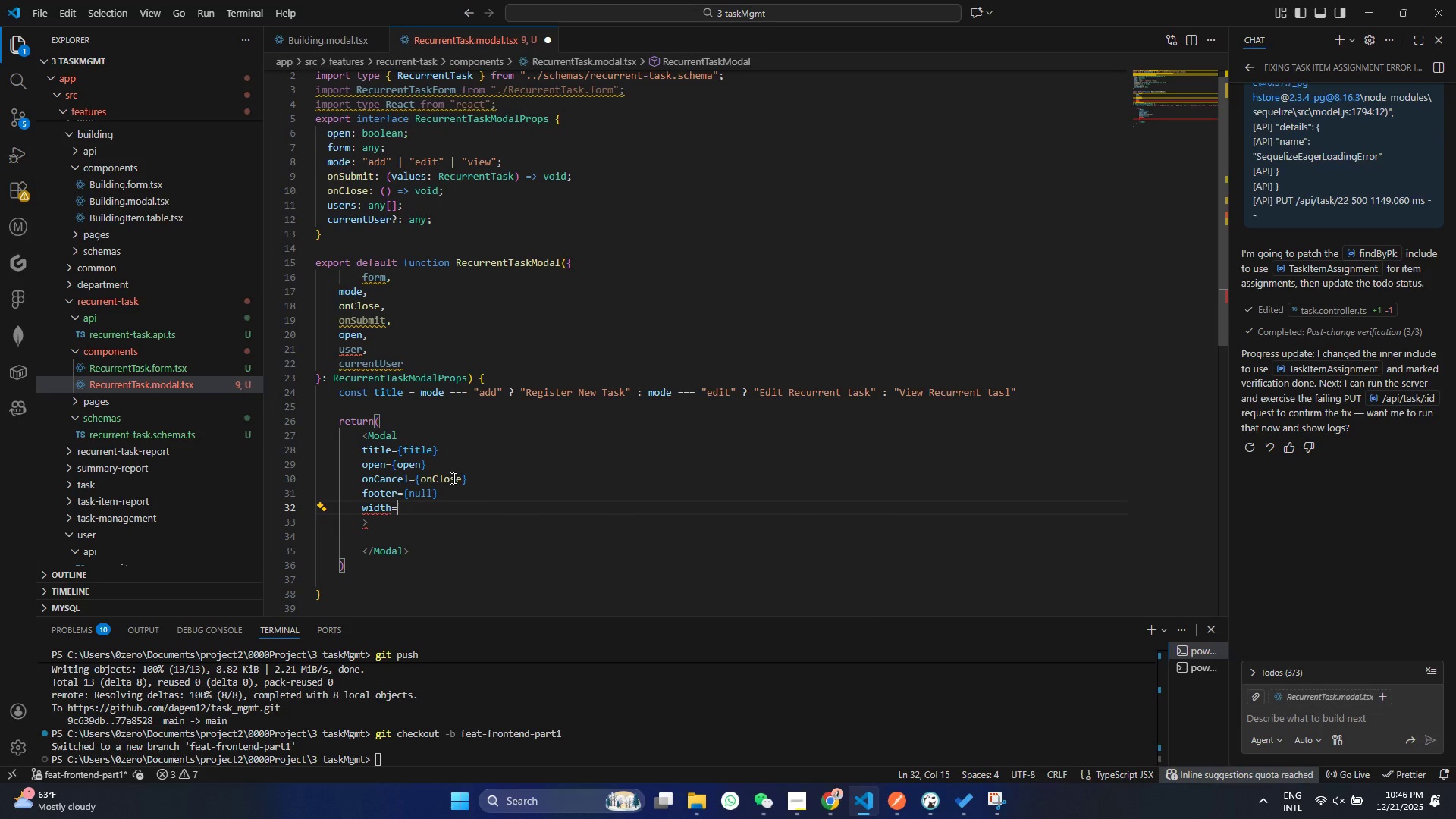 
key(Backspace)
 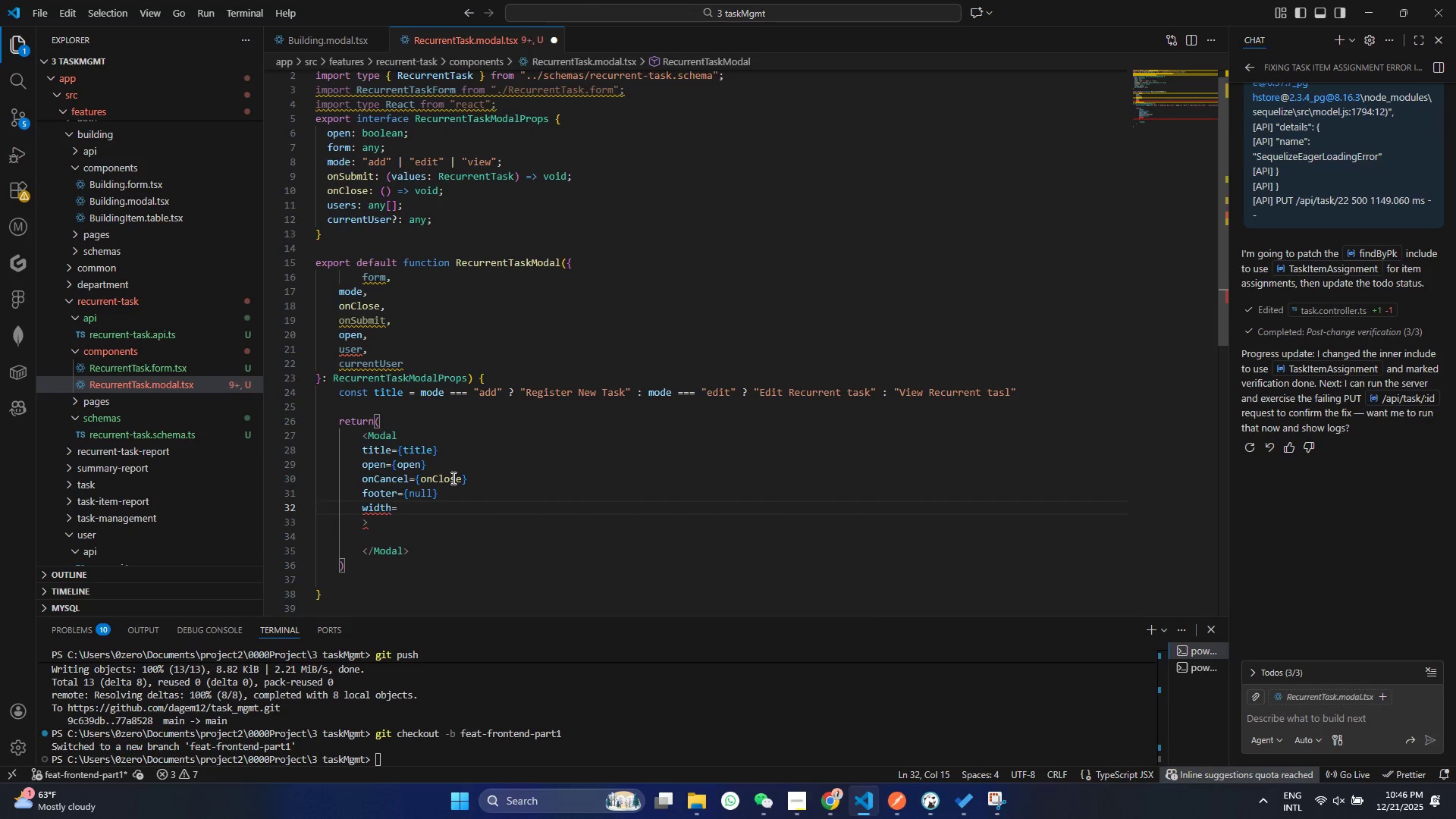 
key(Shift+Quote)
 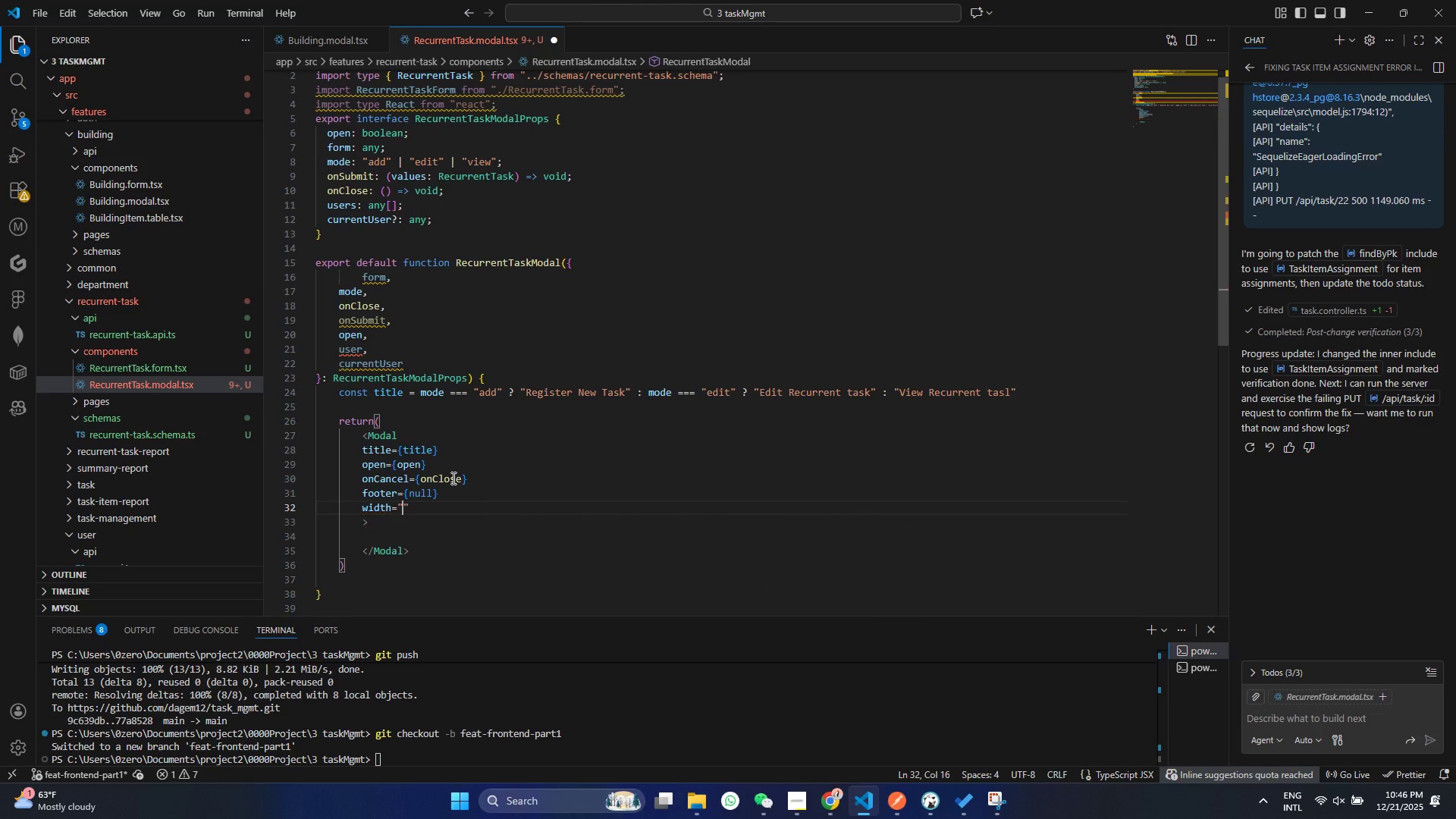 
key(Shift+Quote)
 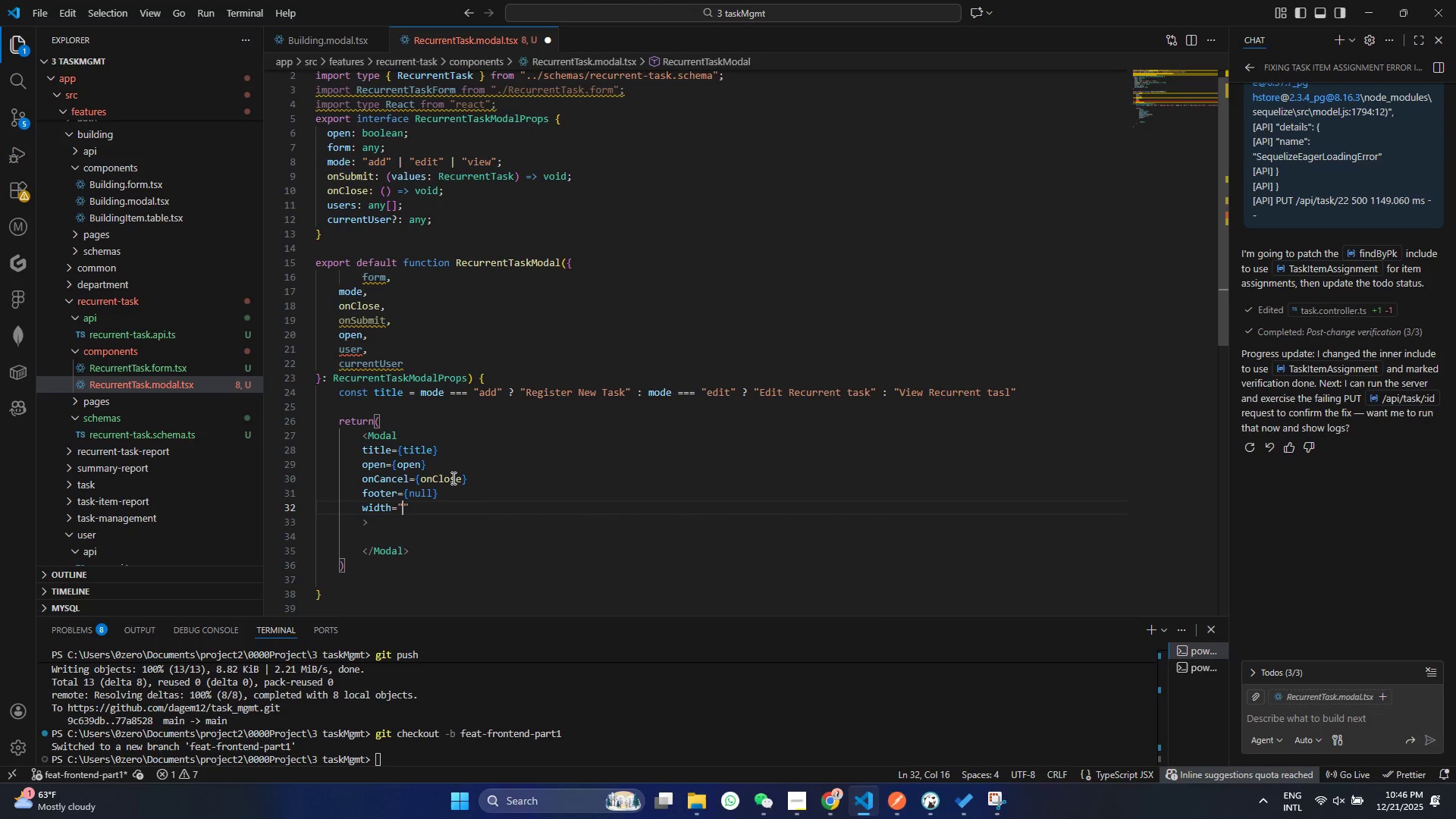 
key(Shift+ArrowLeft)
 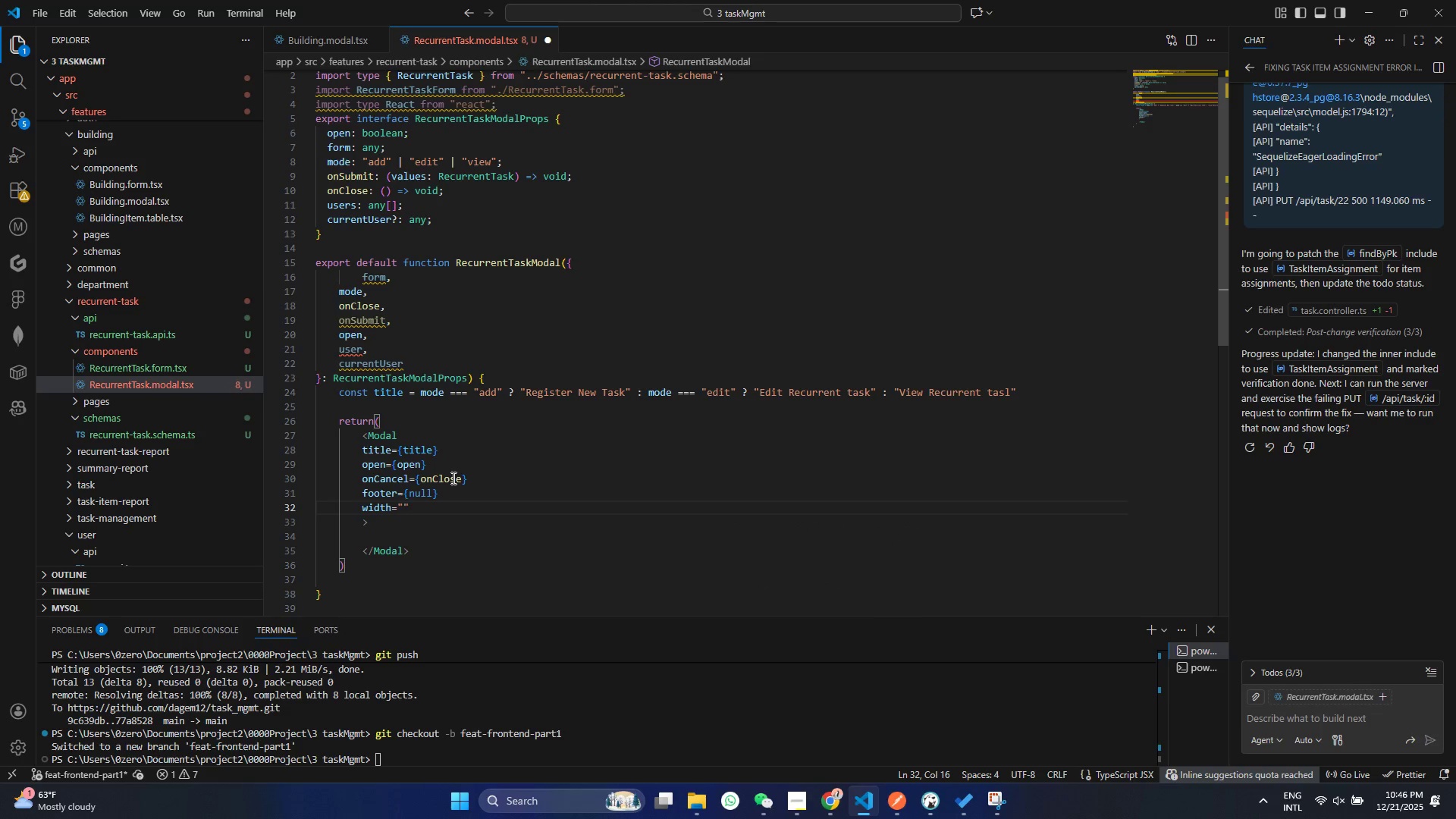 
type(90%)
 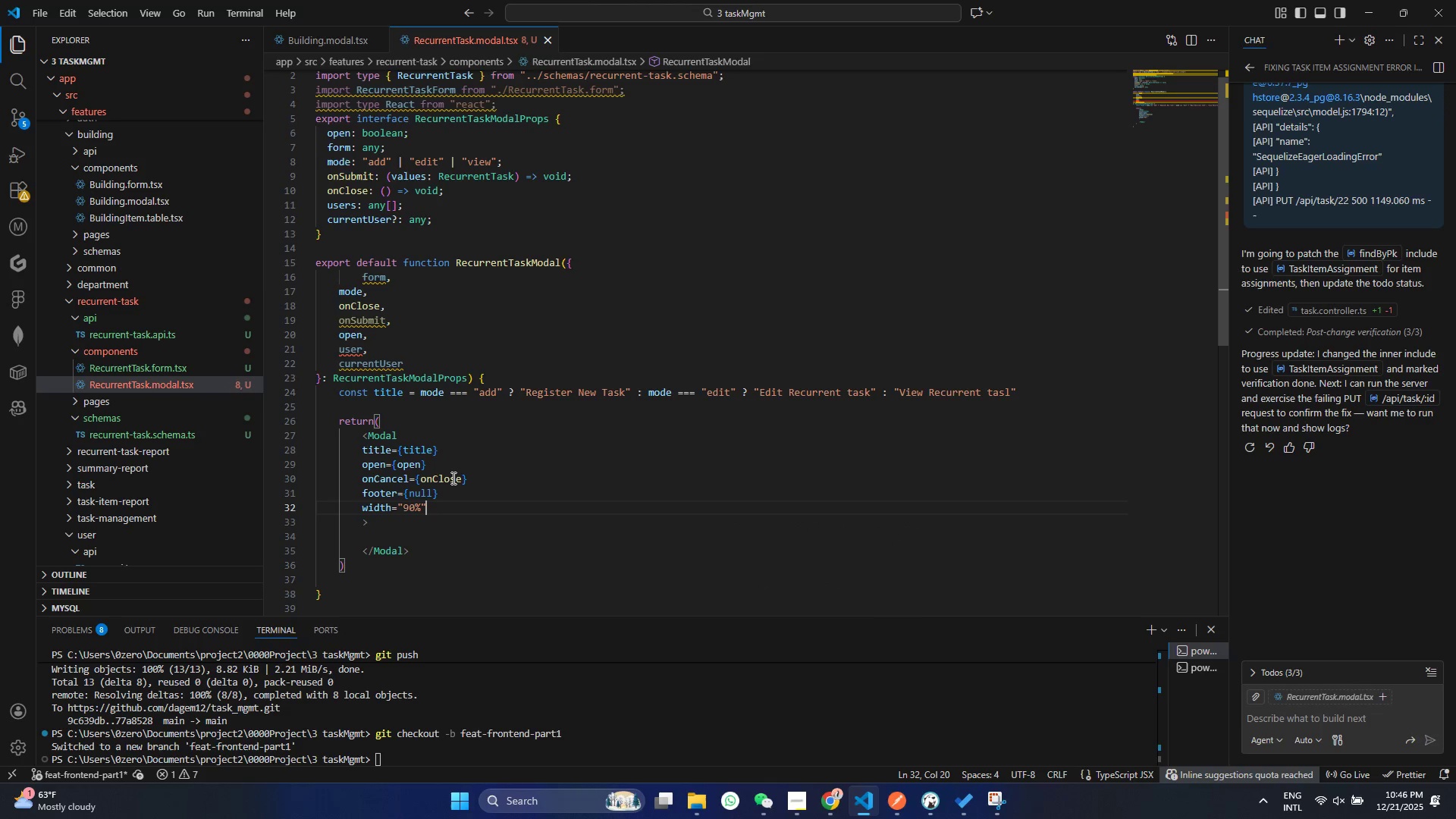 
 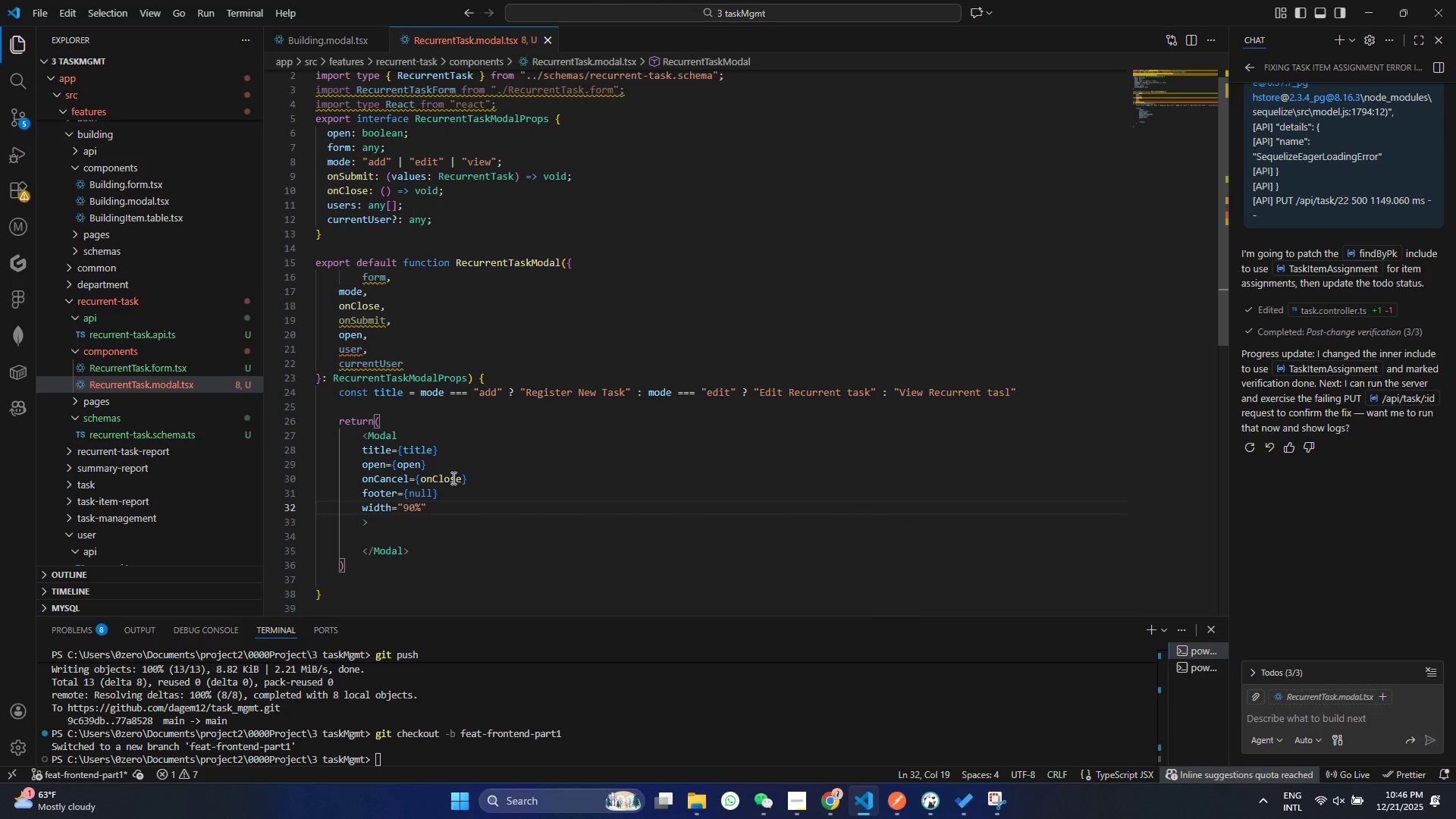 
key(Control+ControlLeft)
 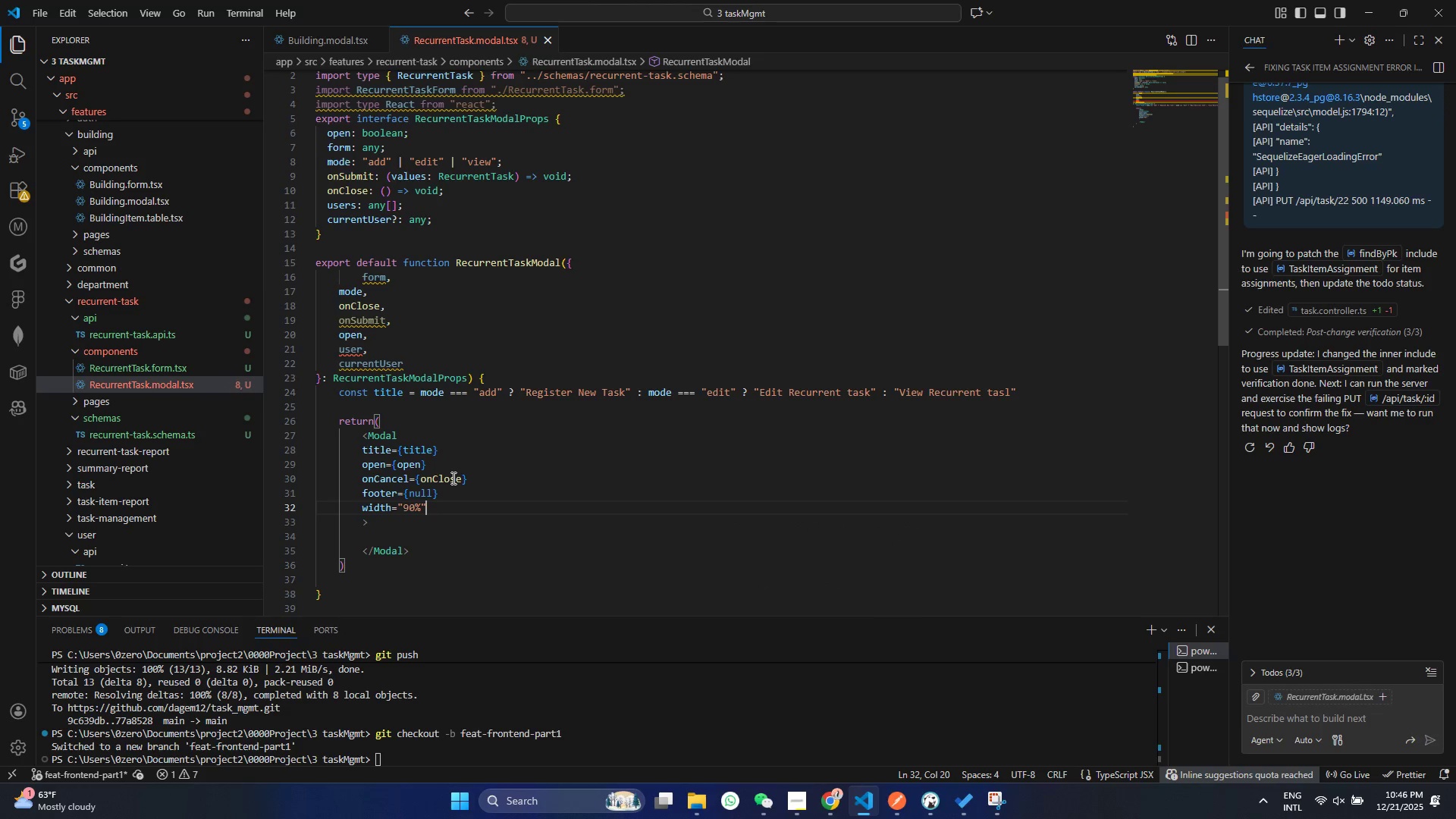 
key(Control+S)
 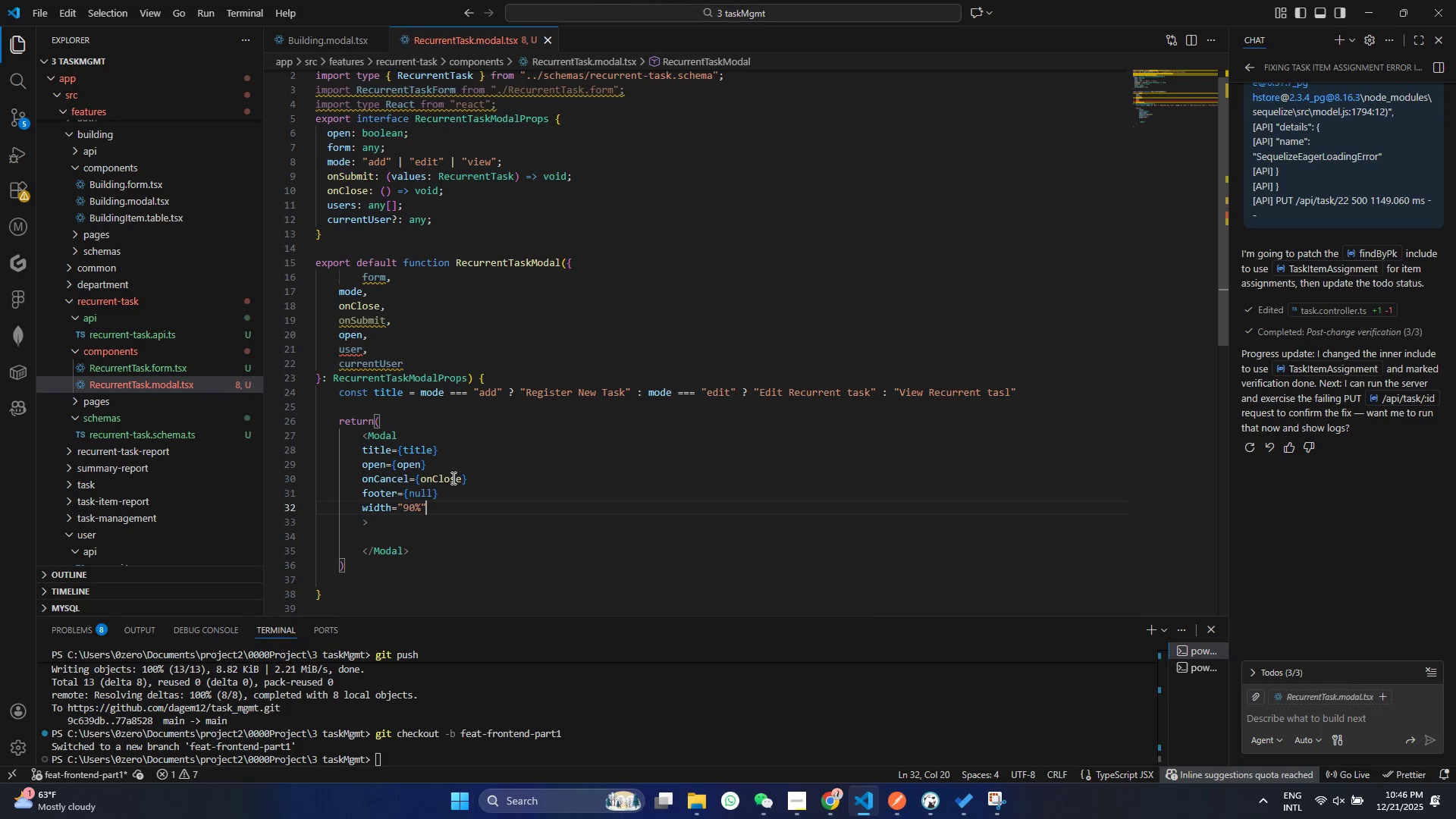 
key(ArrowRight)
 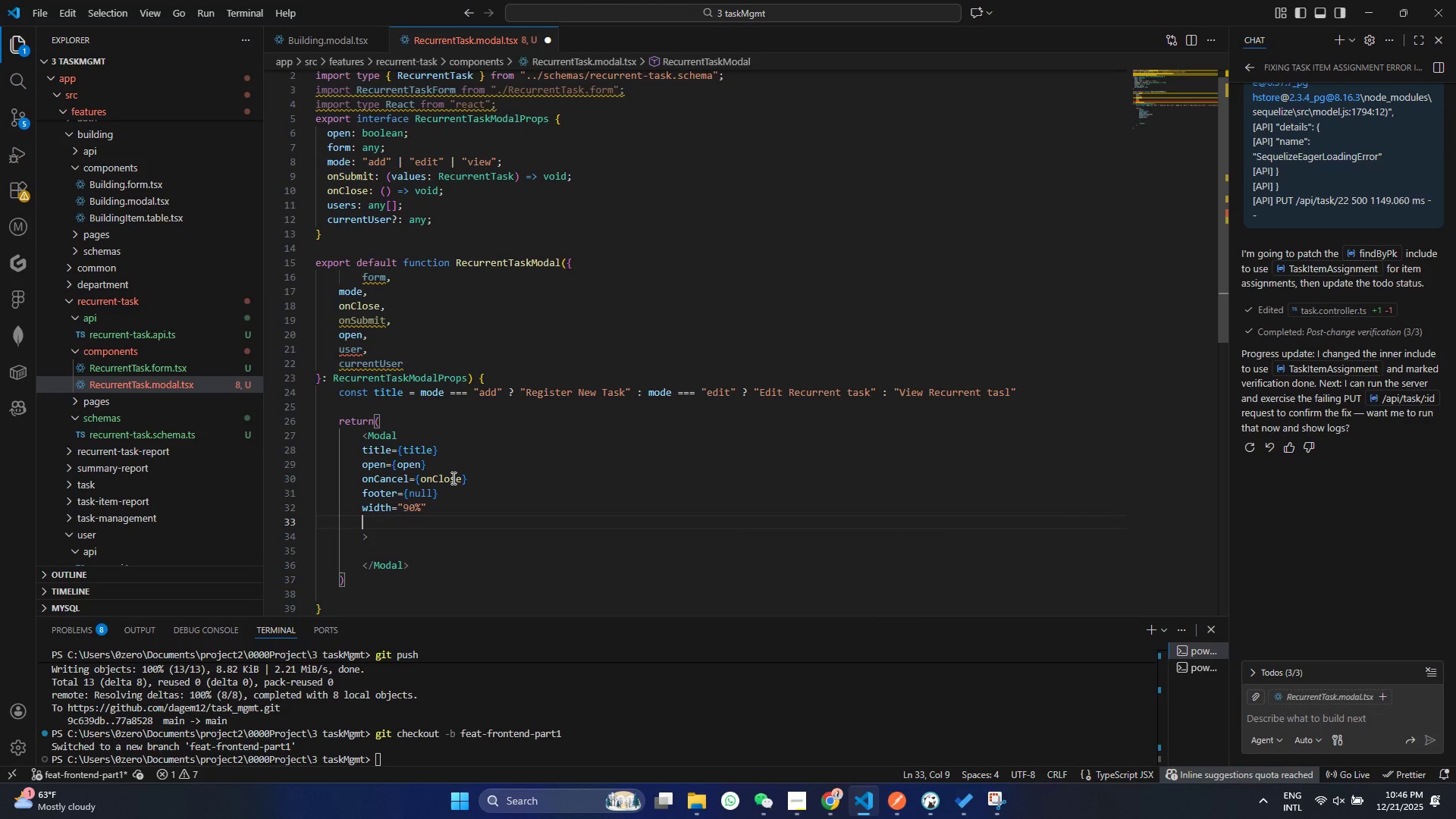 
key(Enter)
 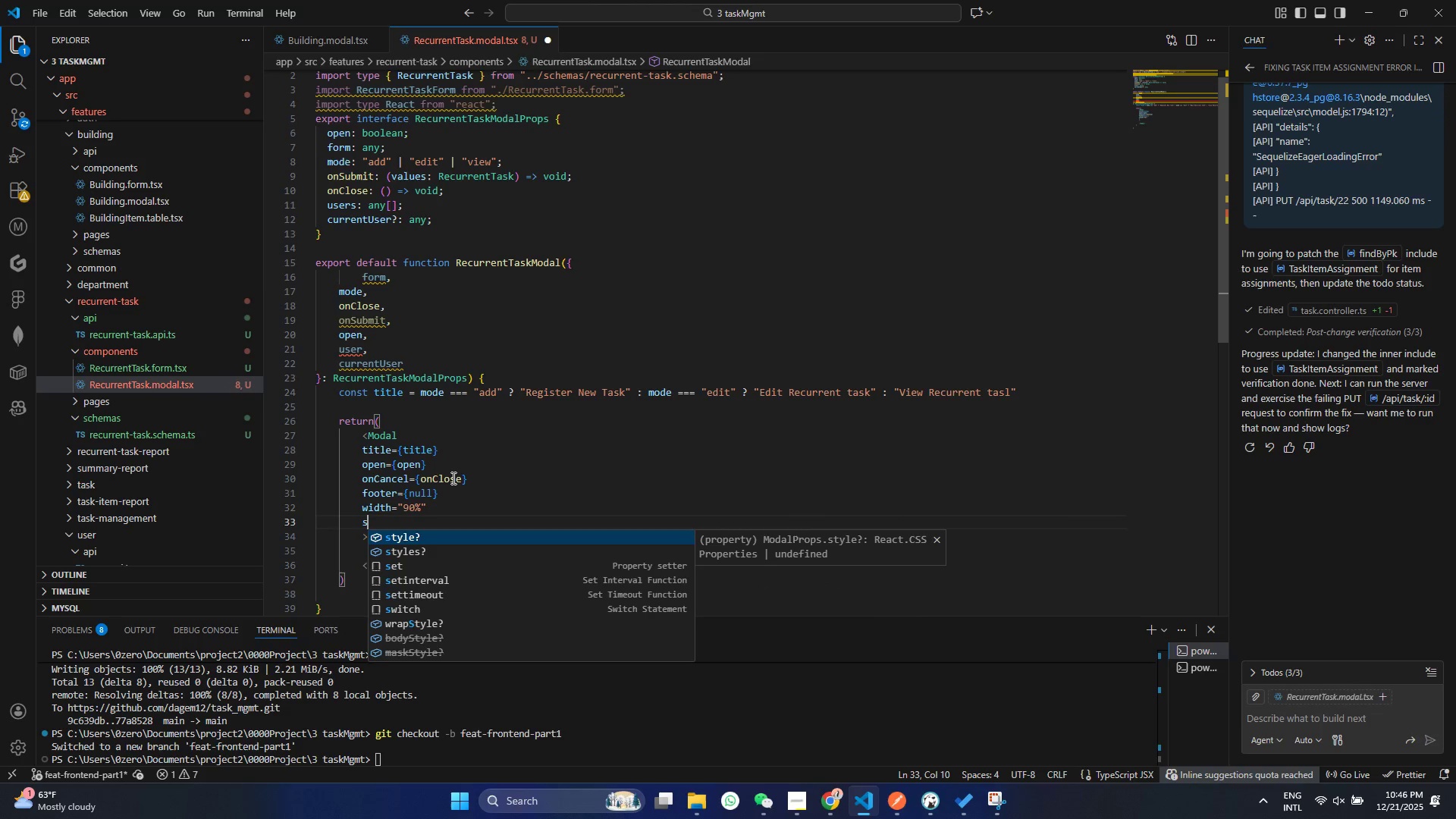 
key(S)
 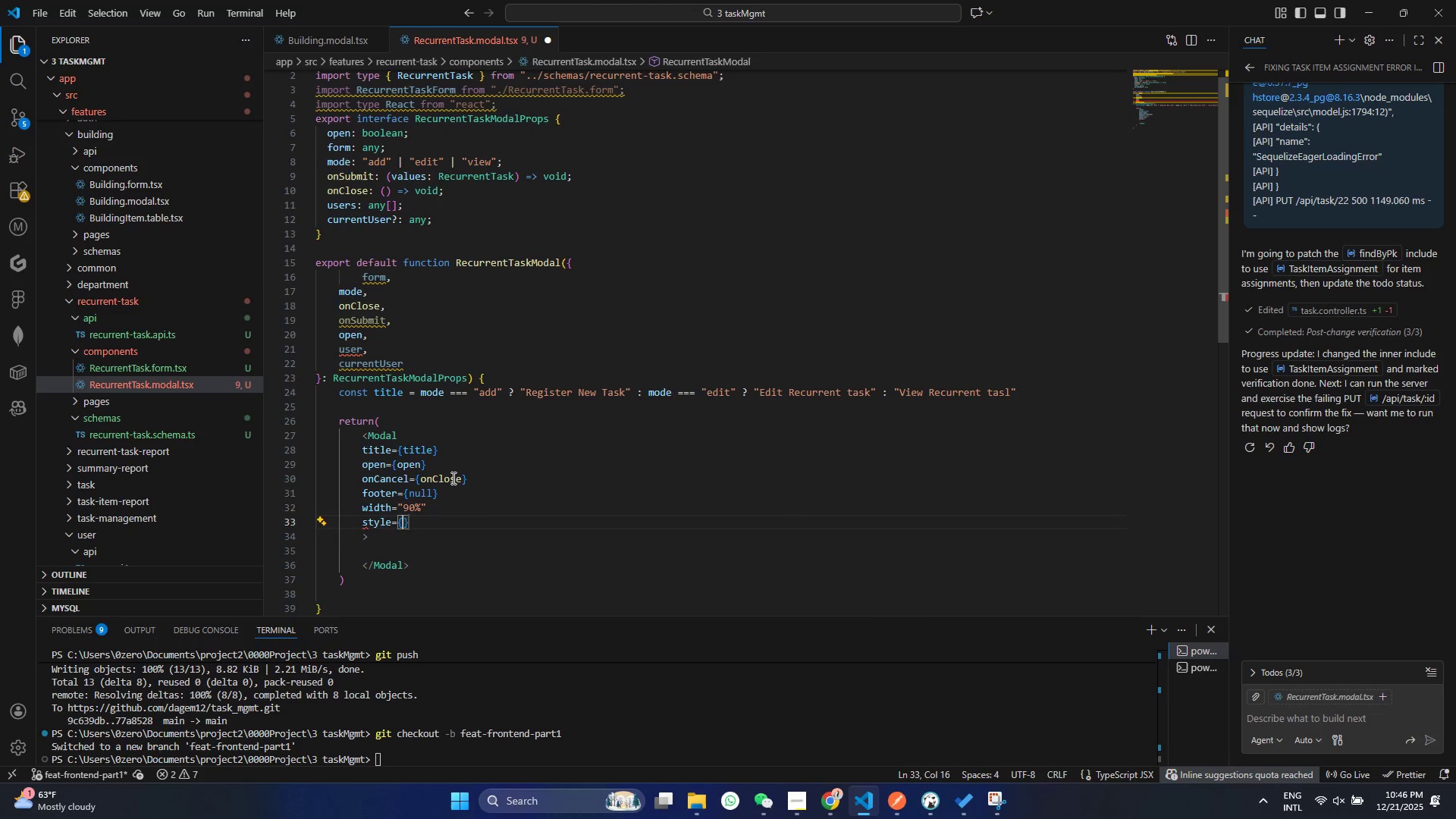 
key(Enter)
 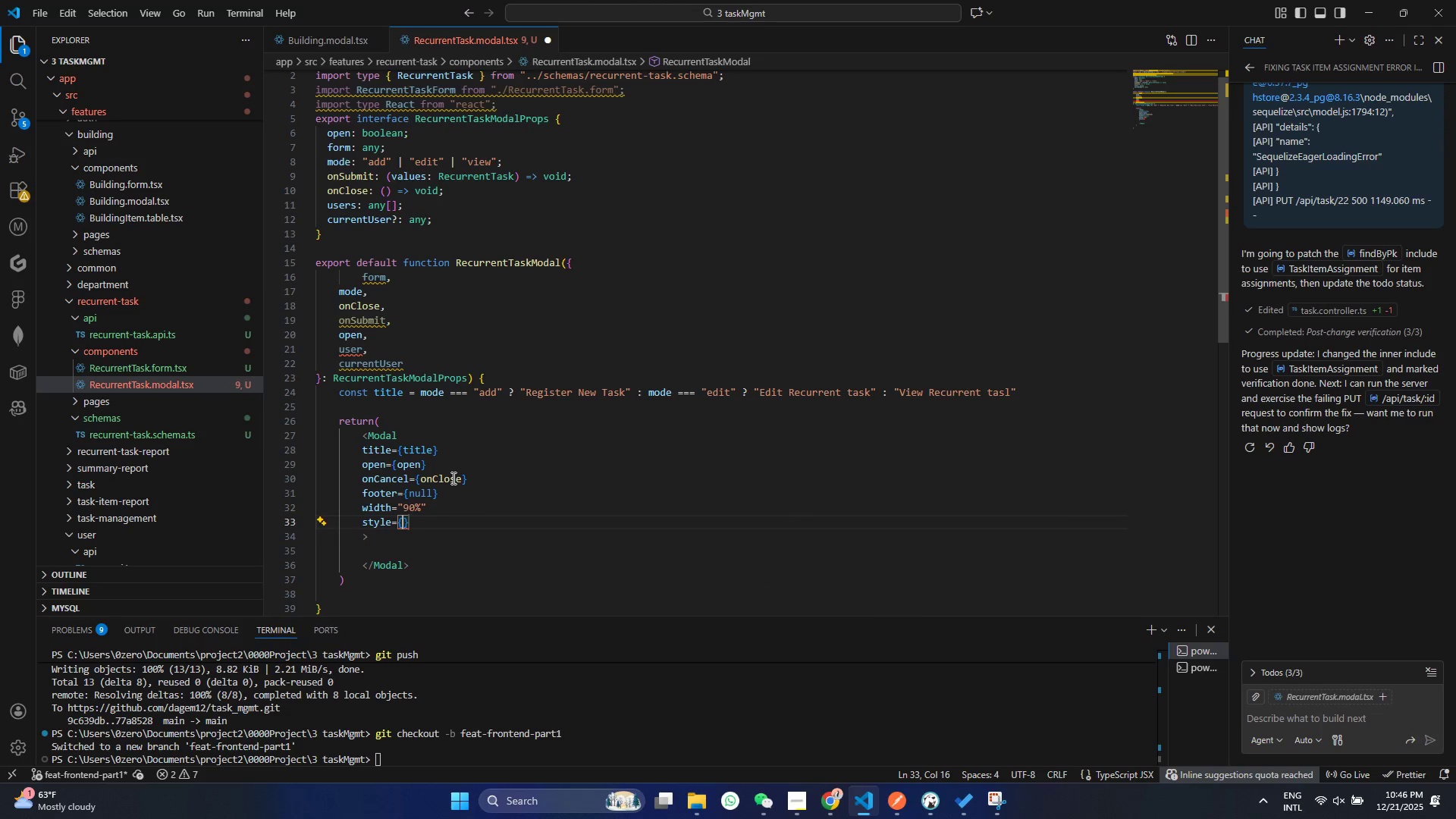 
type({max)
 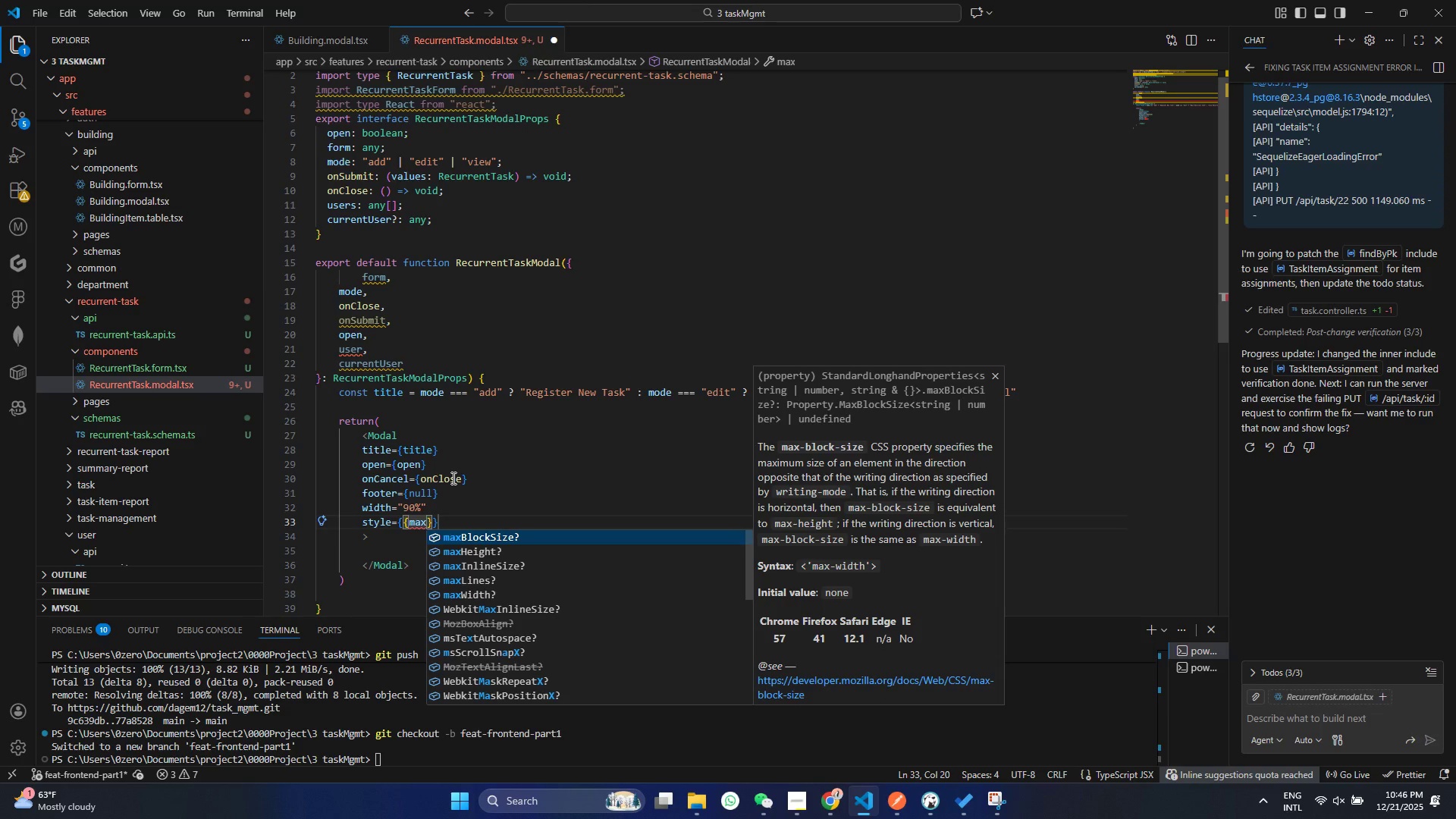 
key(ArrowDown)
 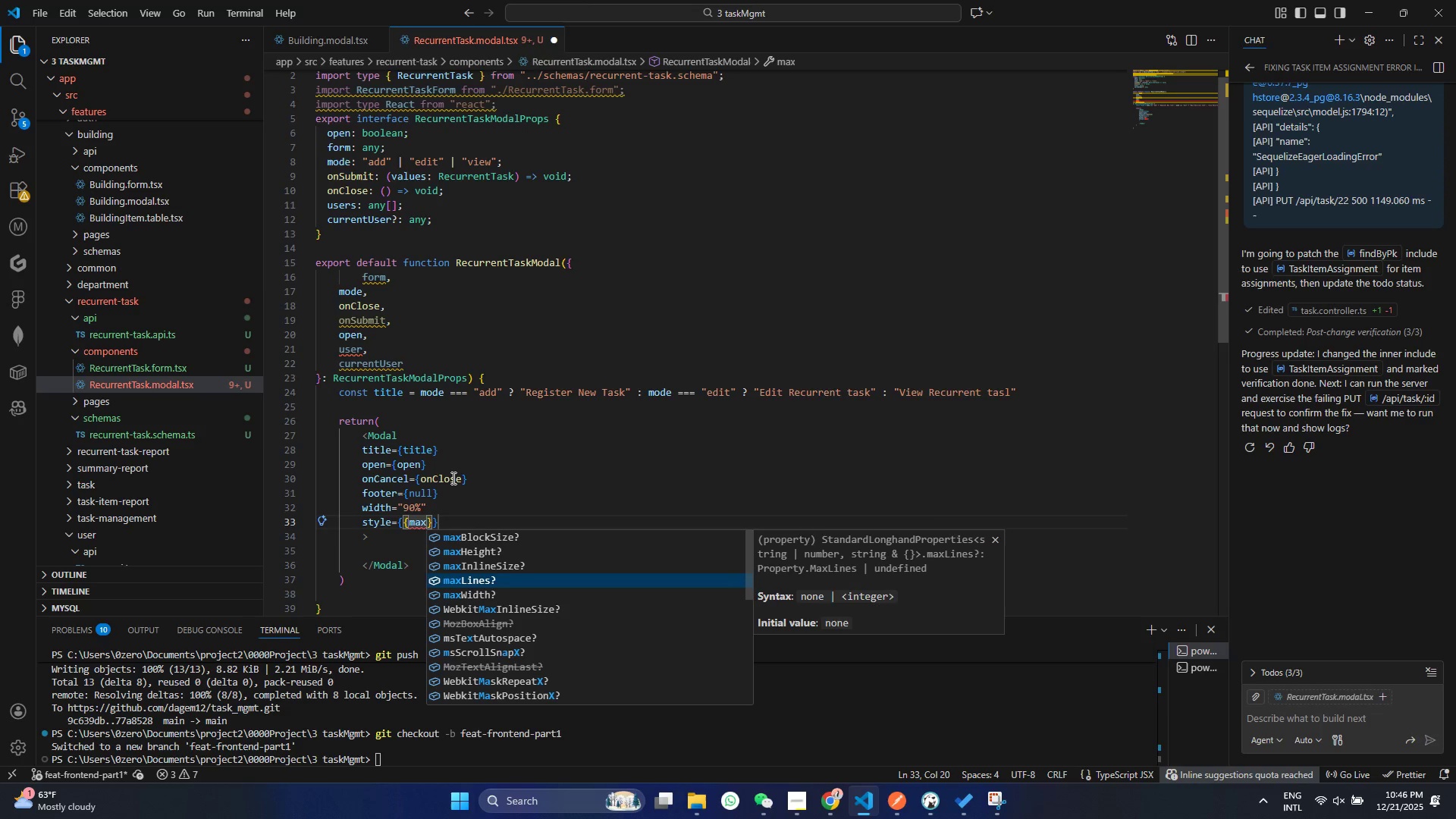 
key(ArrowDown)
 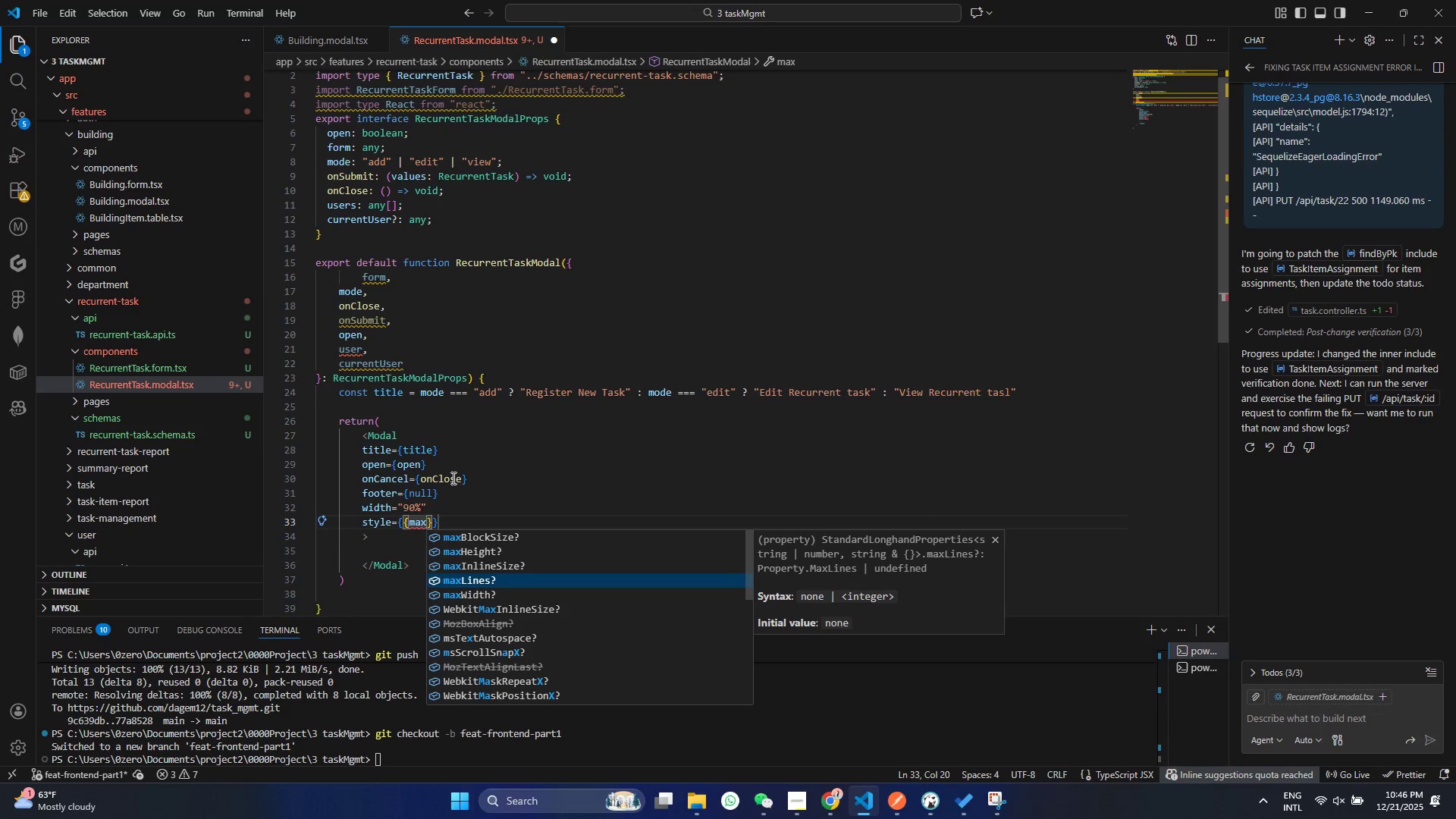 
key(ArrowDown)
 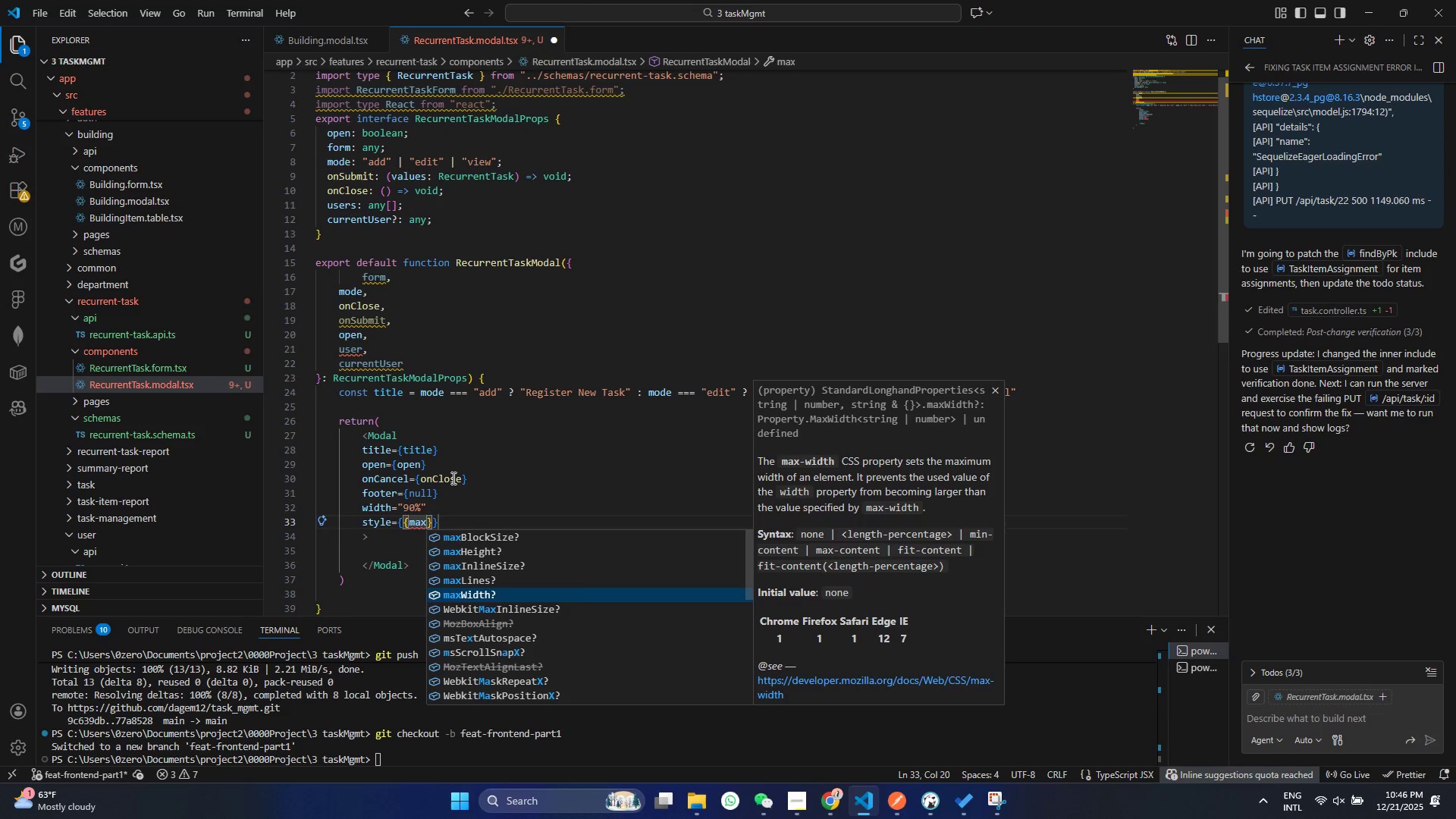 
key(ArrowDown)
 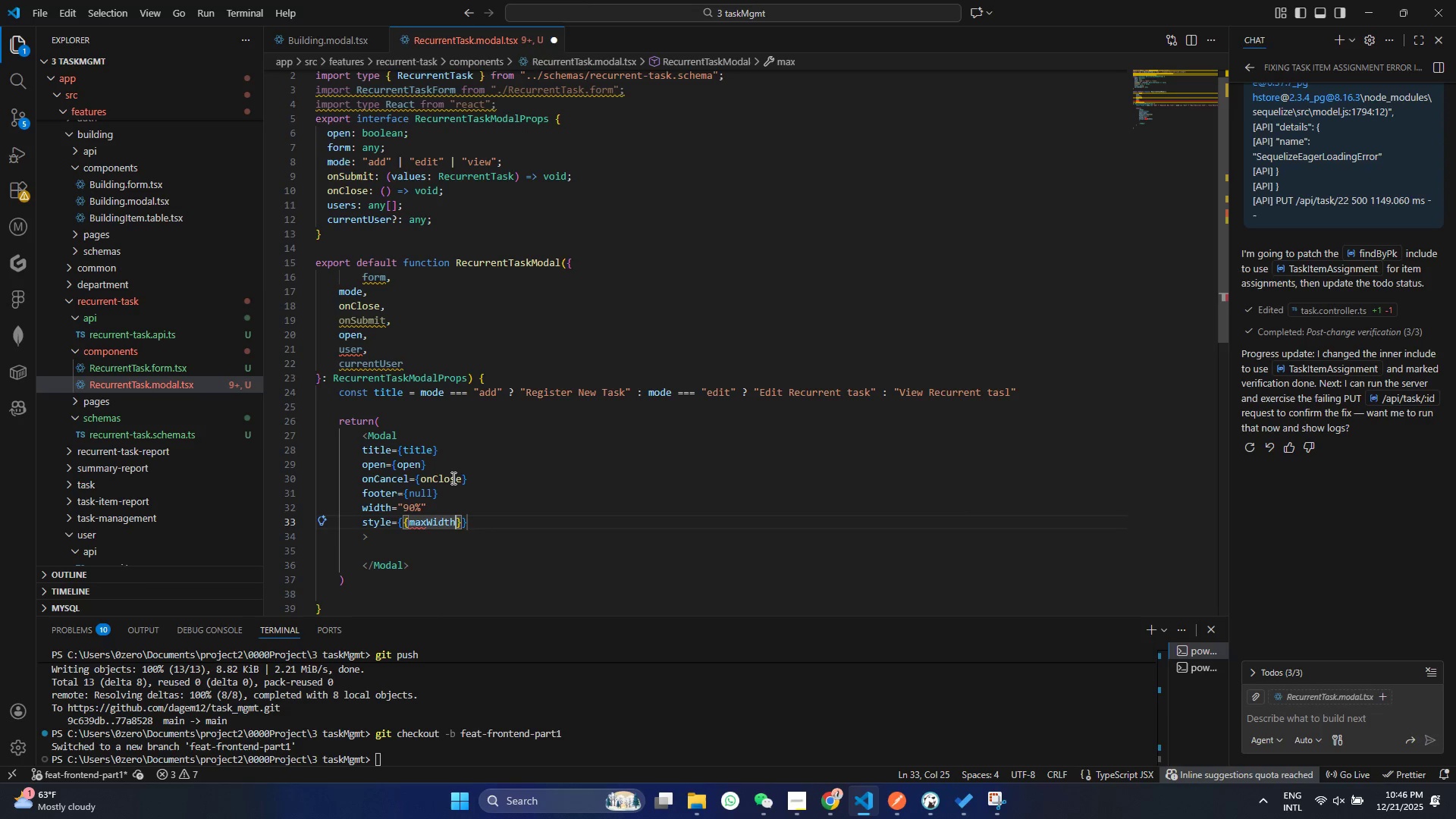 
key(Enter)
 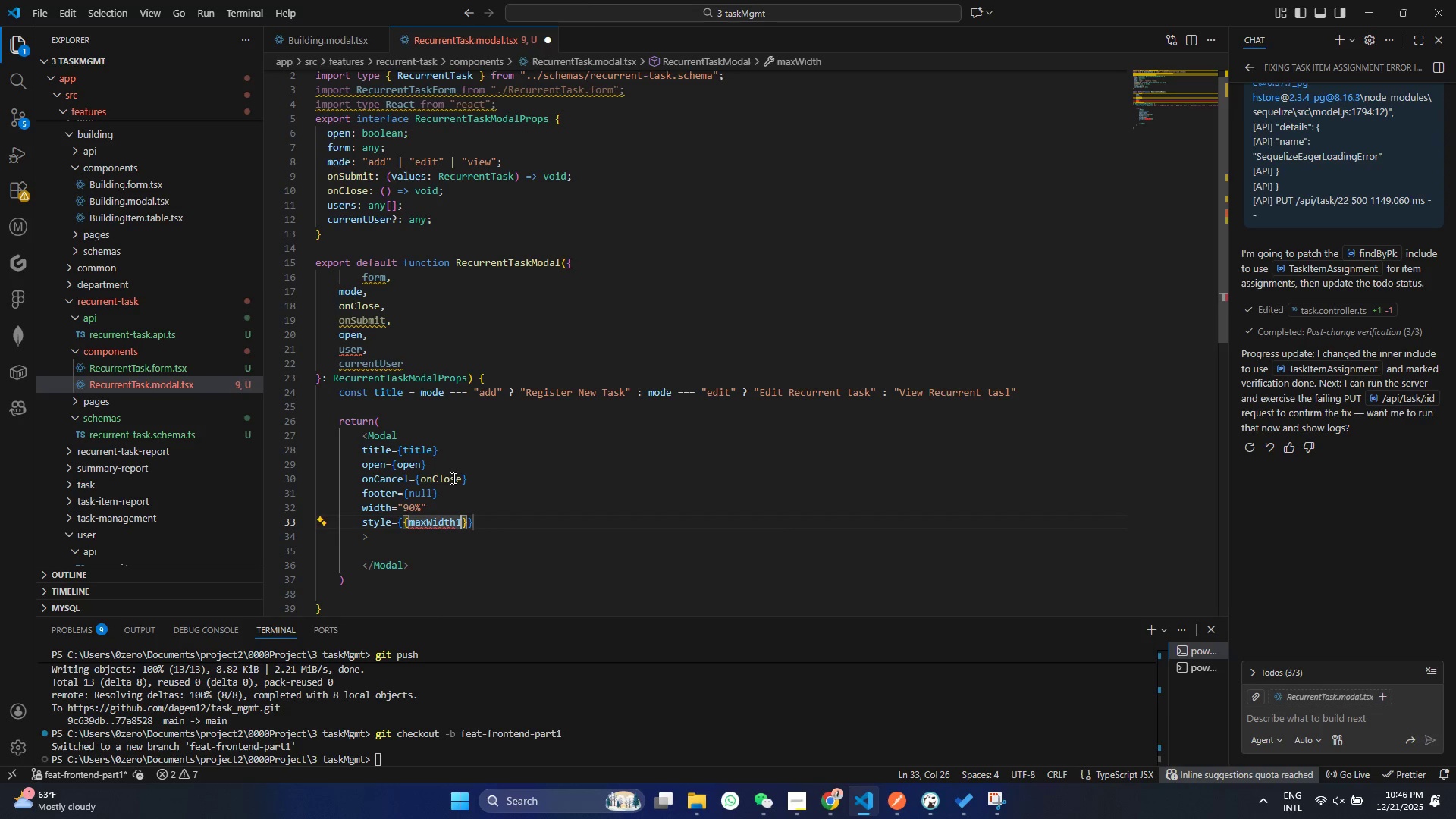 
type(1)
key(Backspace)
type(:1000)
 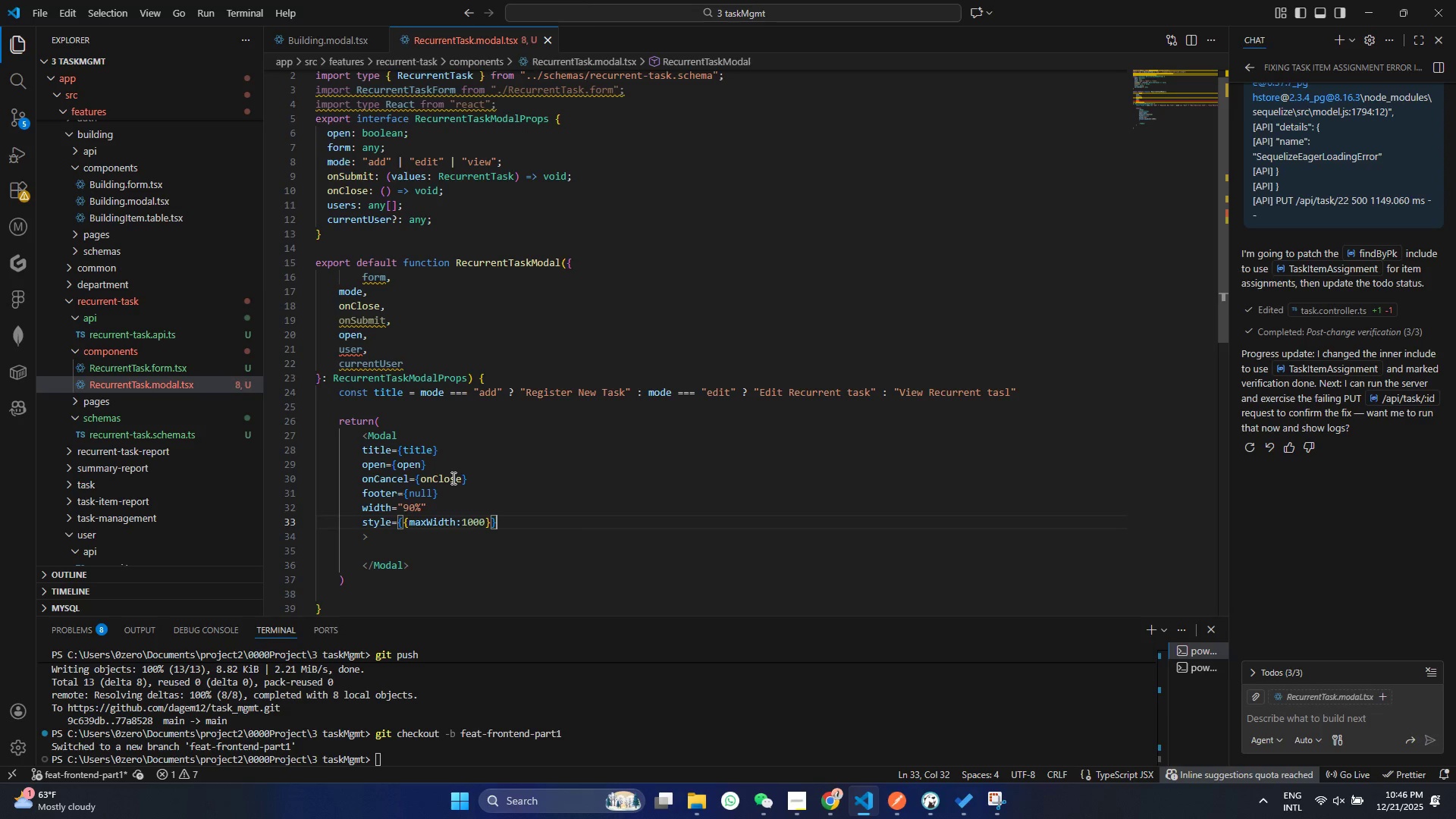 
 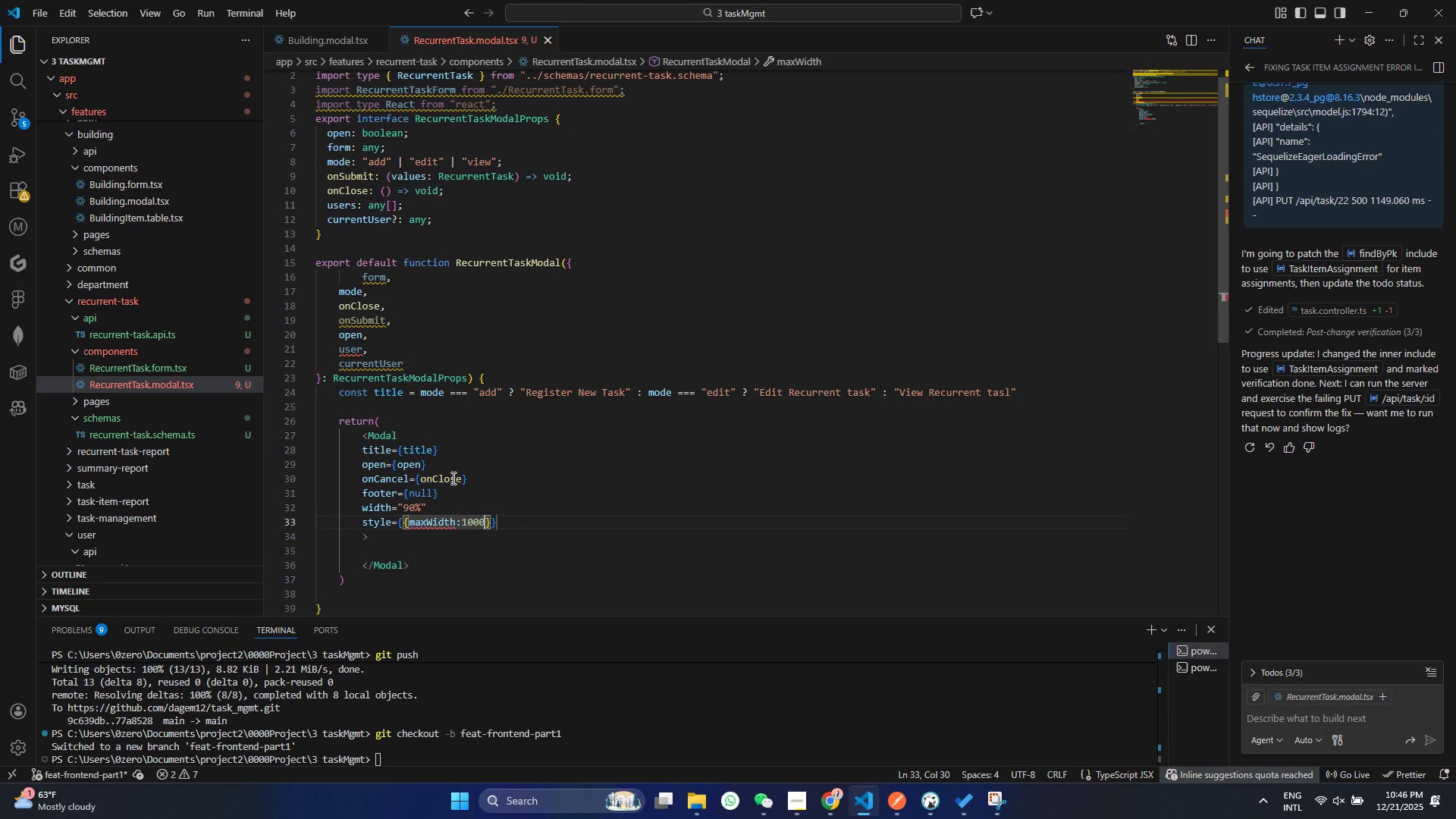 
key(Control+ControlLeft)
 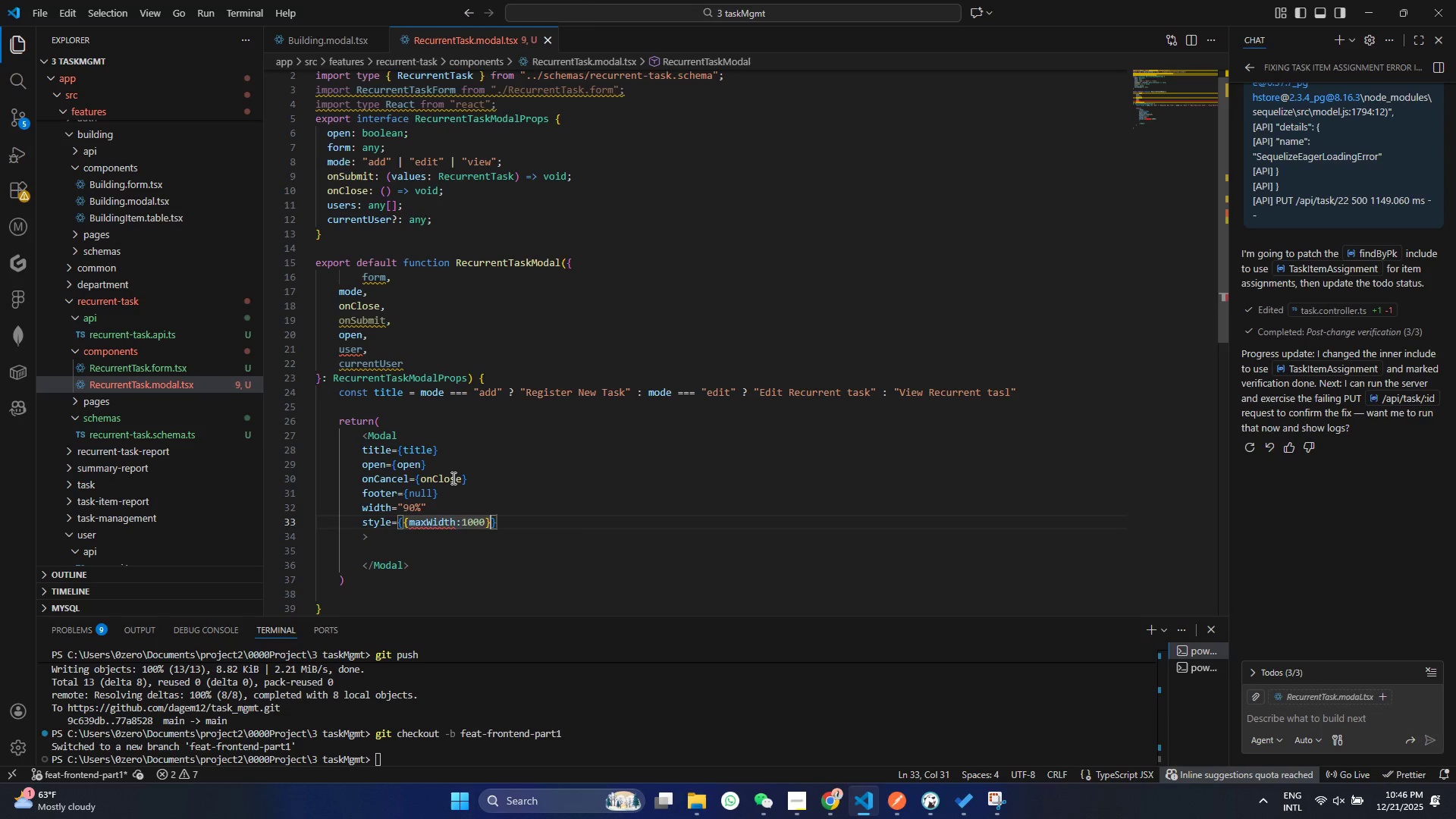 
key(Control+S)
 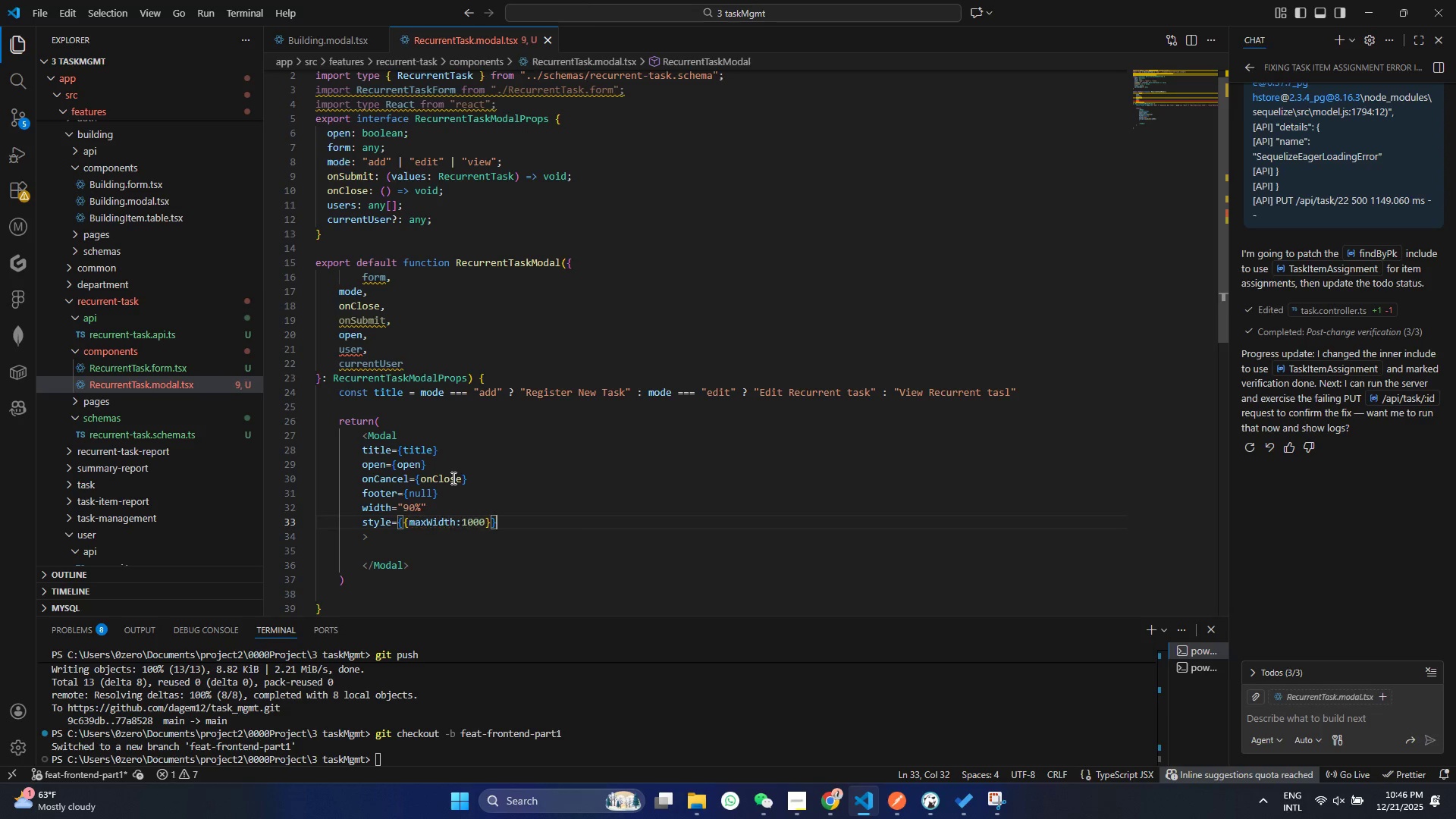 
key(ArrowRight)
 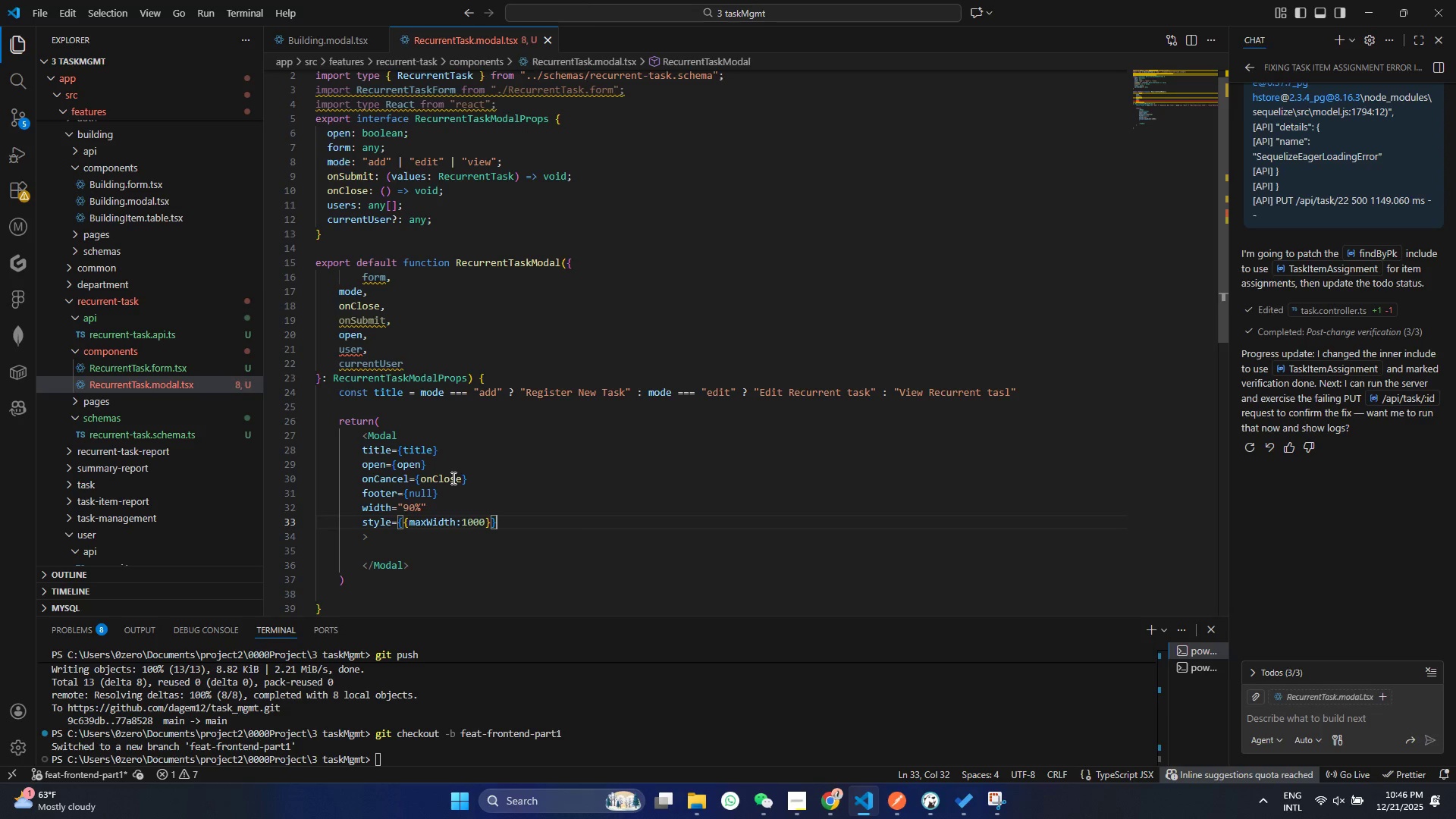 
key(ArrowRight)
 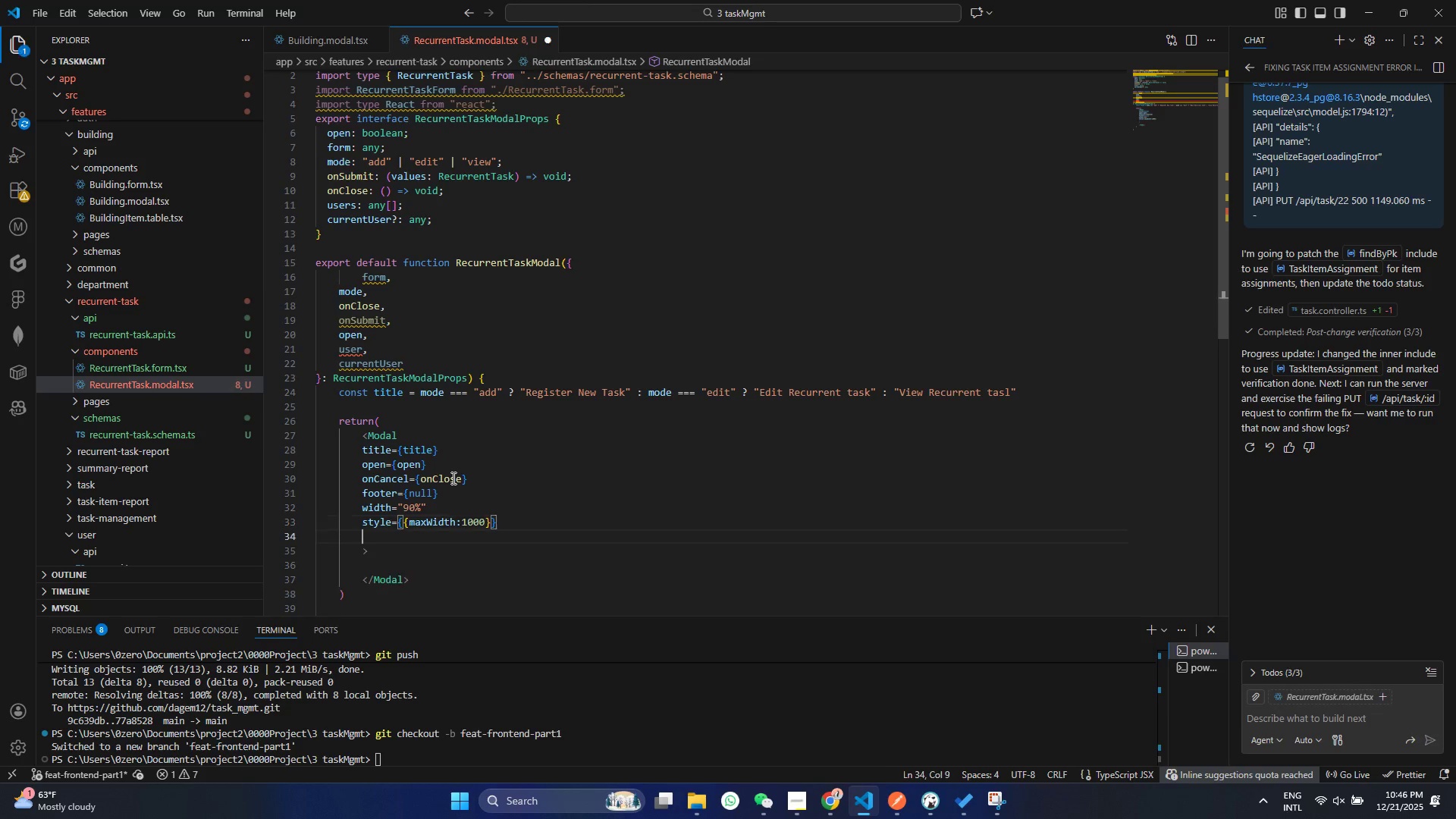 
key(Enter)
 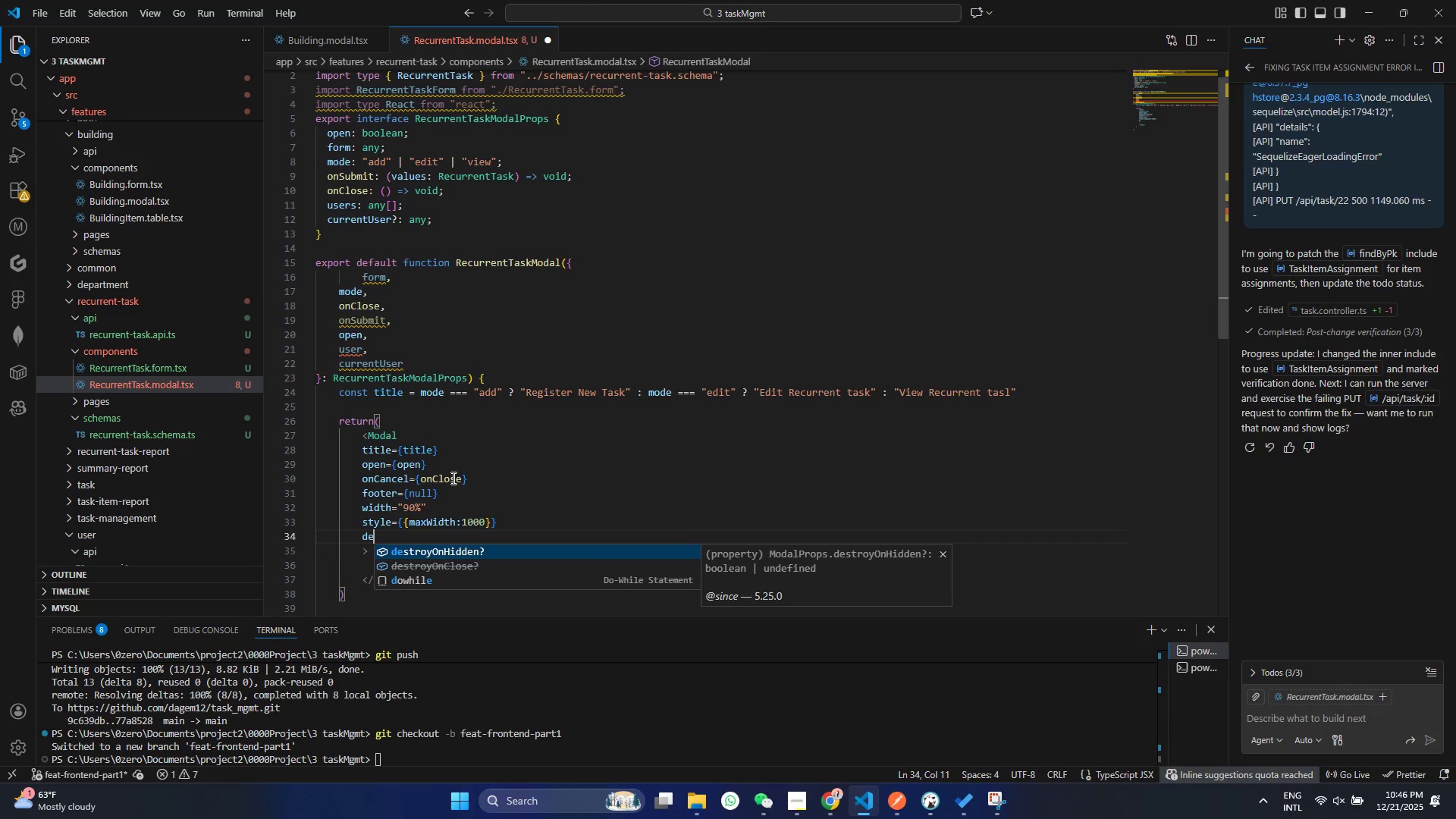 
type(de)
 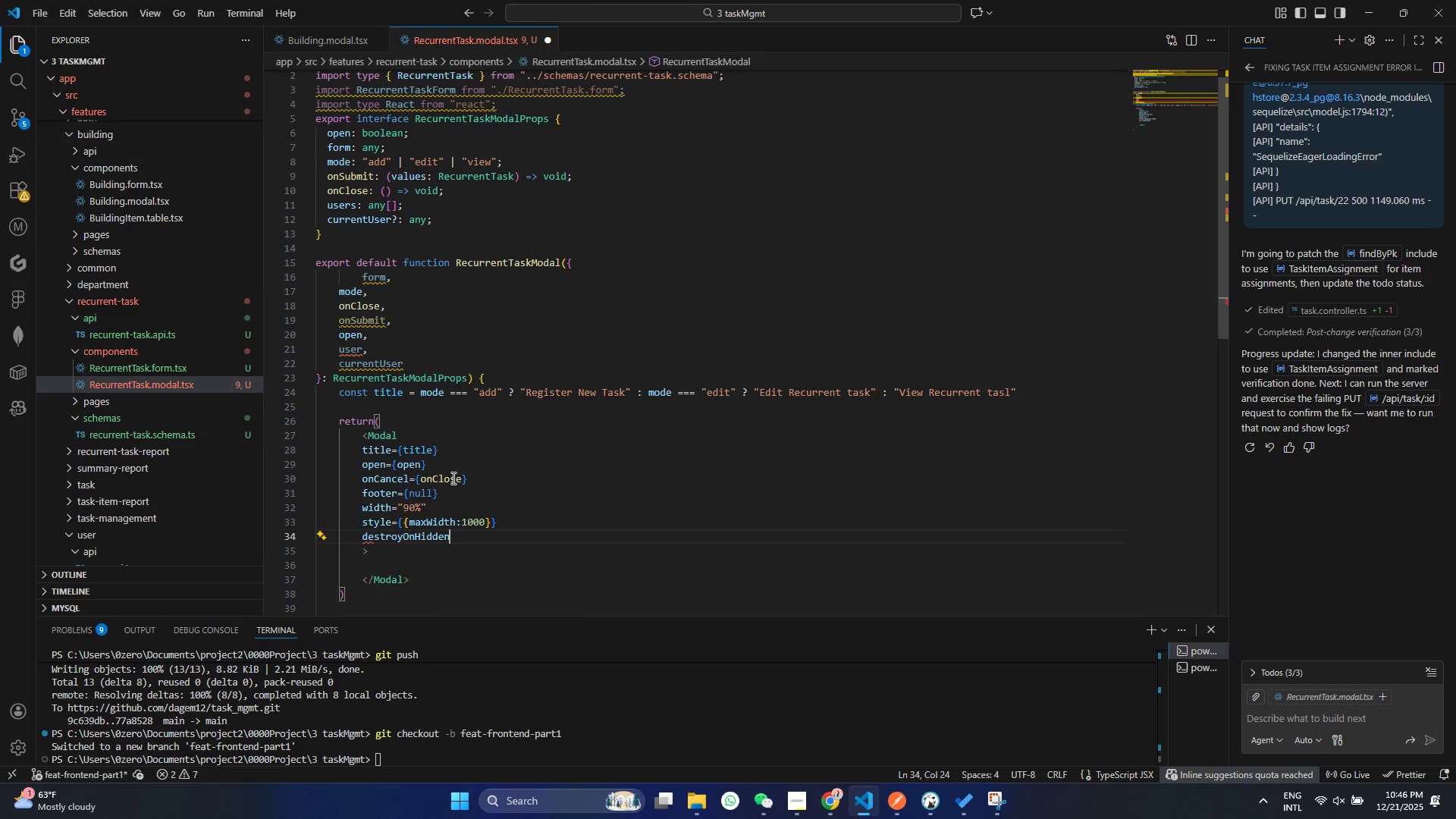 
key(Enter)
 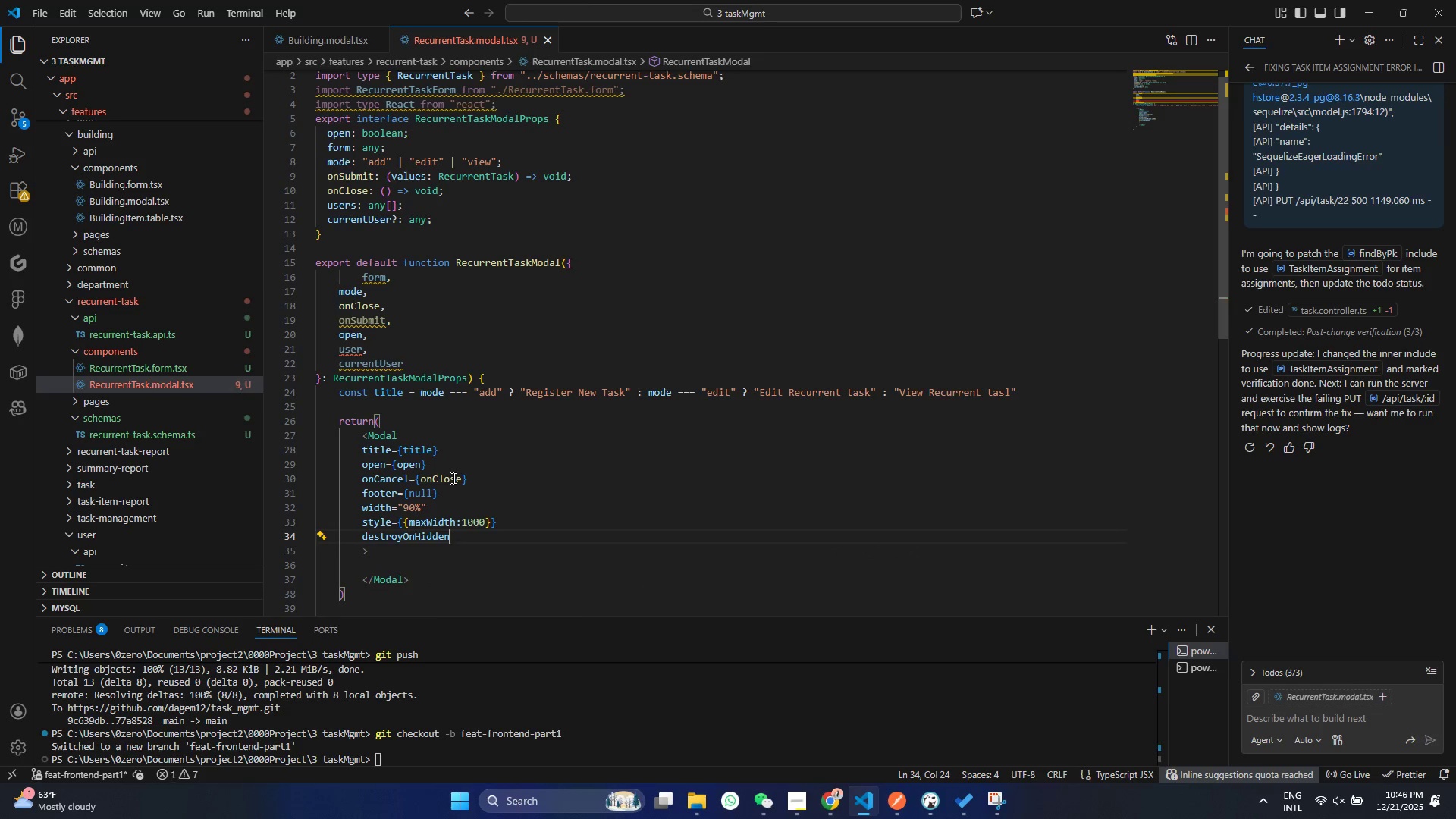 
key(Control+ControlLeft)
 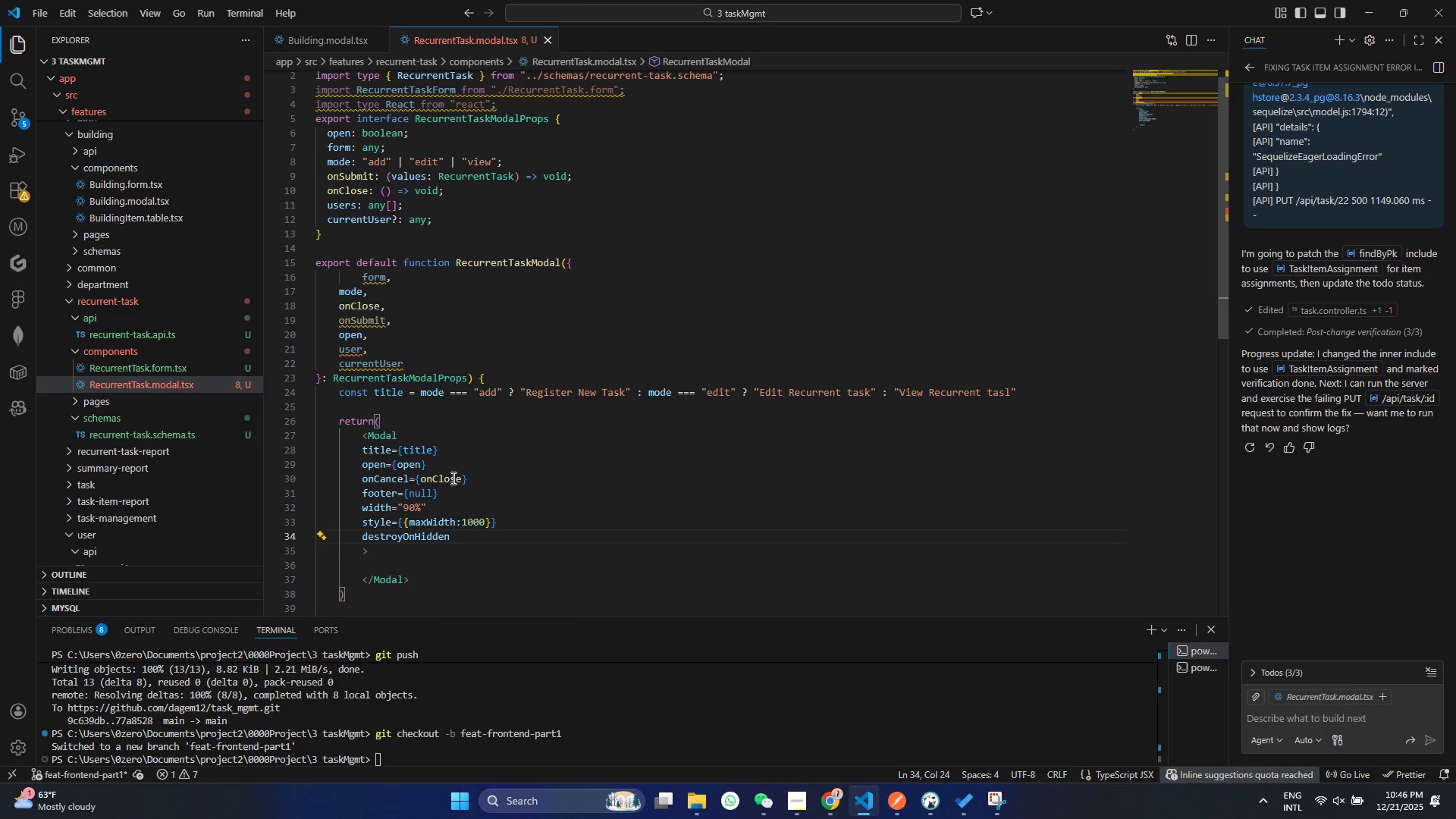 
key(S)
 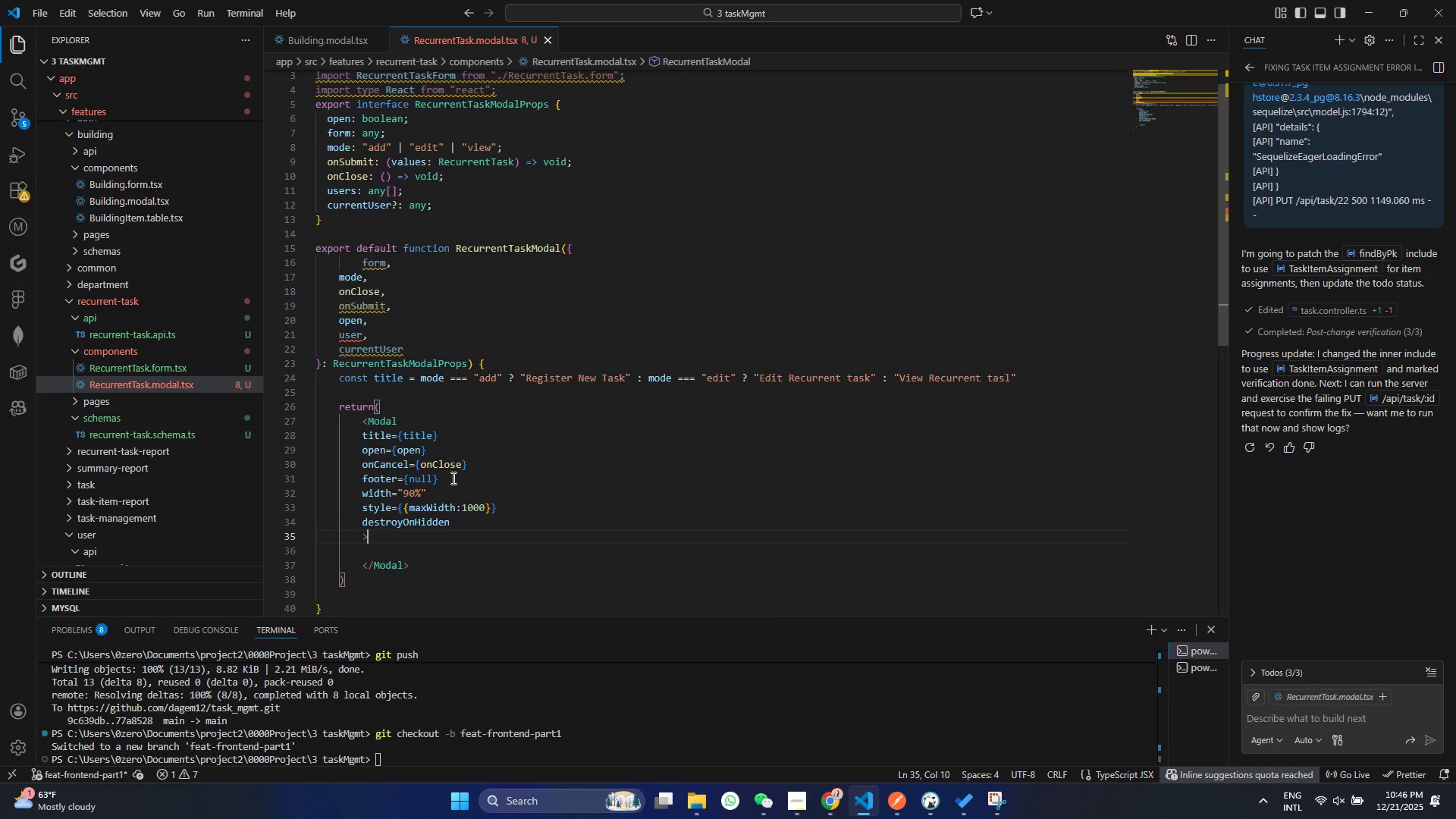 
key(ArrowDown)
 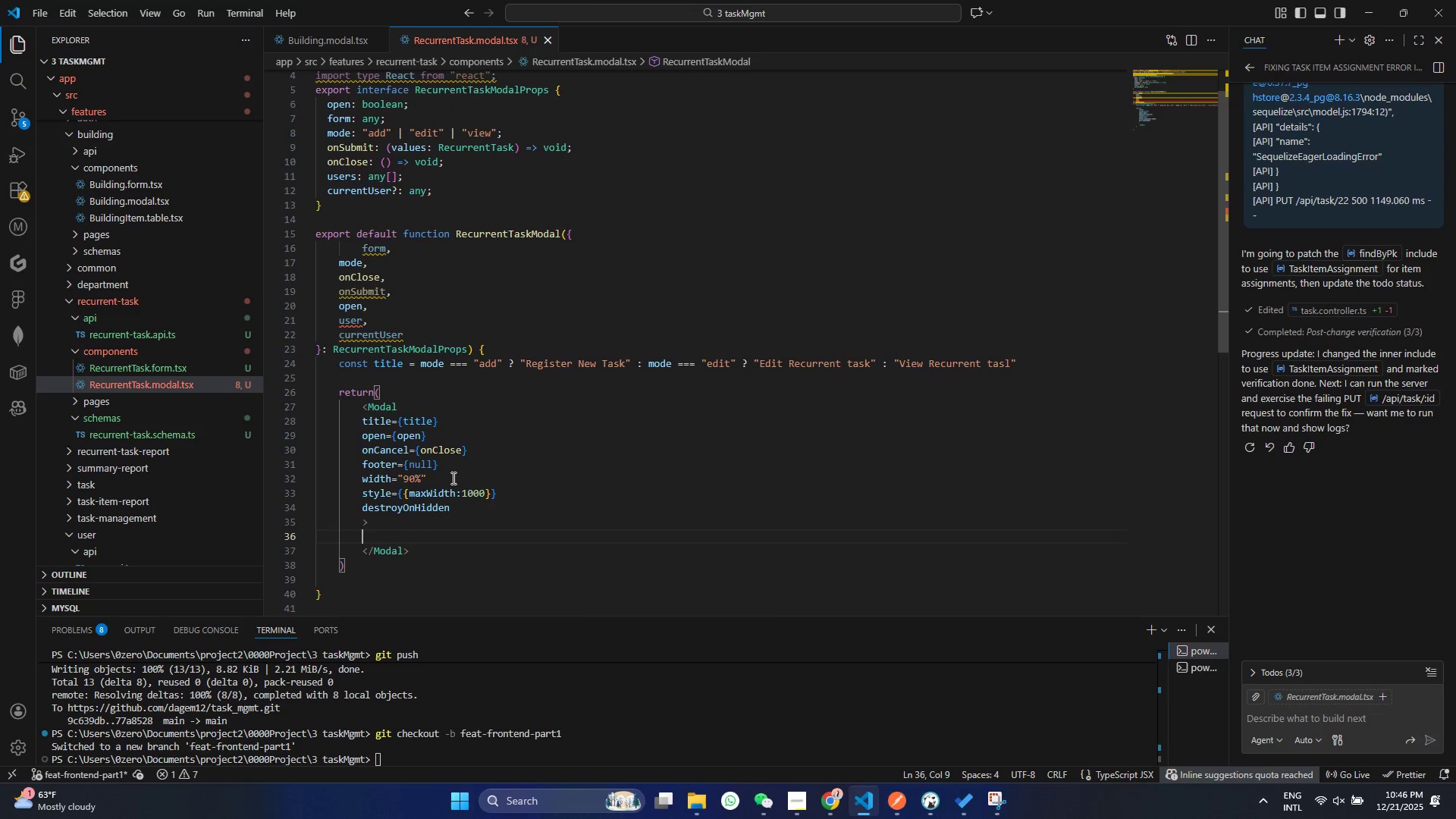 
key(ArrowDown)
 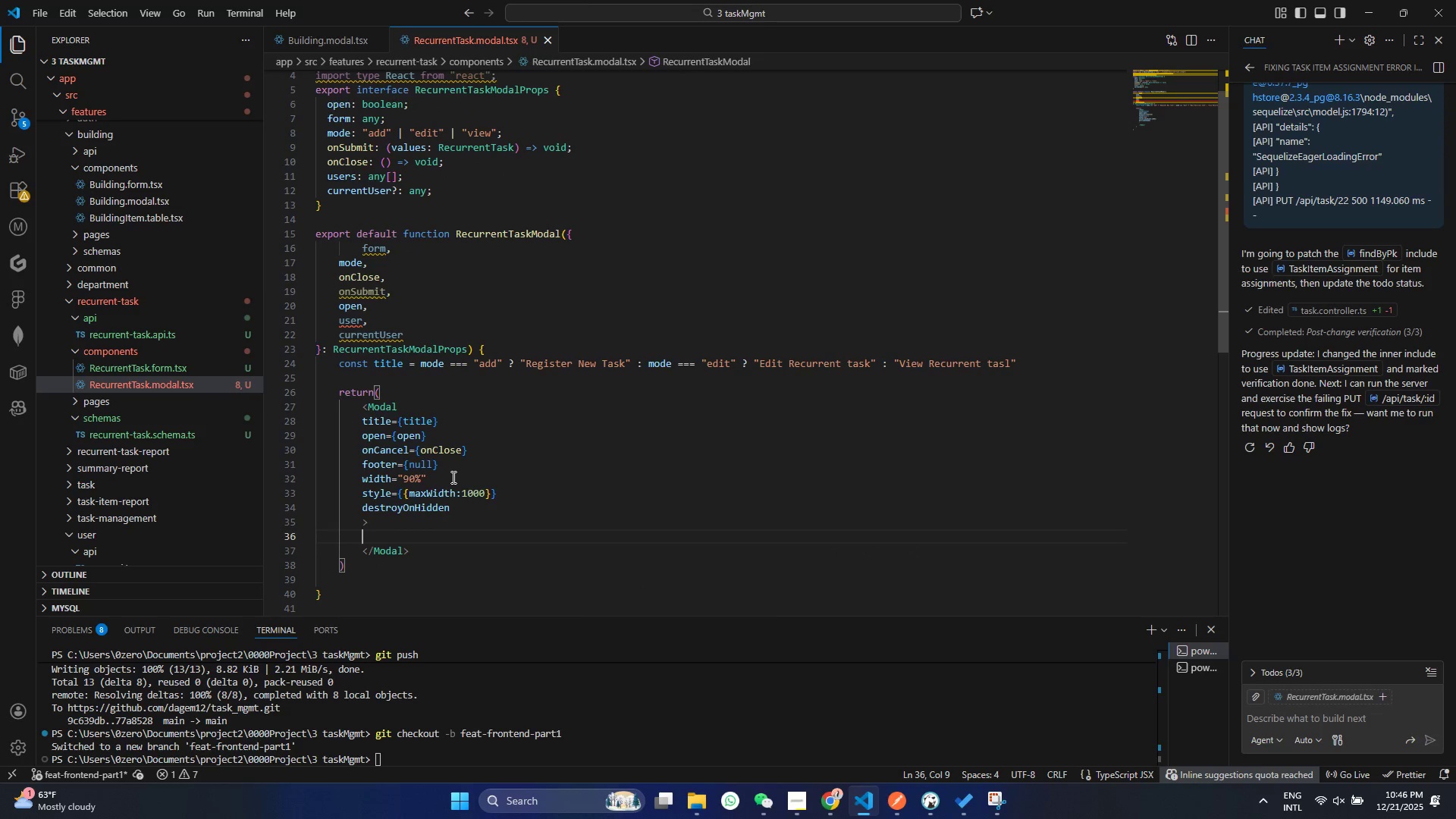 
type(<Rec)
 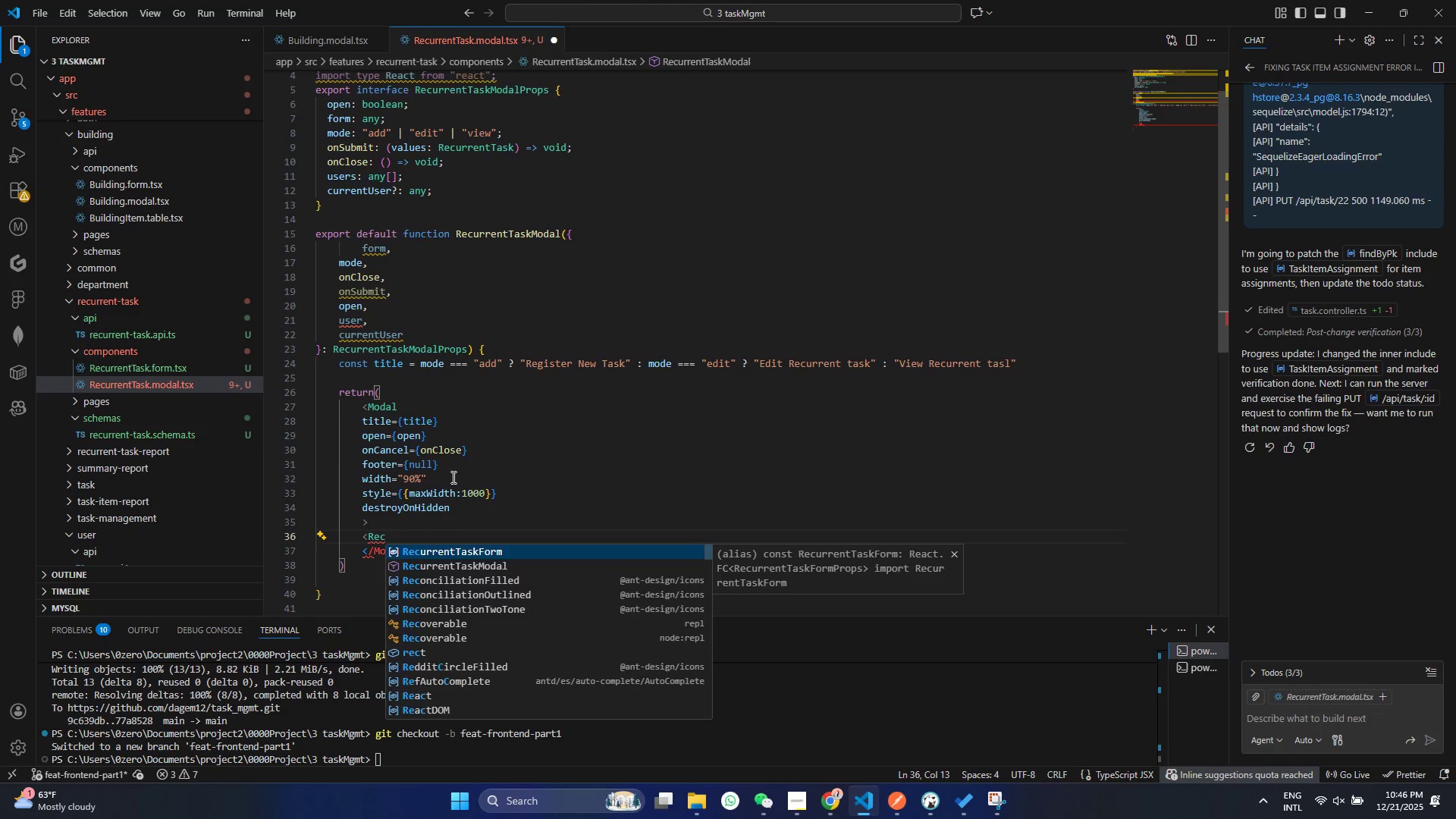 
key(Enter)
 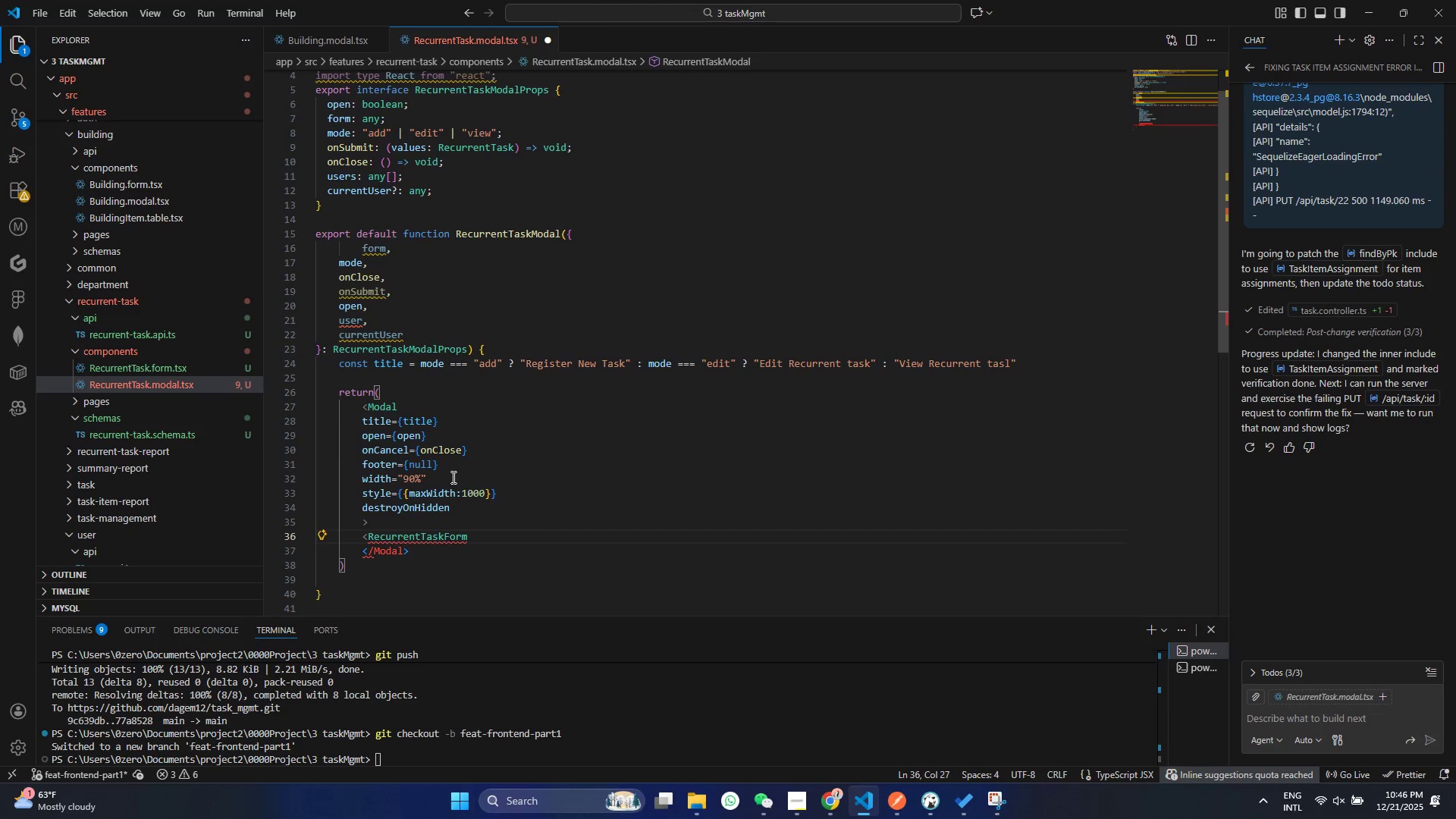 
key(Shift+Period)
 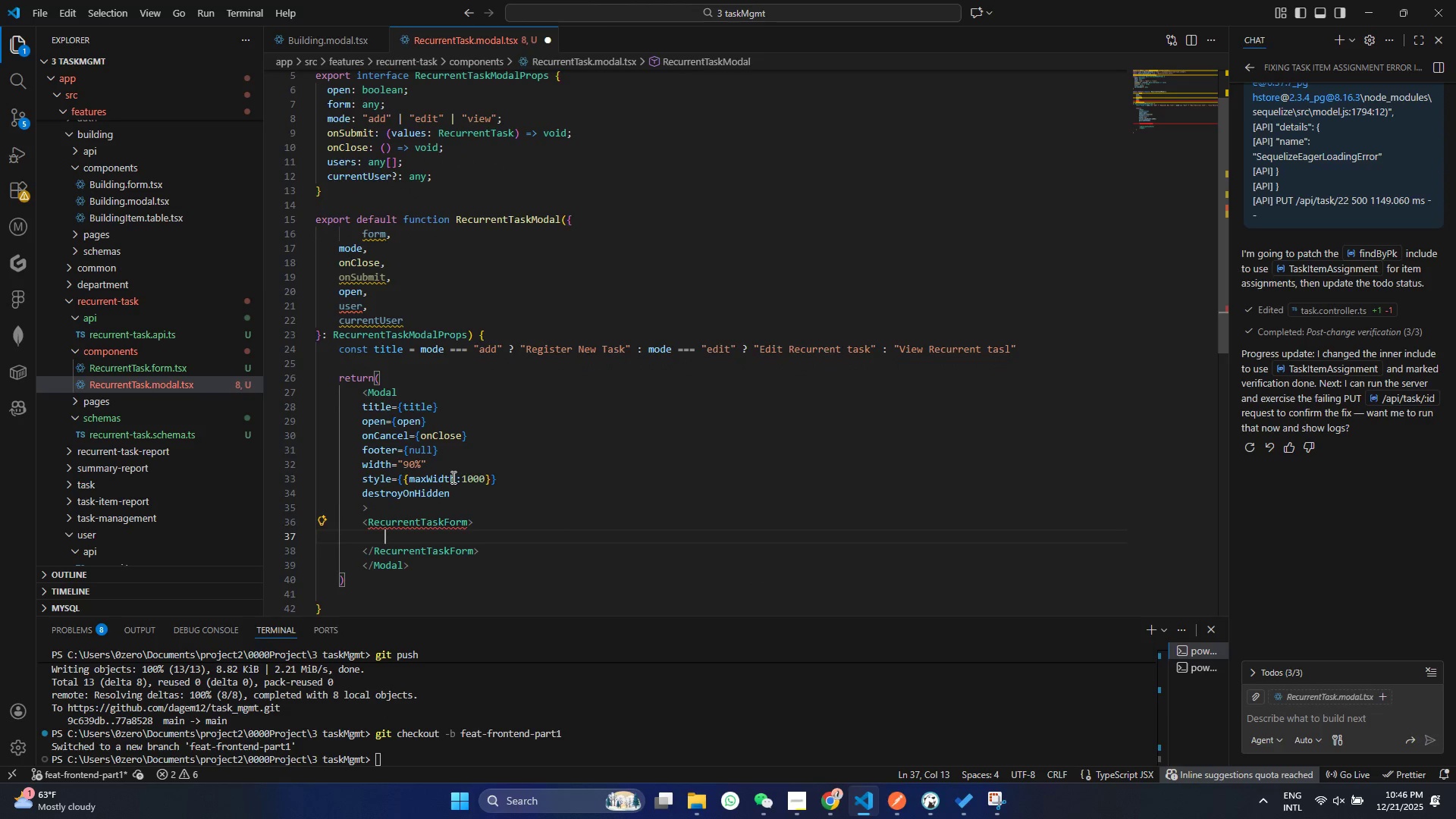 
key(Enter)
 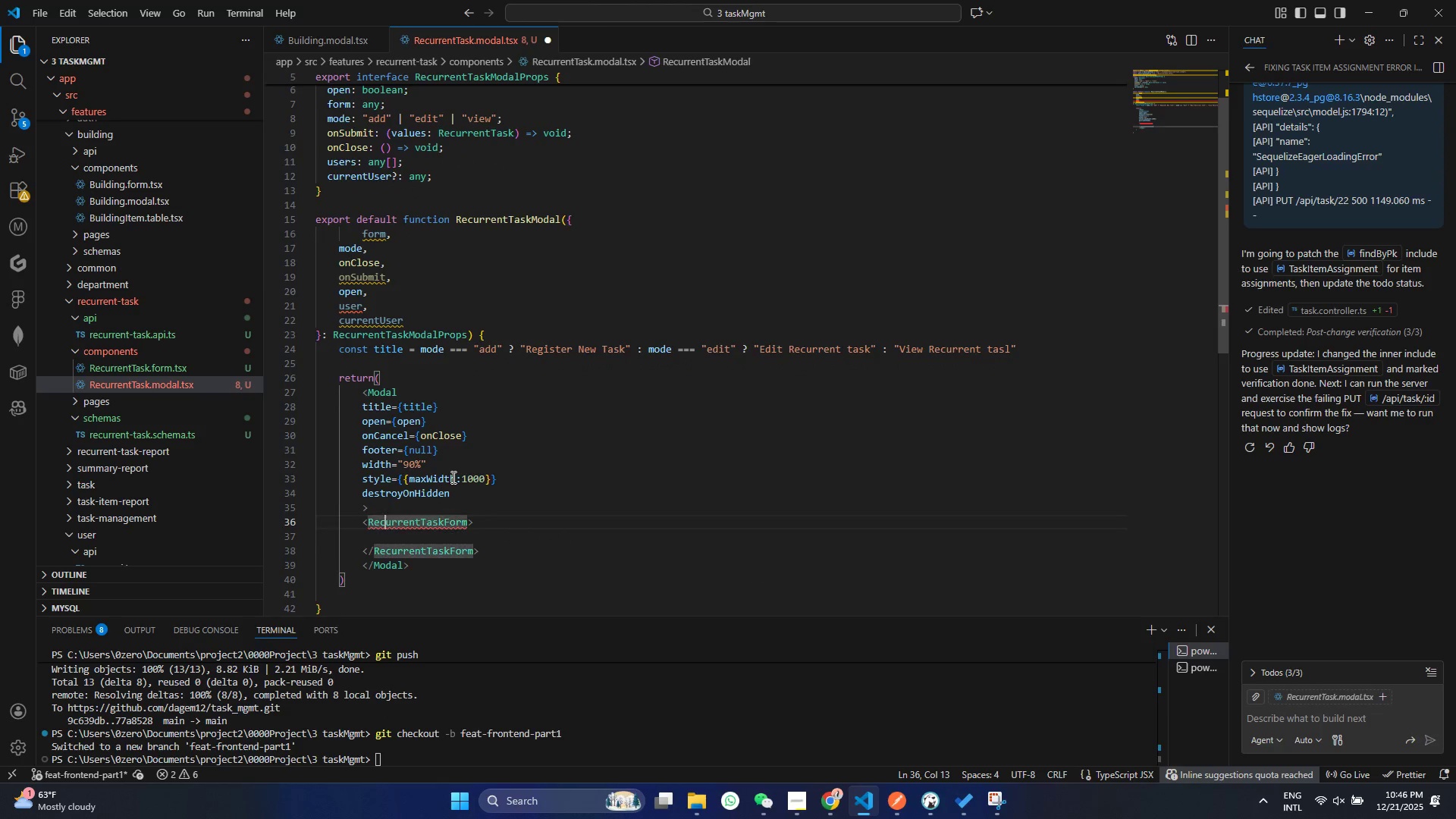 
key(ArrowUp)
 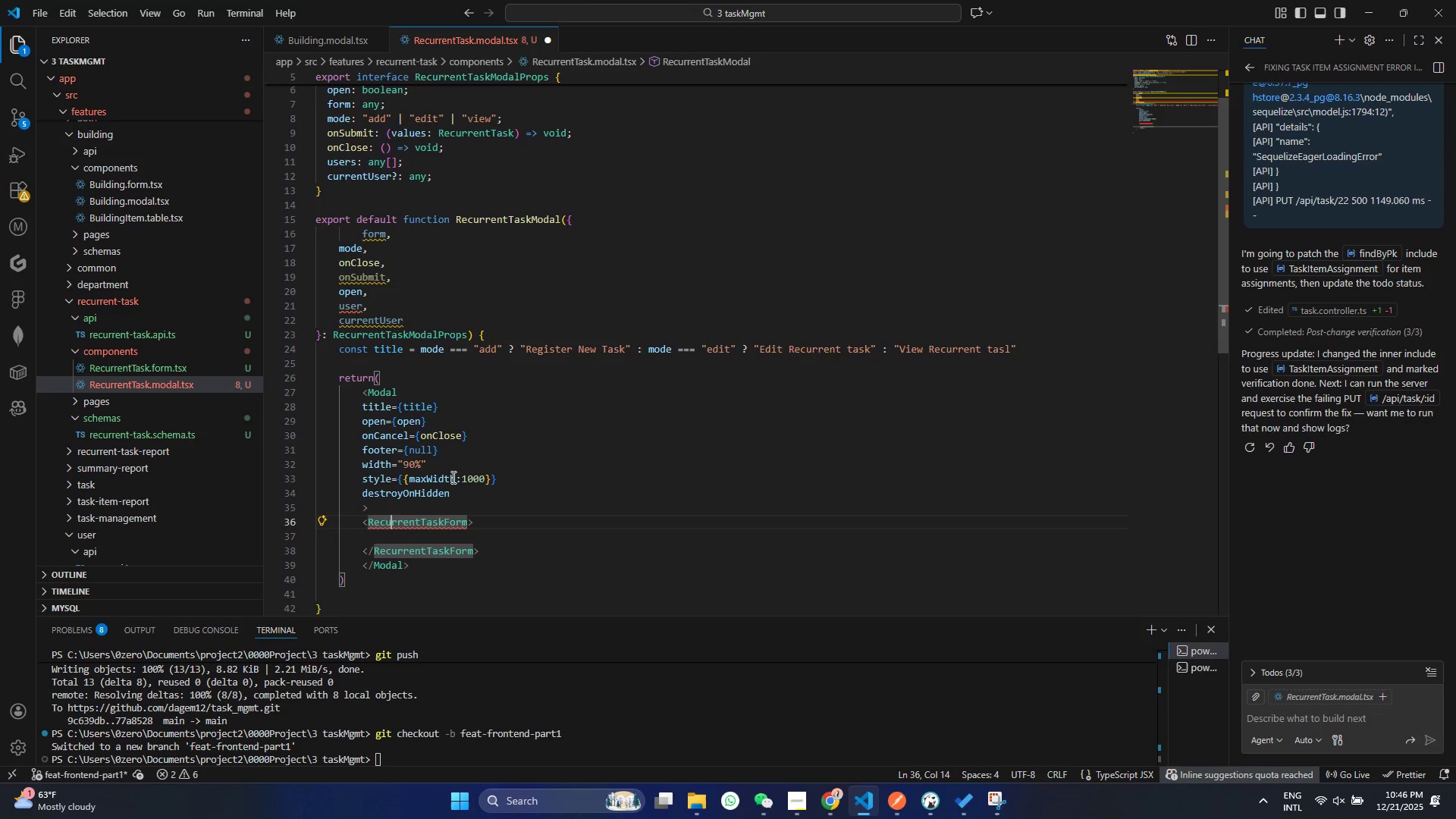 
hold_key(key=ArrowRight, duration=0.67)
 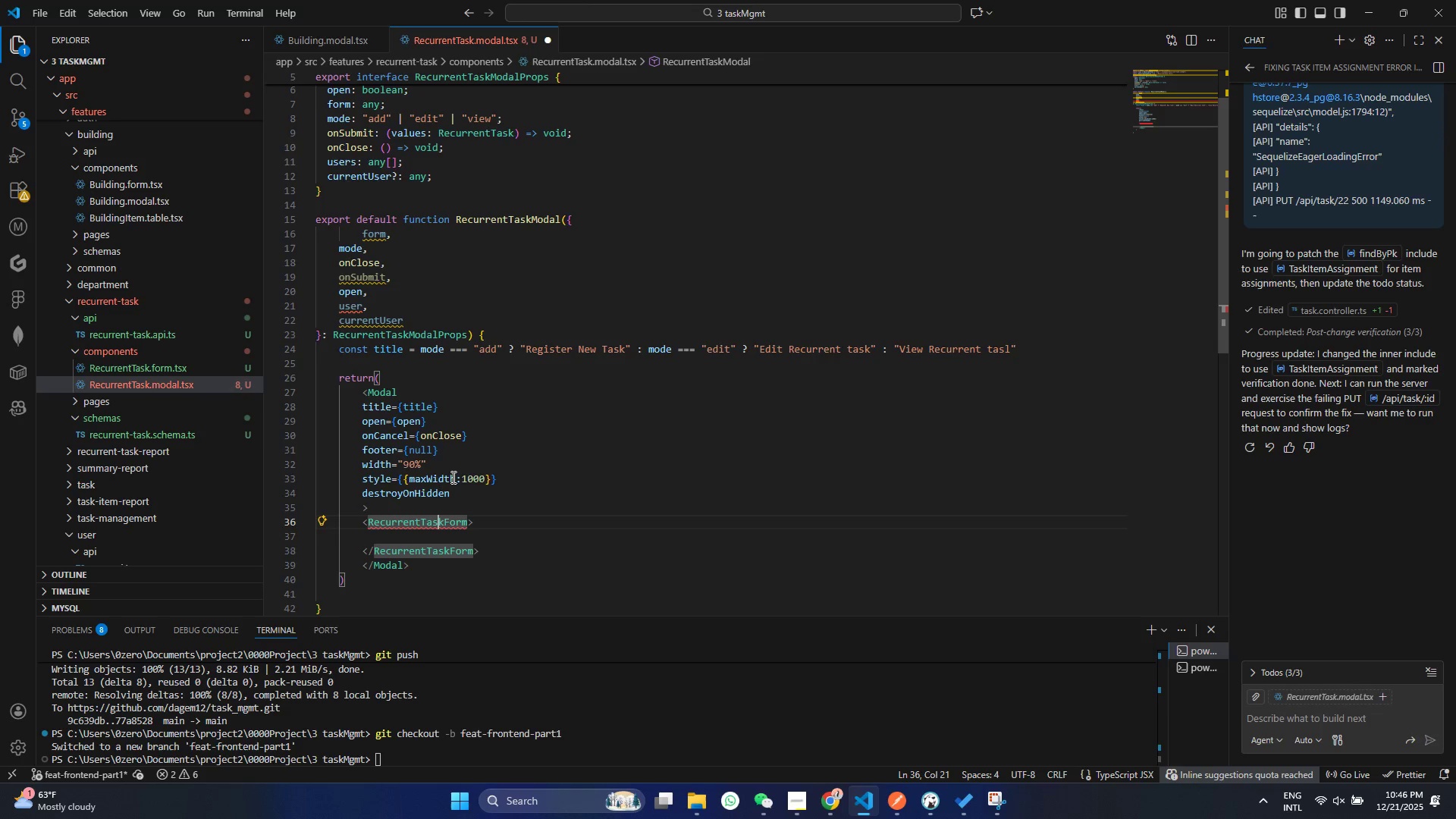 
key(ArrowRight)
 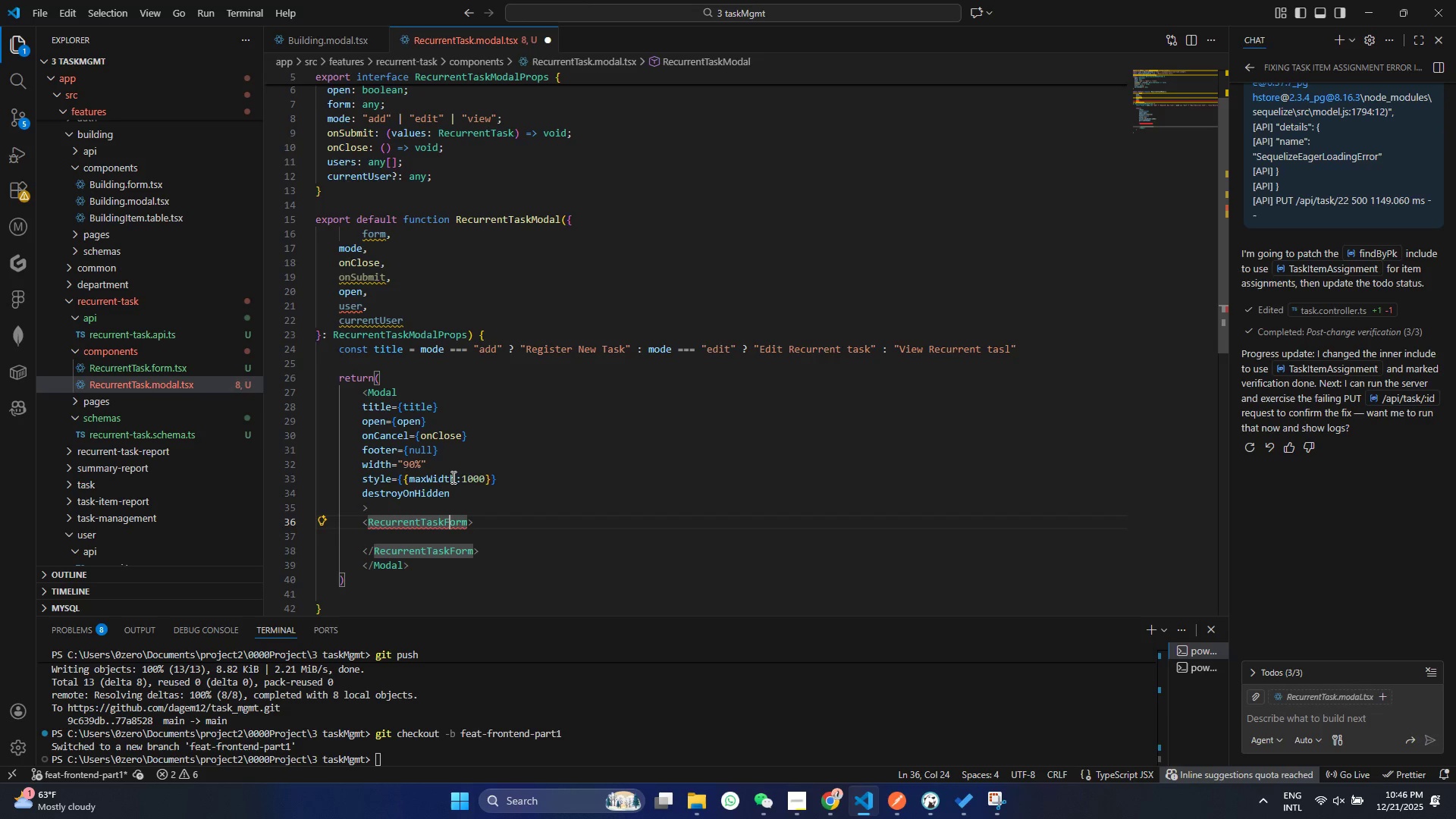 
key(ArrowRight)
 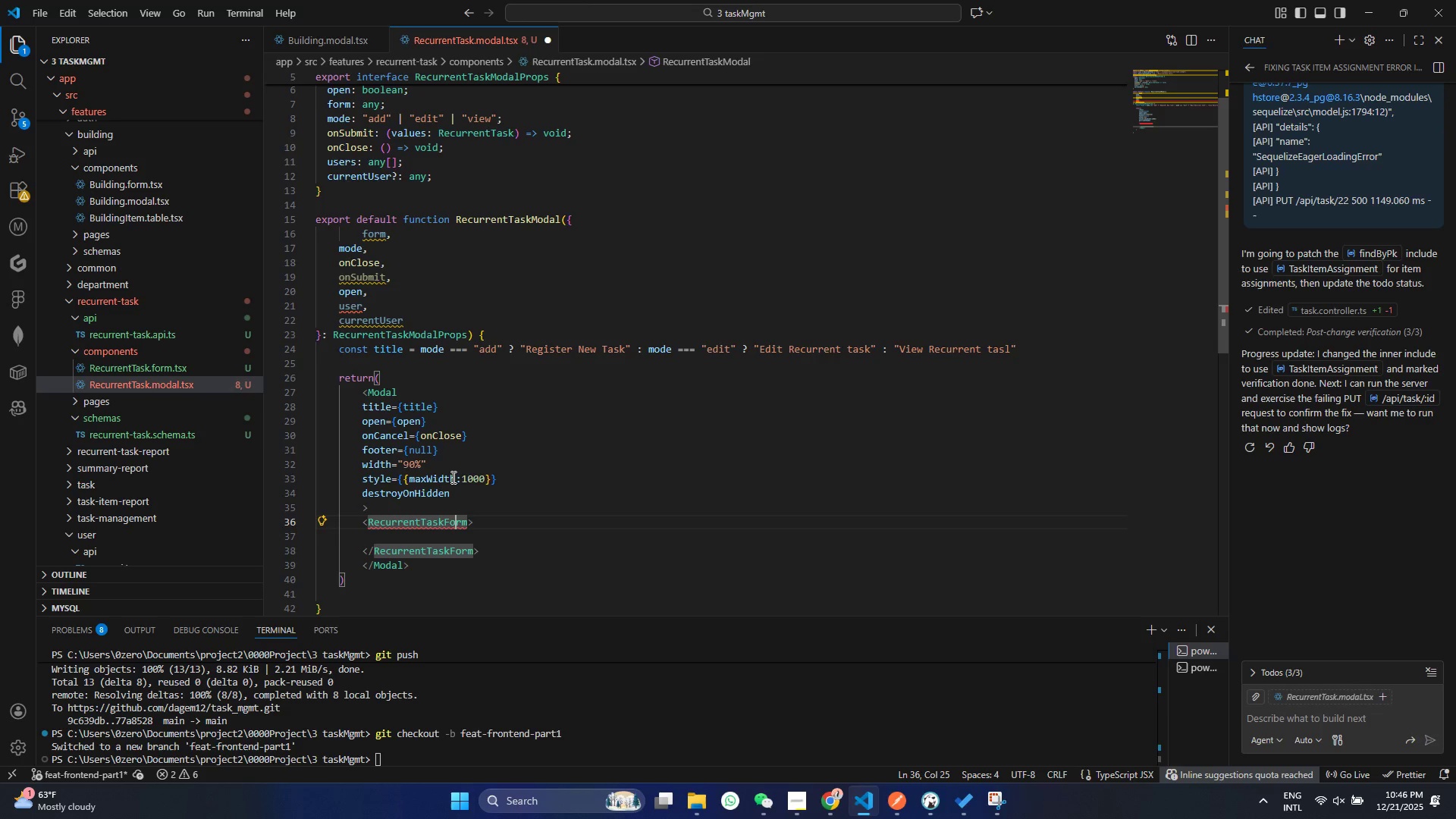 
key(ArrowRight)
 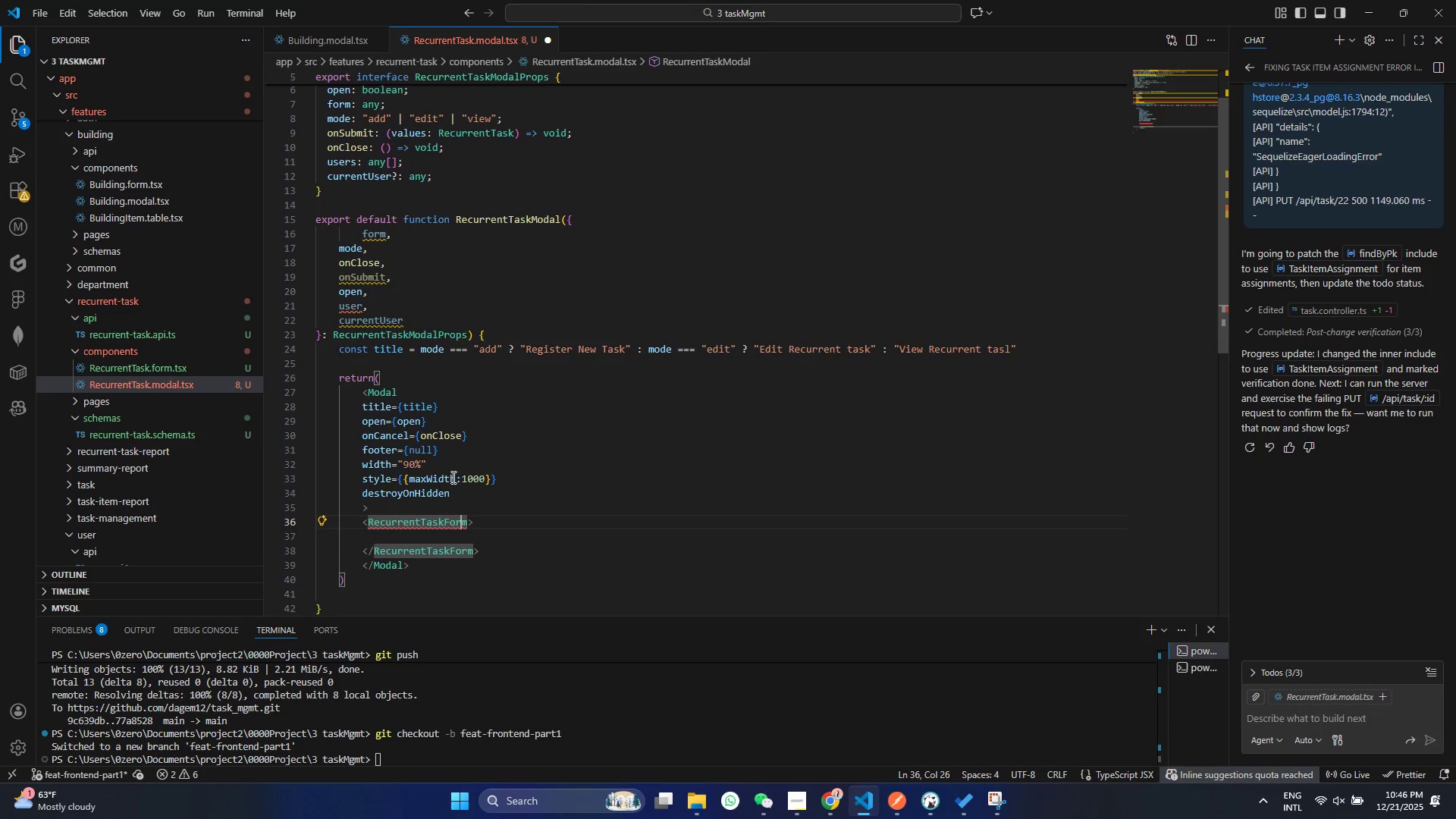 
key(ArrowRight)
 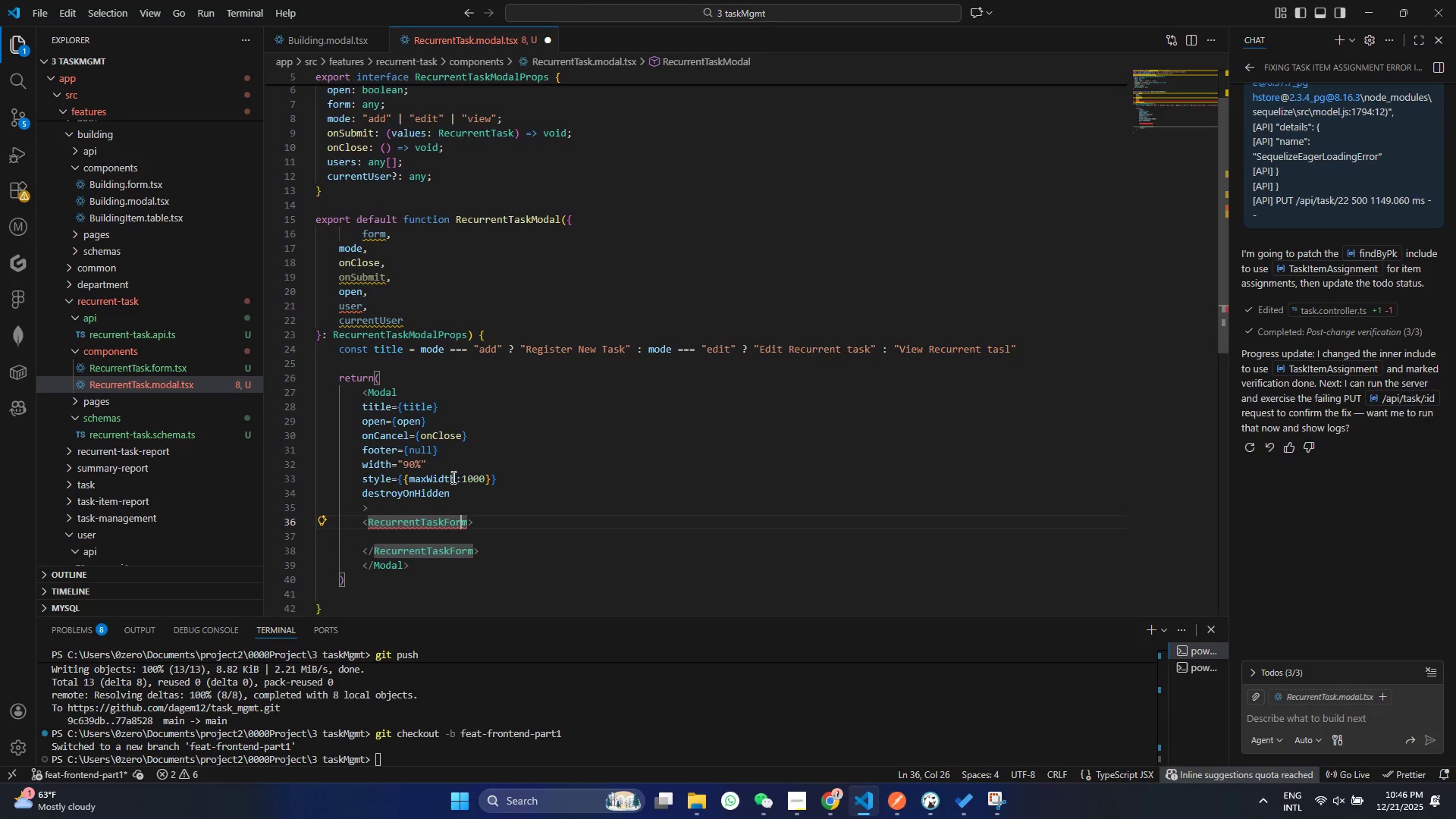 
key(ArrowRight)
 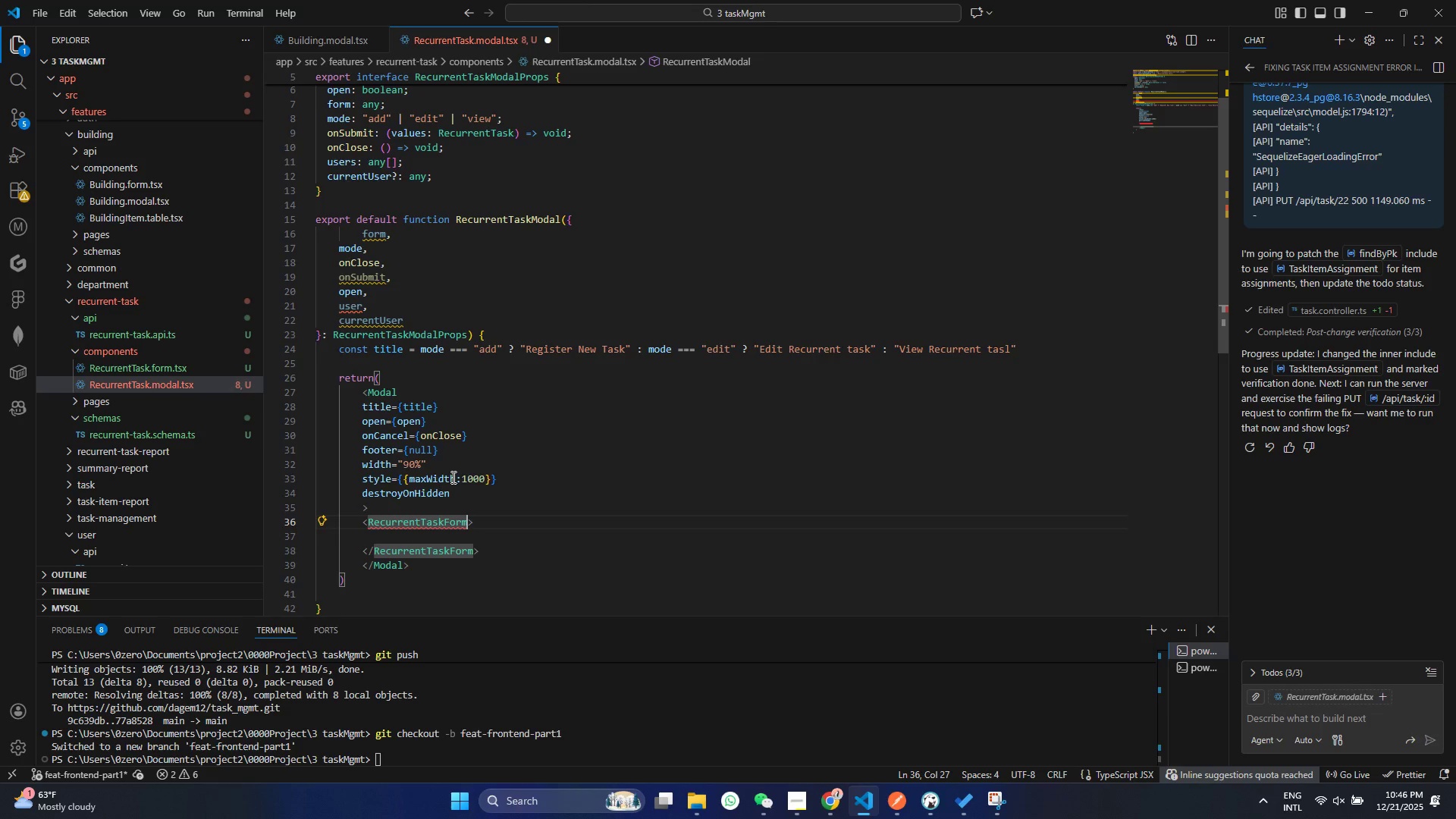 
key(ArrowRight)
 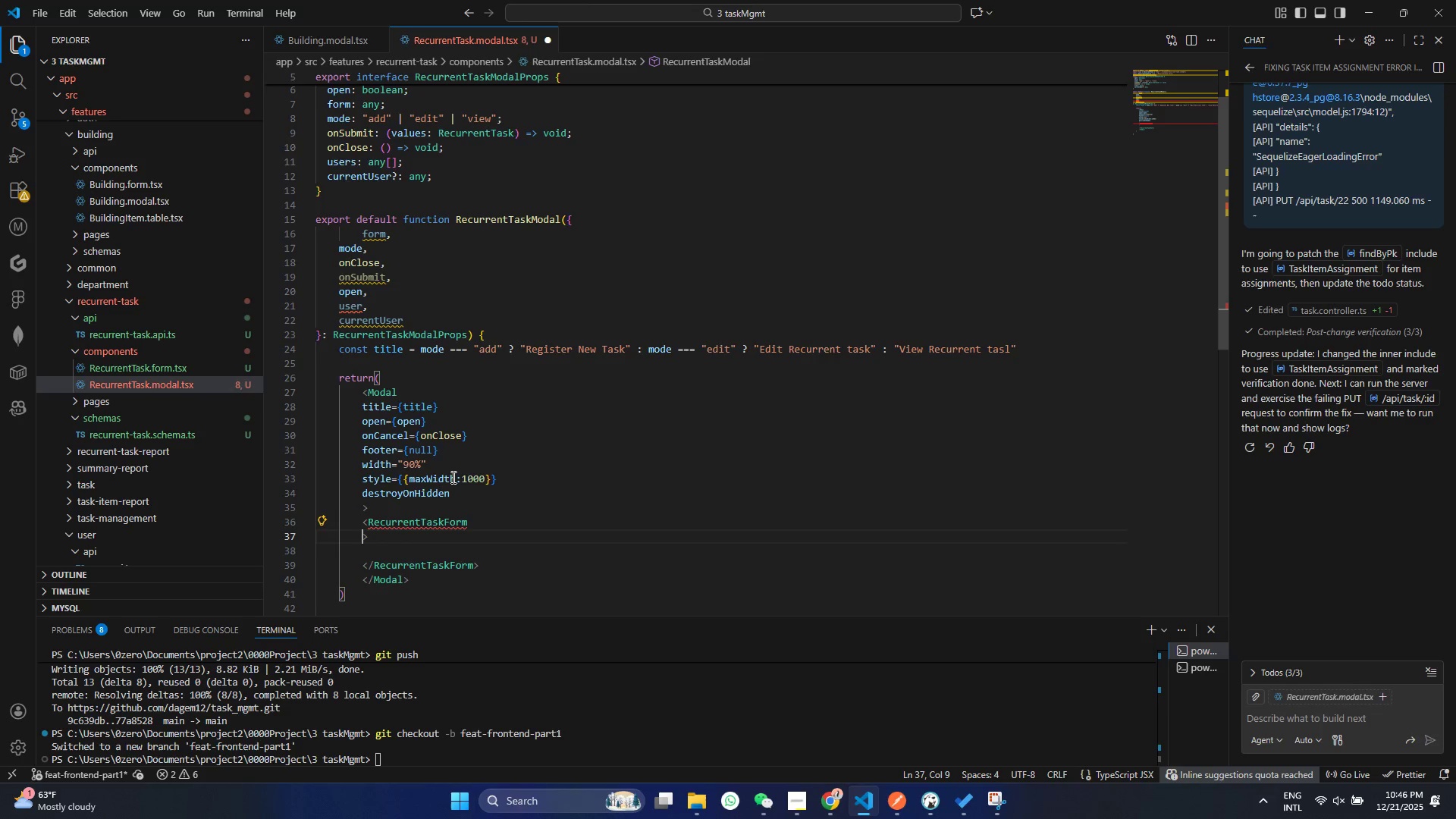 
key(ArrowRight)
 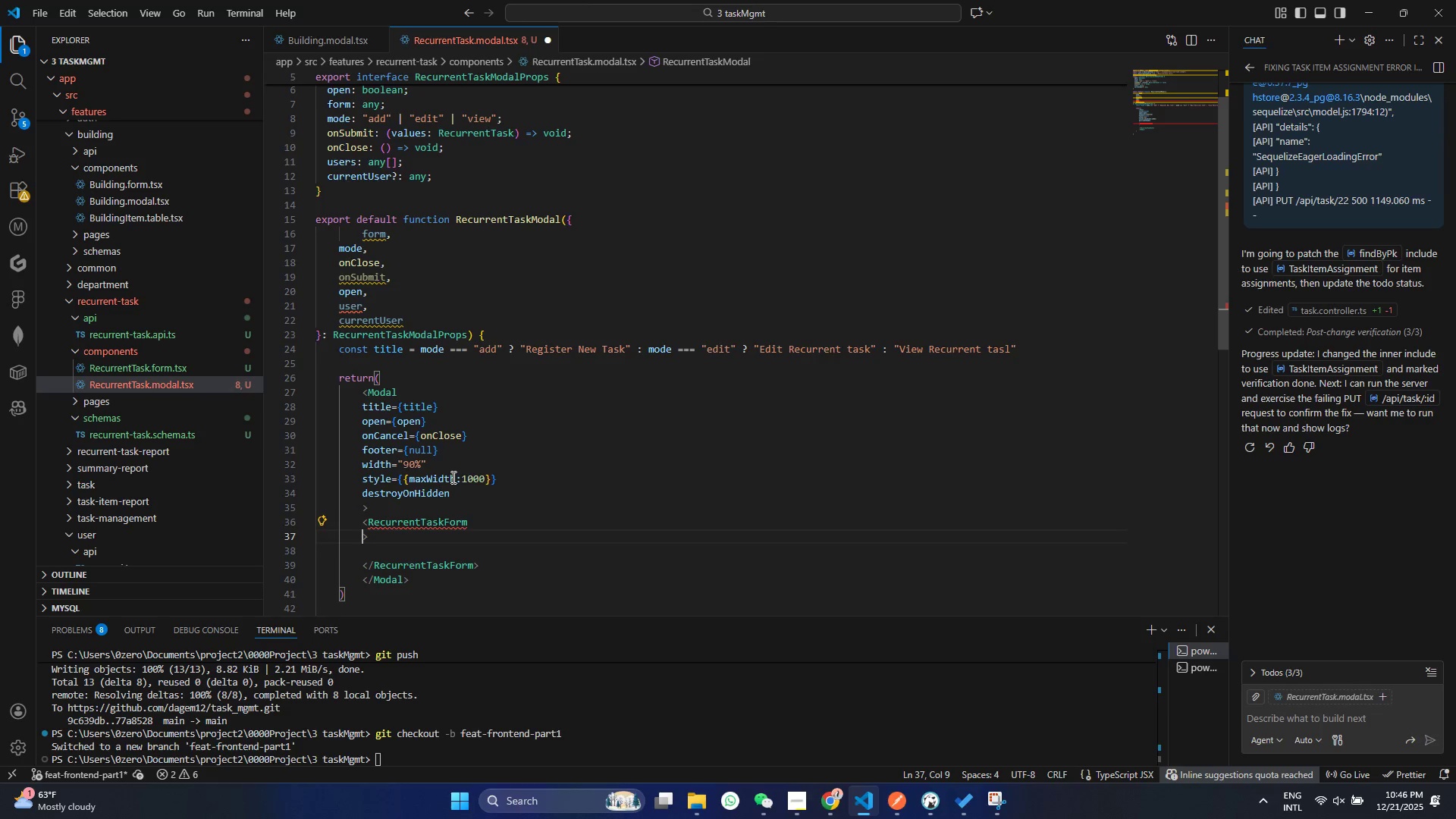 
key(Enter)
 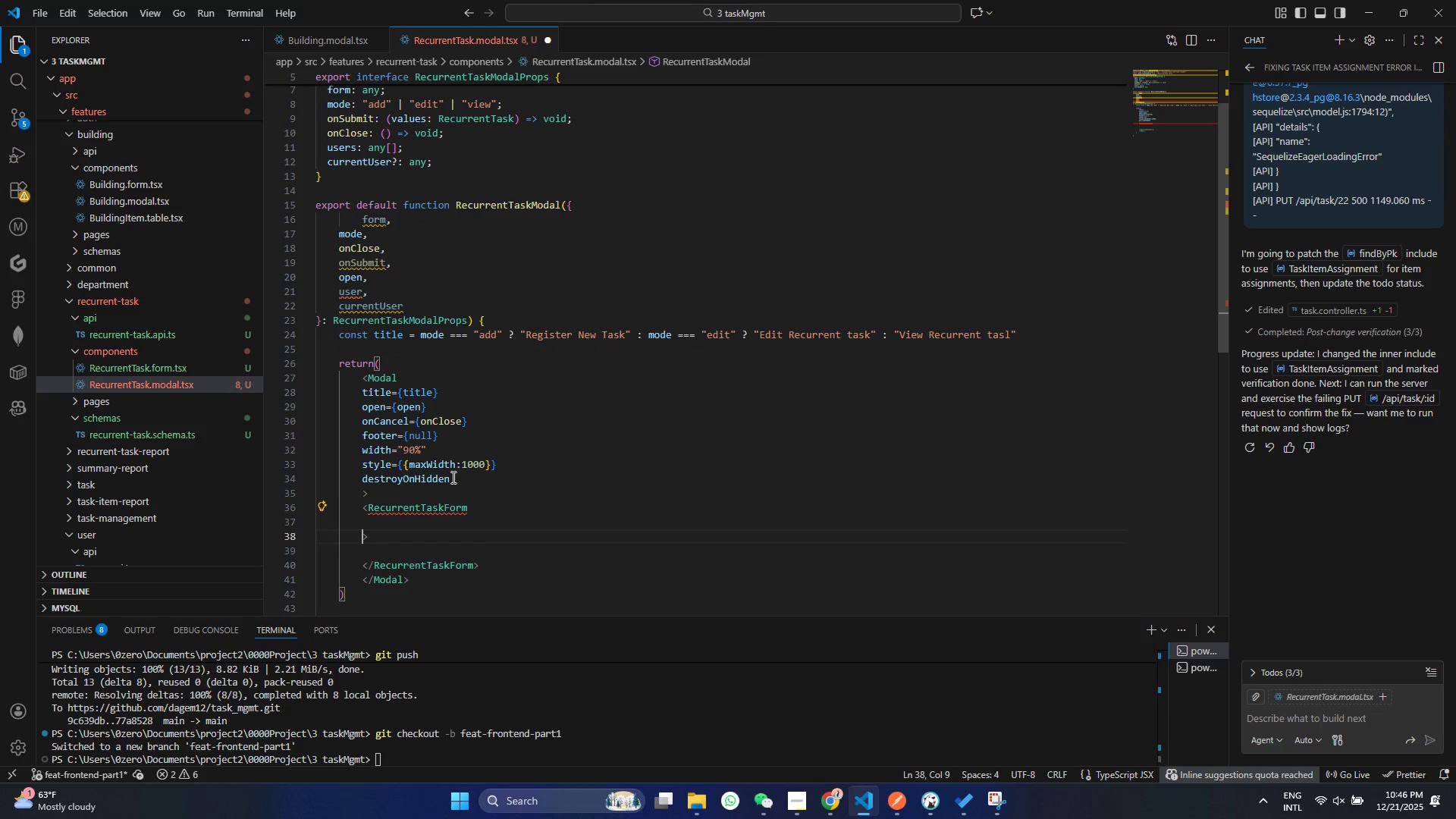 
key(Enter)
 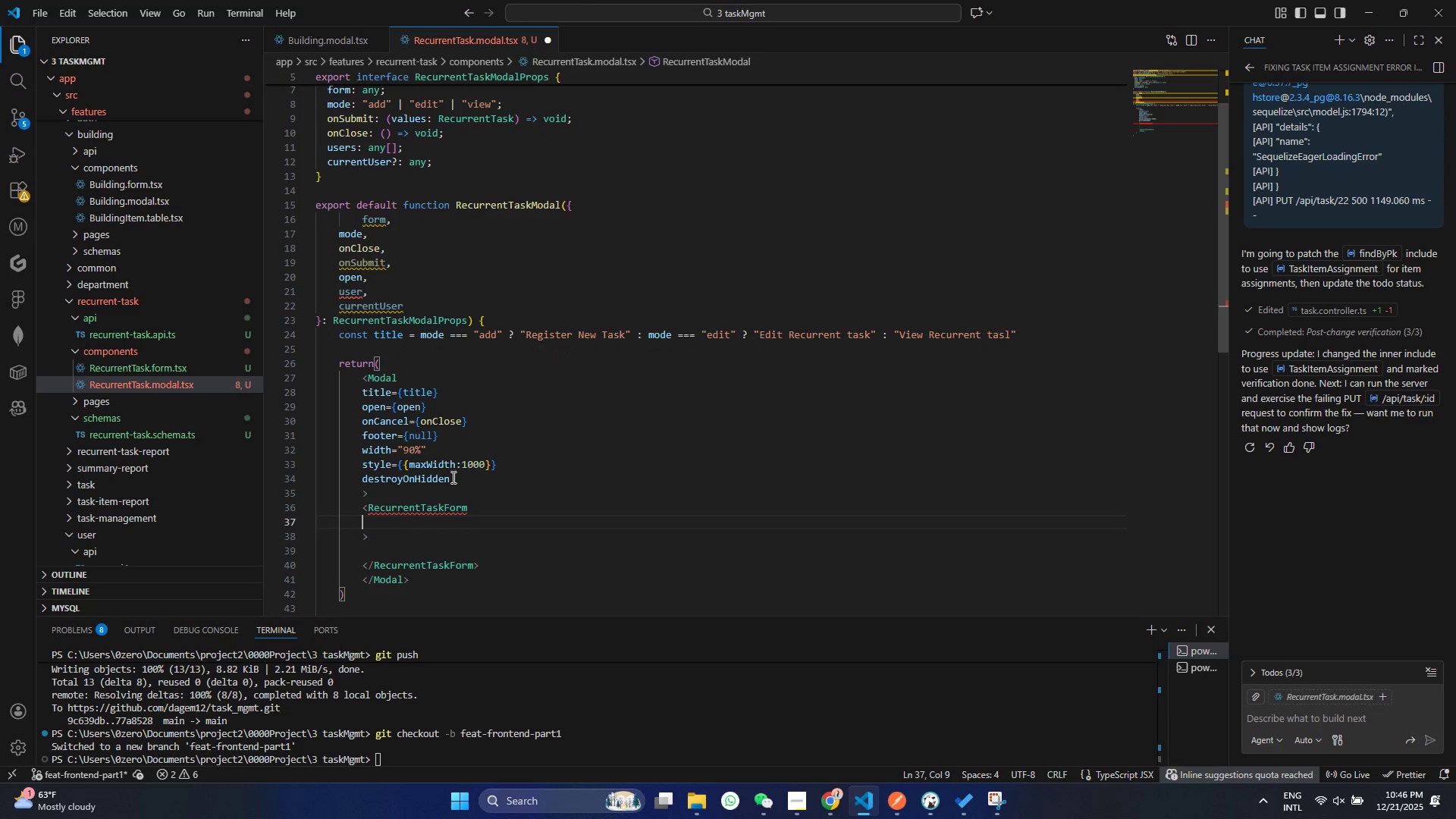 
key(ArrowUp)
 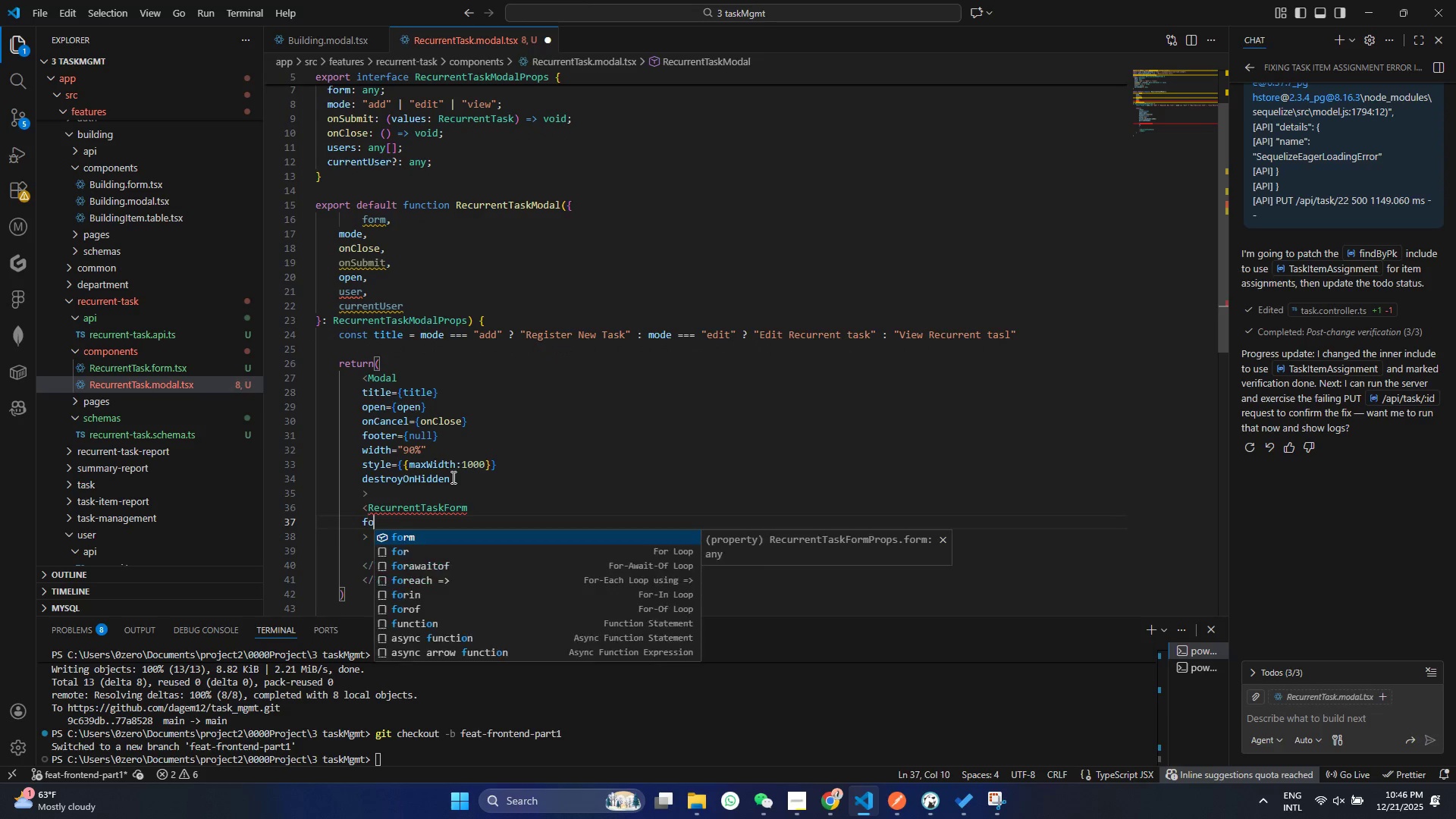 
type(for)
 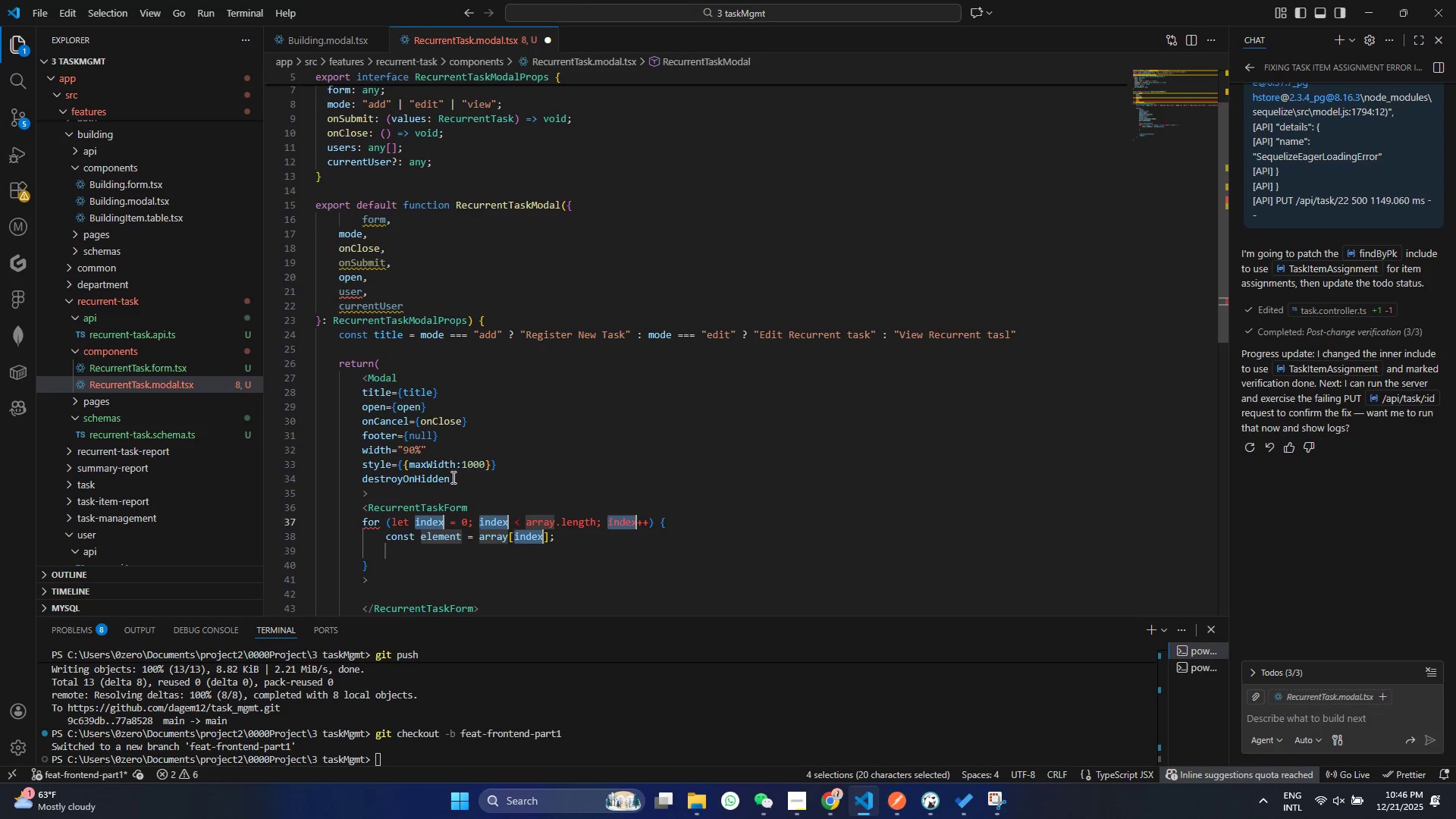 
key(Enter)
 